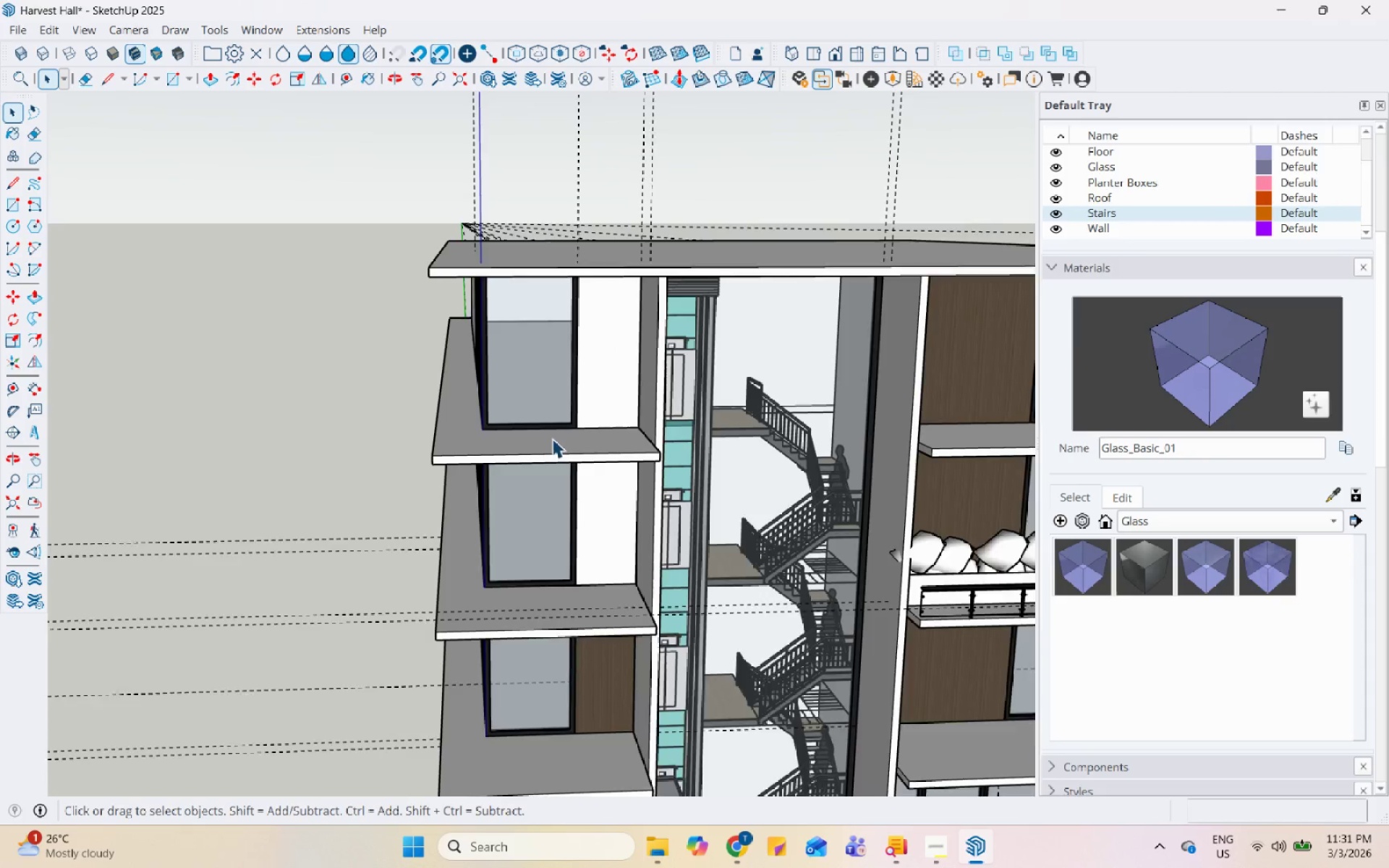 
double_click([689, 491])
 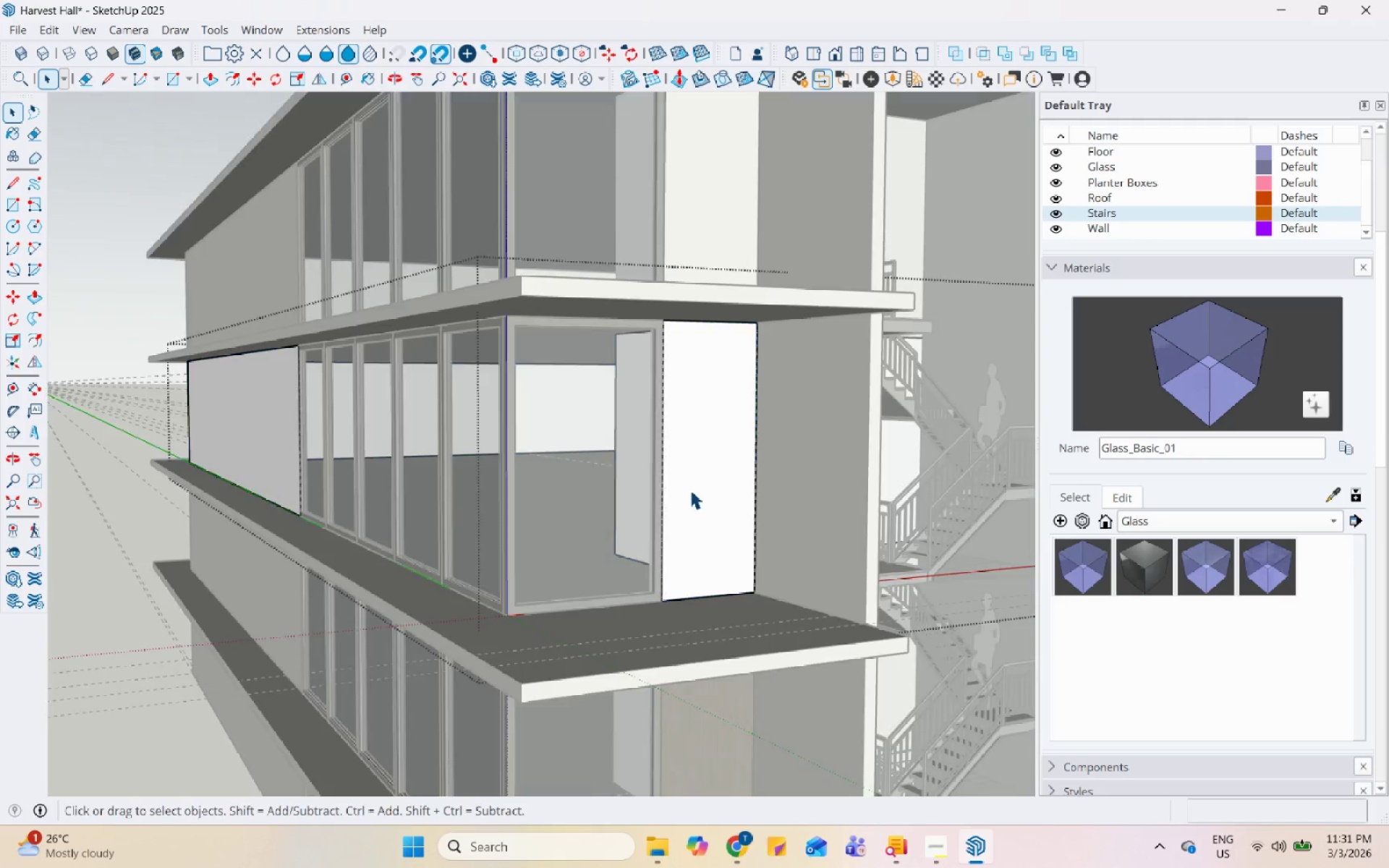 
triple_click([697, 477])
 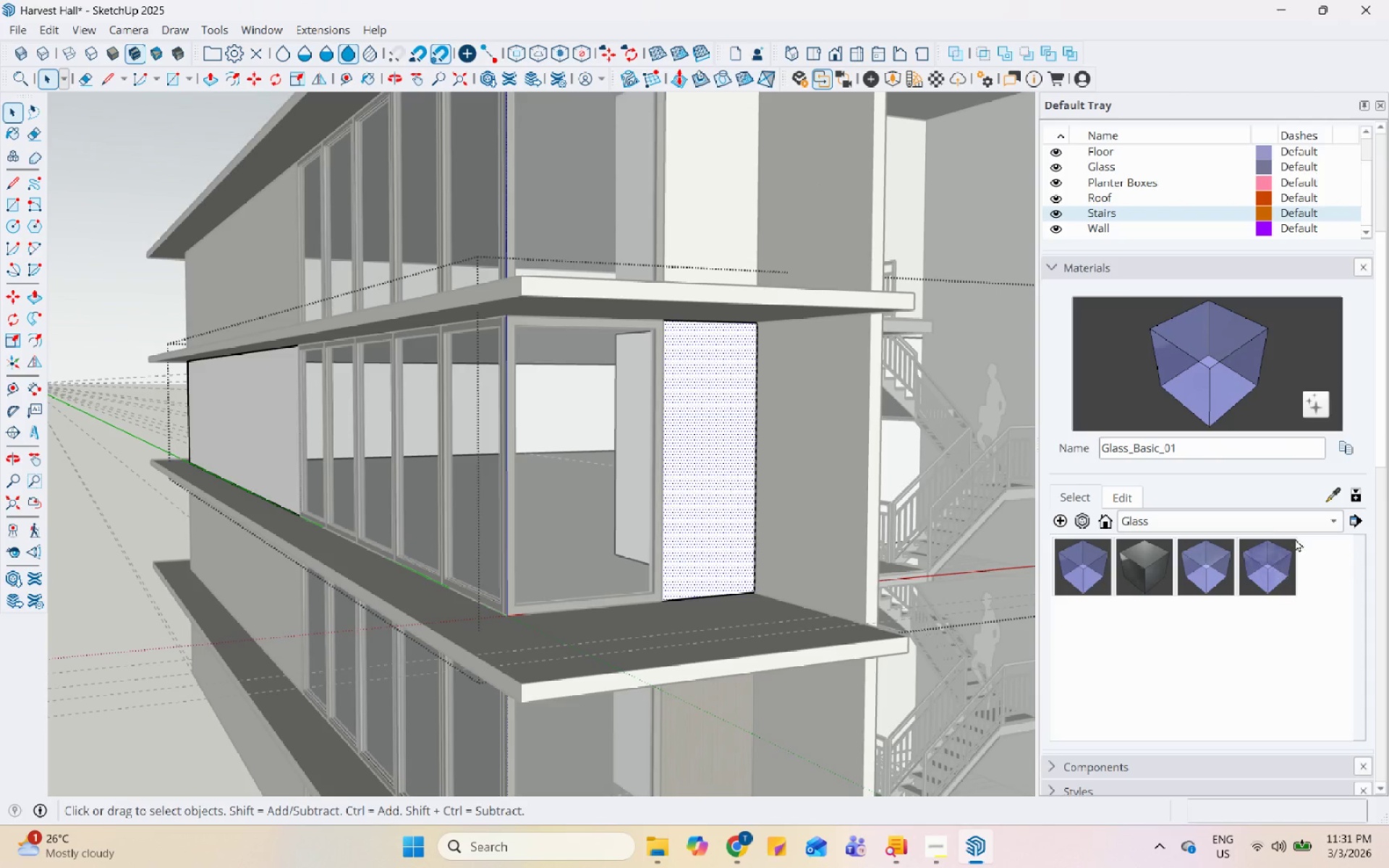 
scroll: coordinate [685, 501], scroll_direction: up, amount: 5.0
 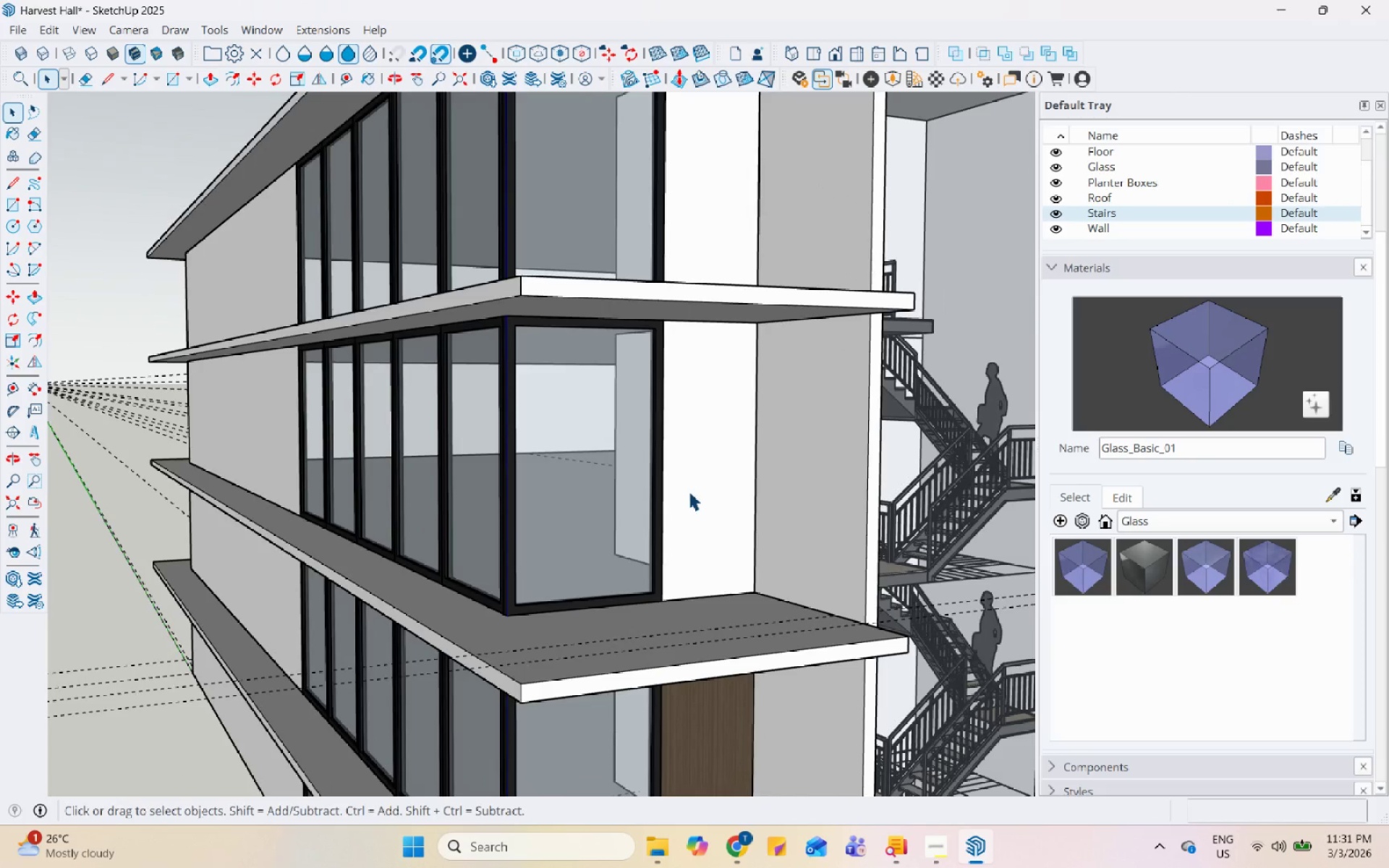 
left_click([1333, 493])
 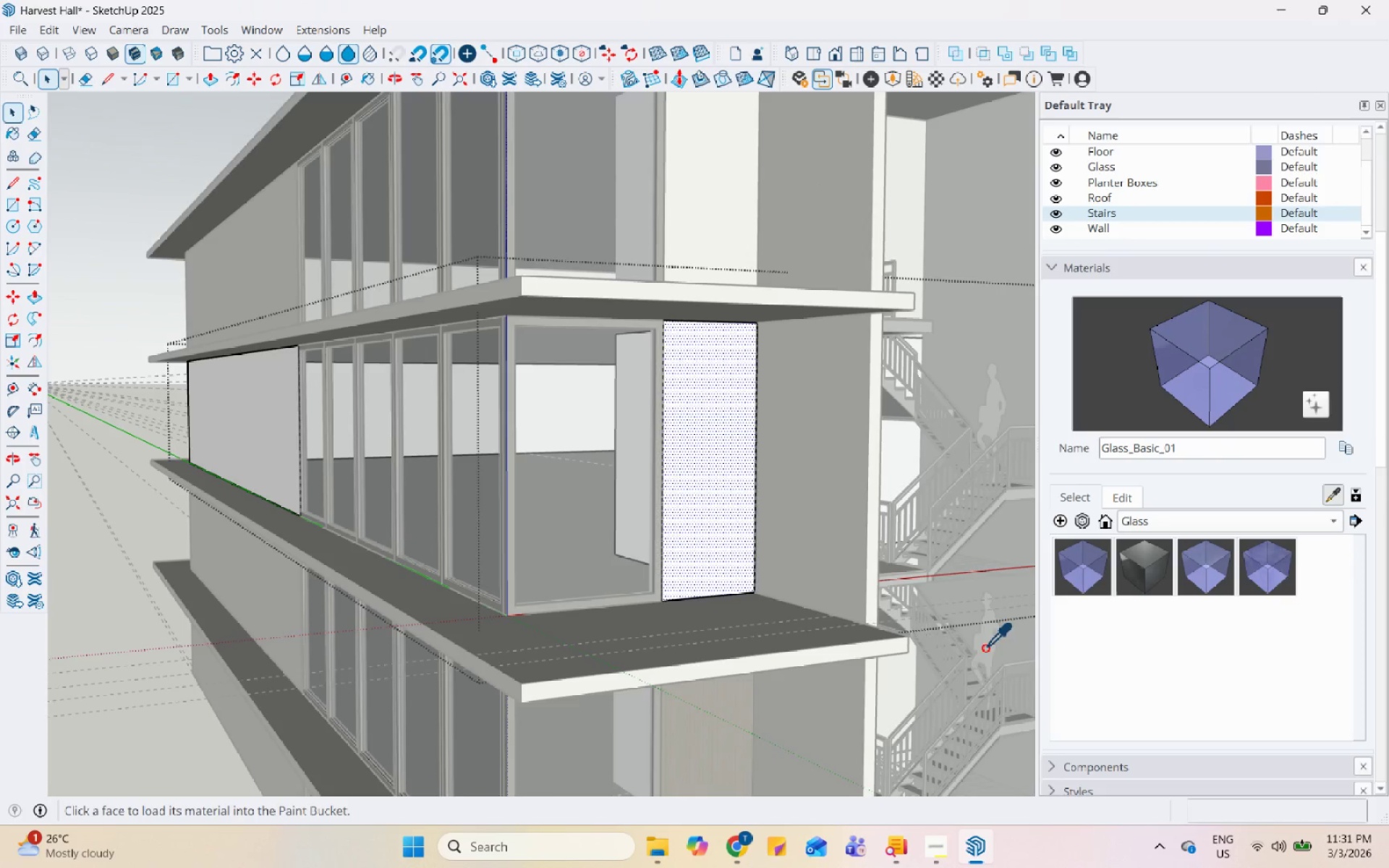 
left_click([740, 702])
 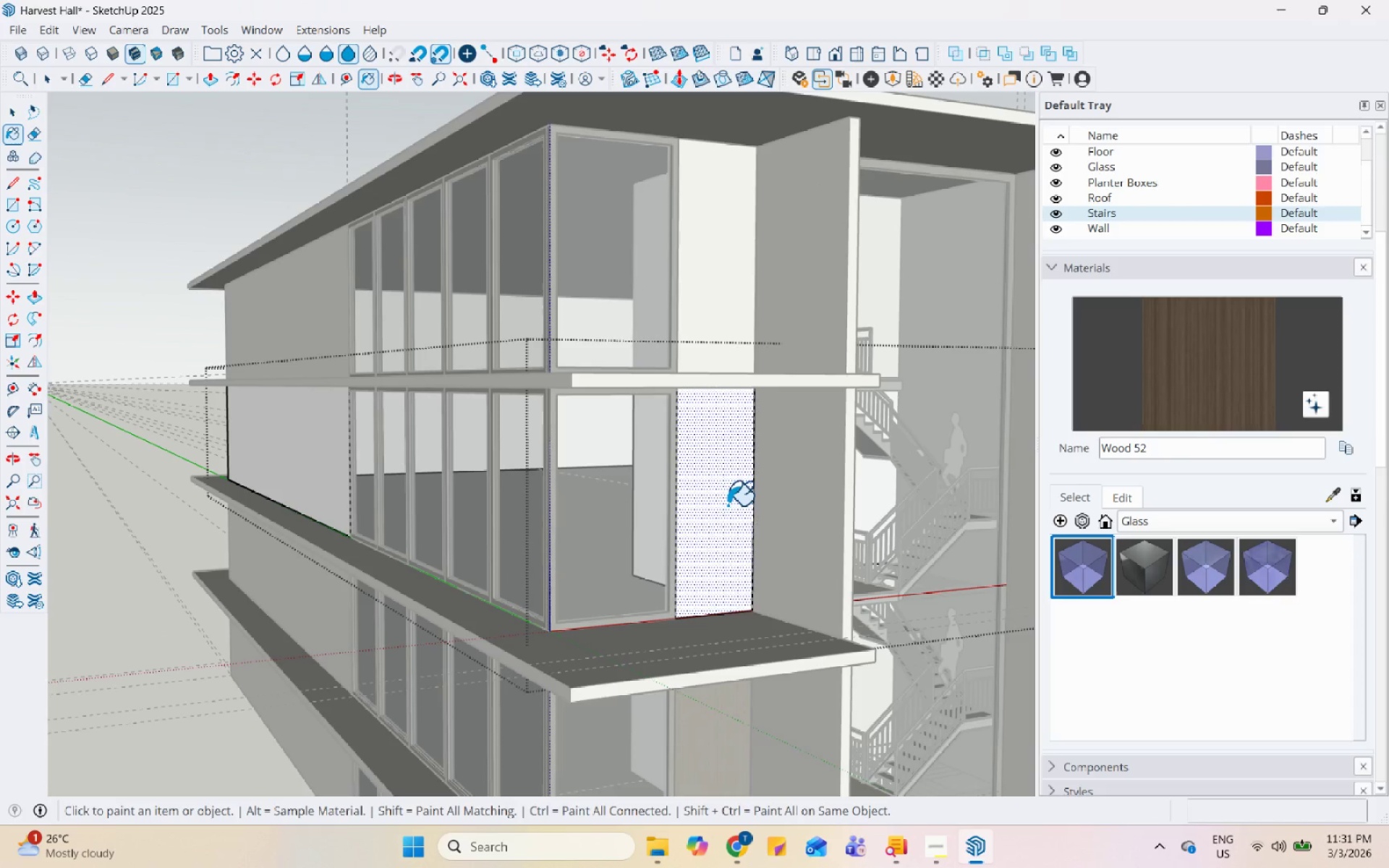 
scroll: coordinate [740, 701], scroll_direction: down, amount: 2.0
 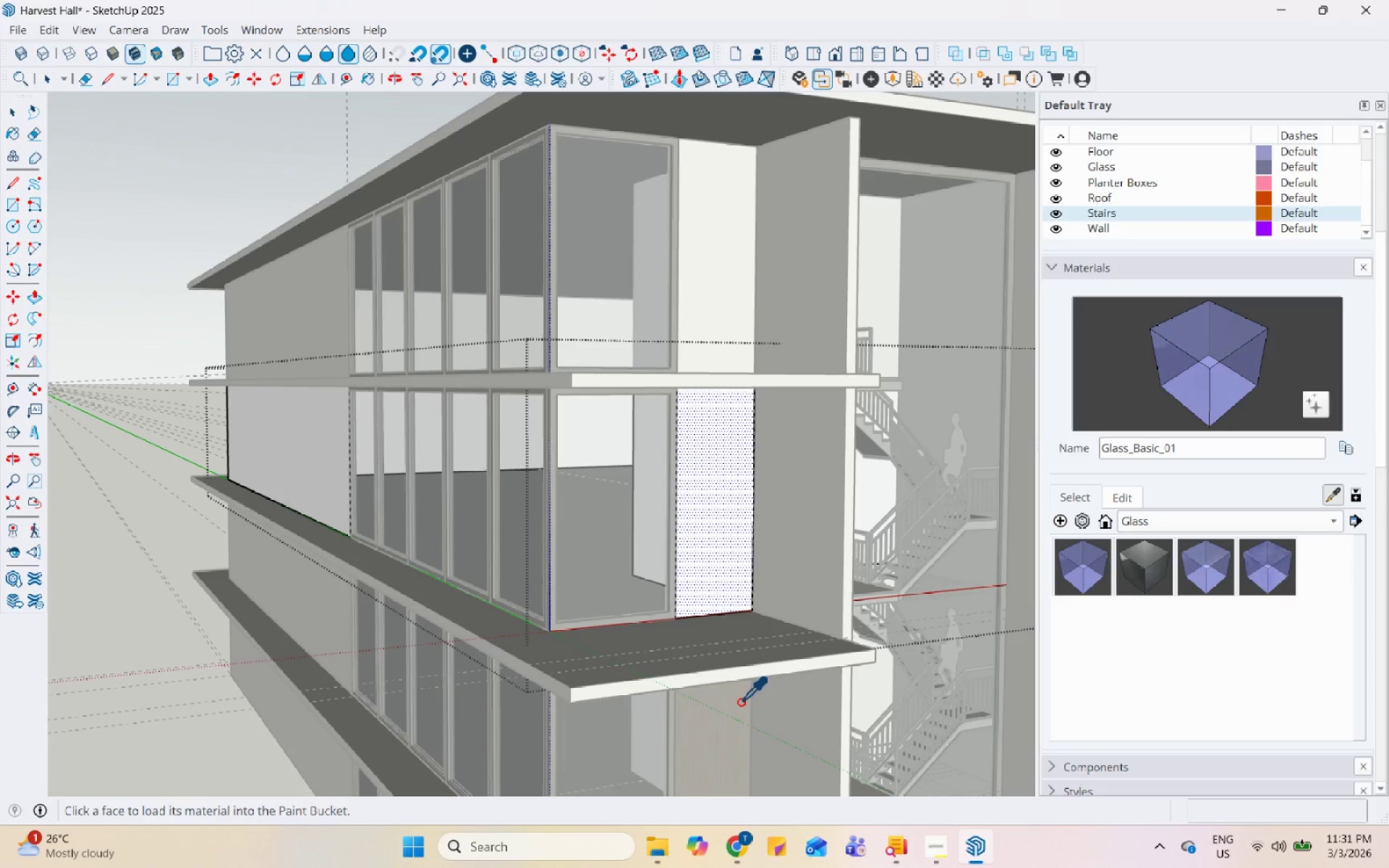 
double_click([727, 503])
 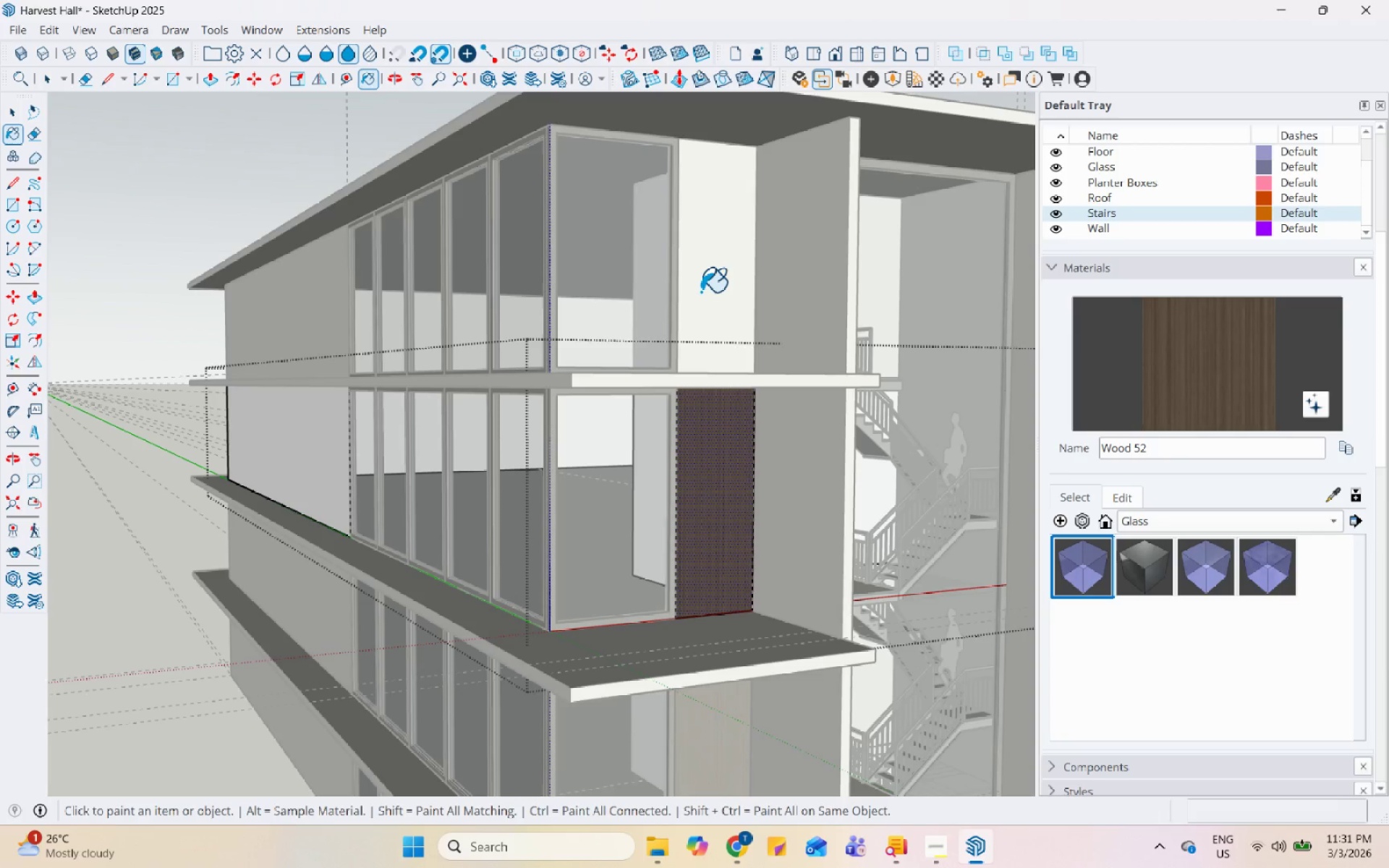 
key(Space)
 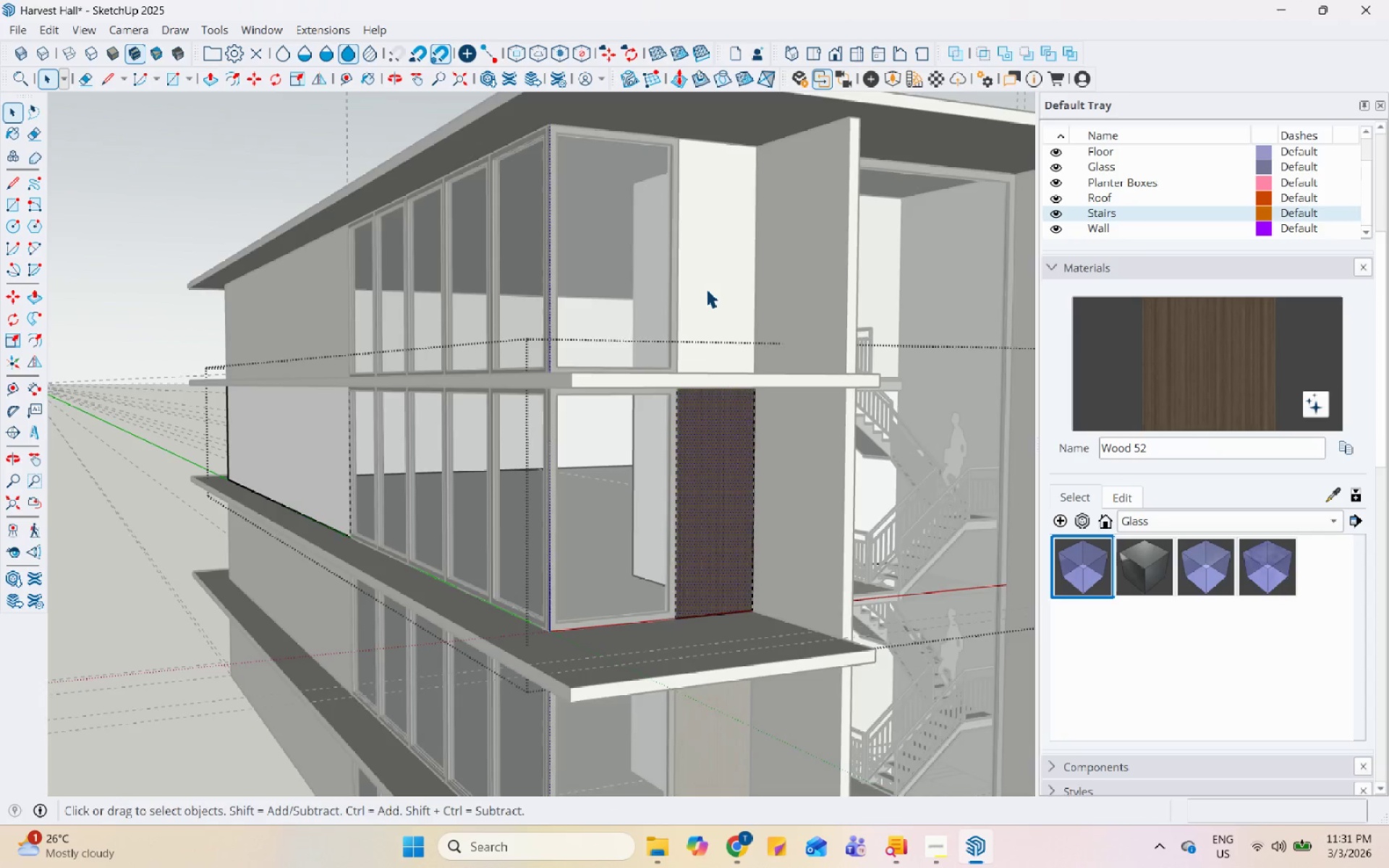 
double_click([706, 289])
 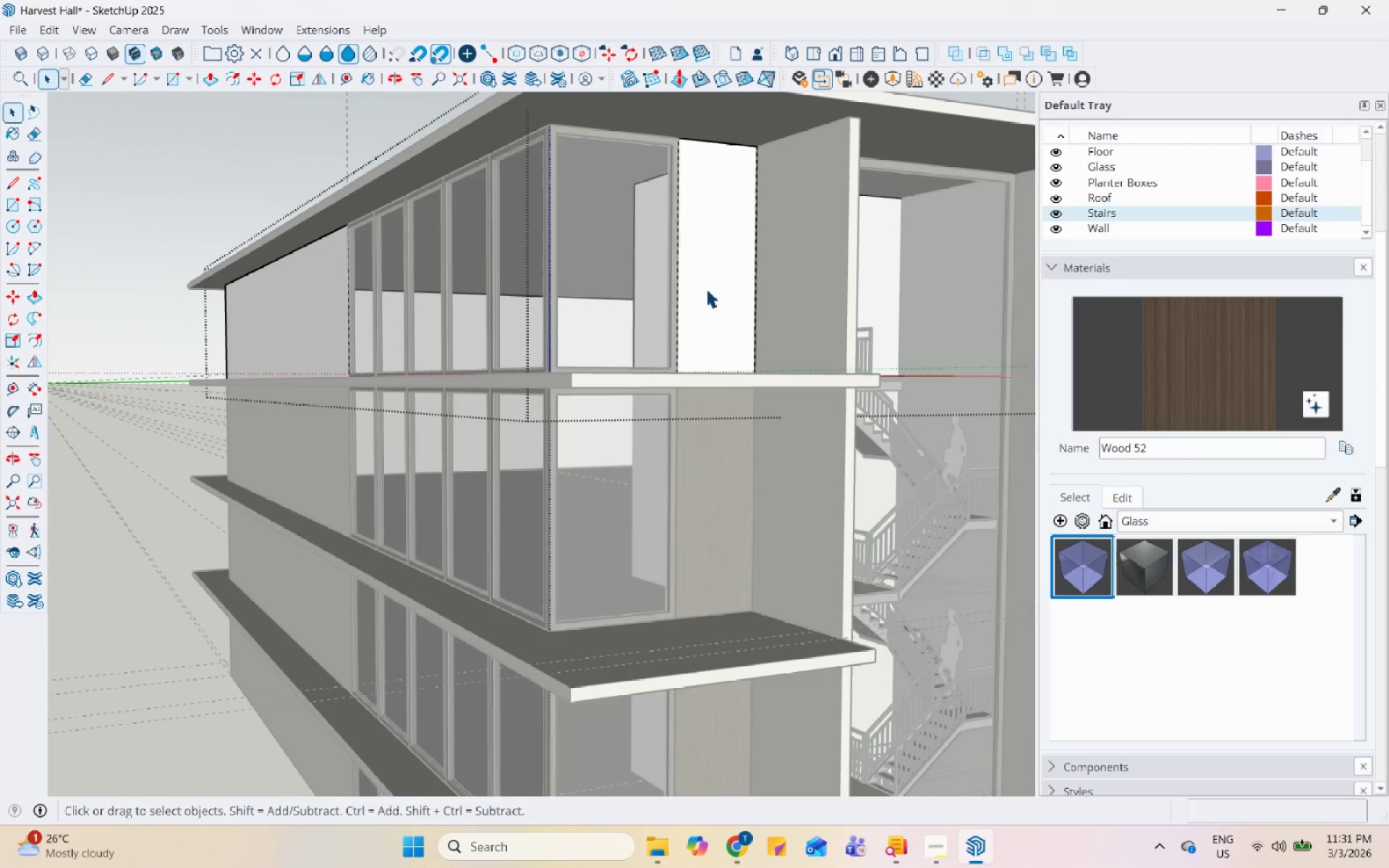 
triple_click([706, 289])
 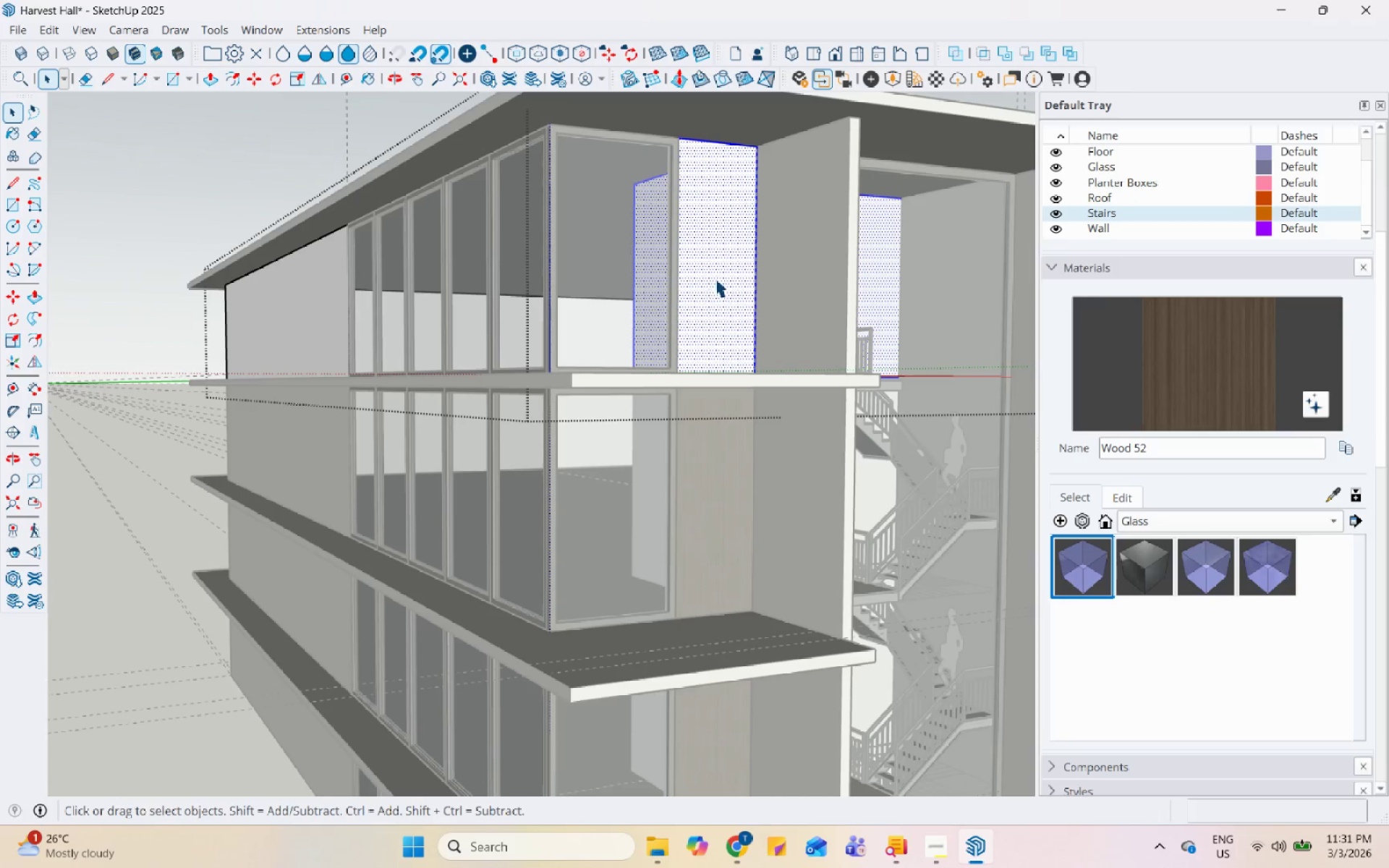 
triple_click([715, 278])
 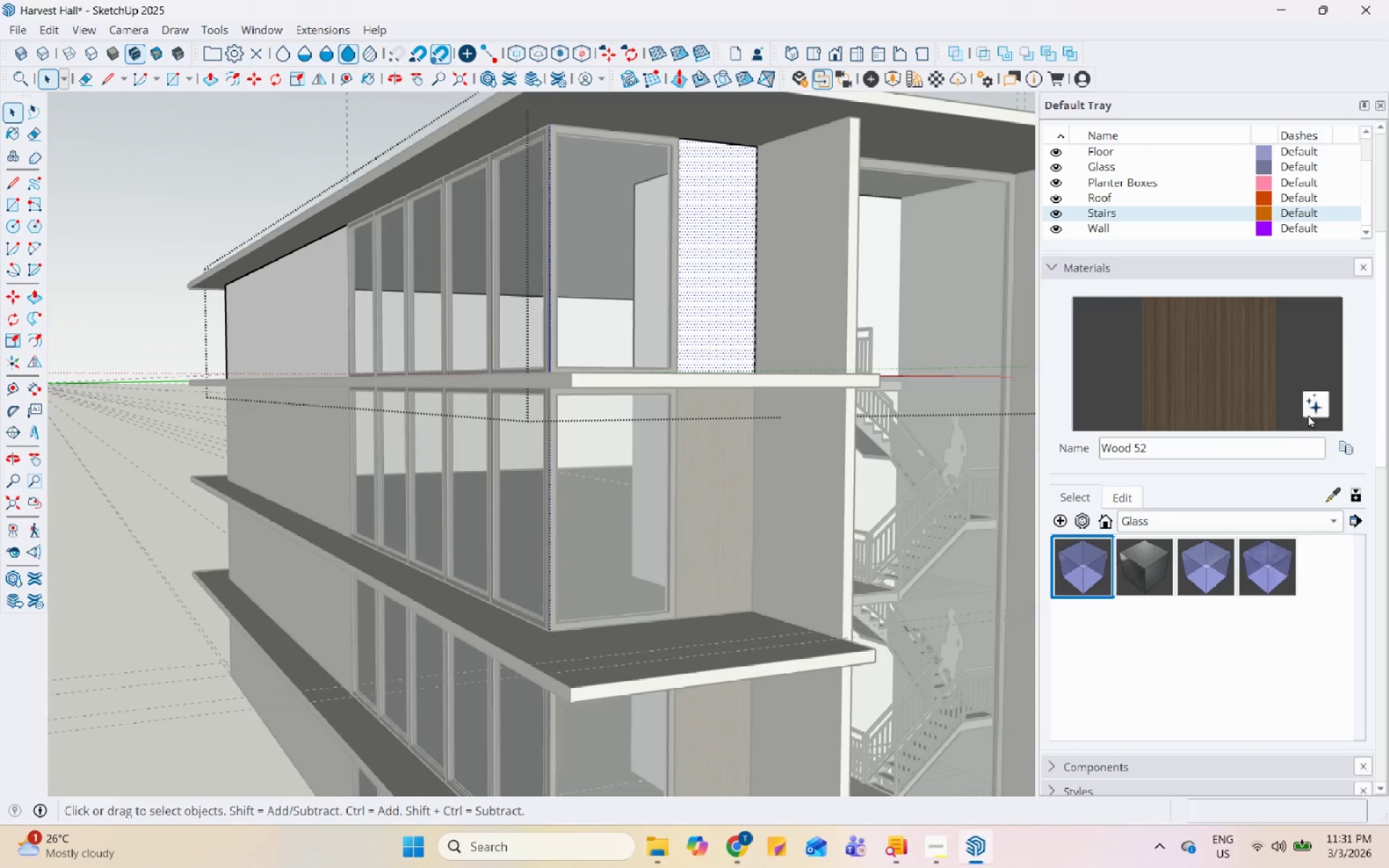 
left_click_drag(start_coordinate=[1254, 391], to_coordinate=[1246, 391])
 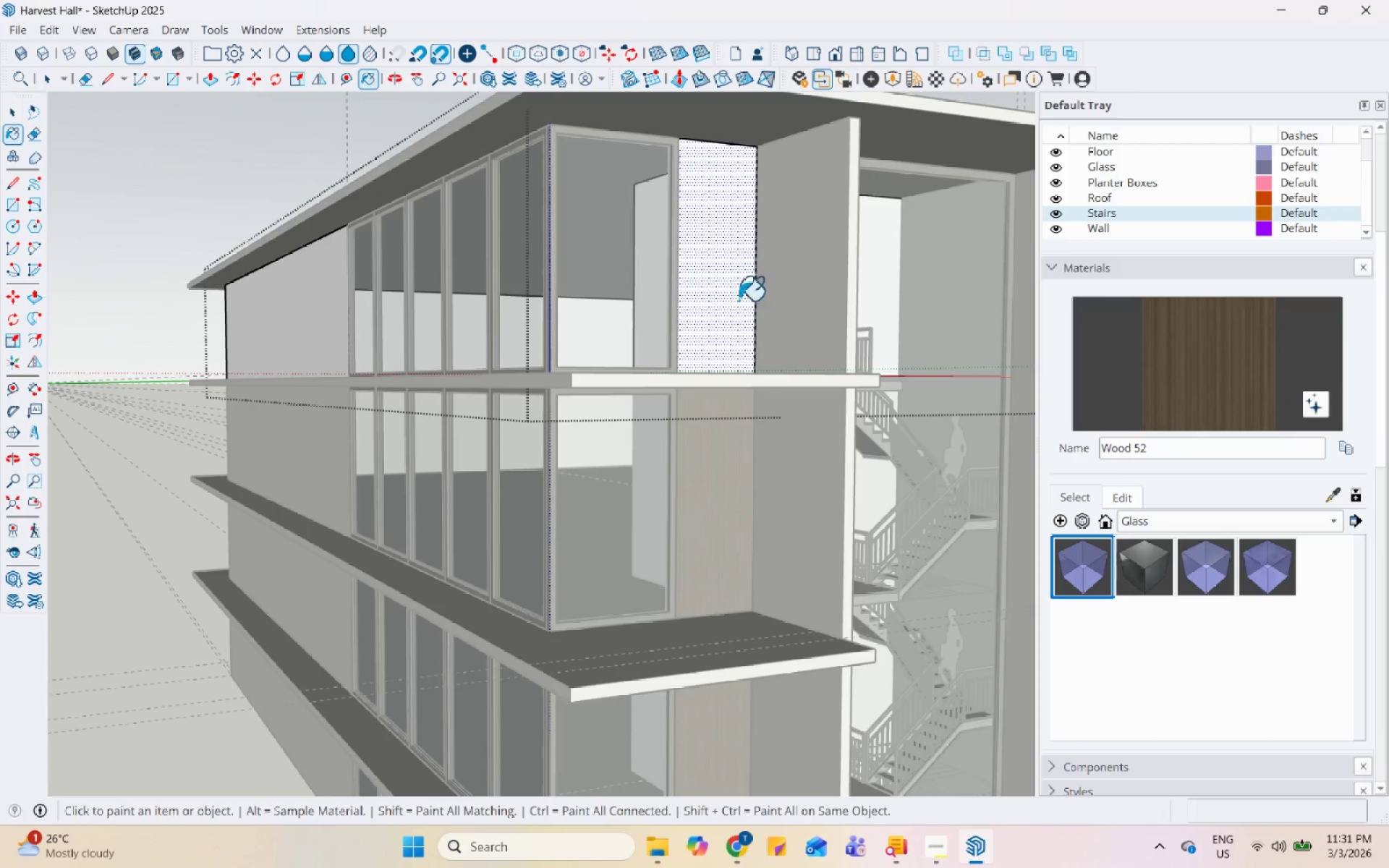 
double_click([733, 300])
 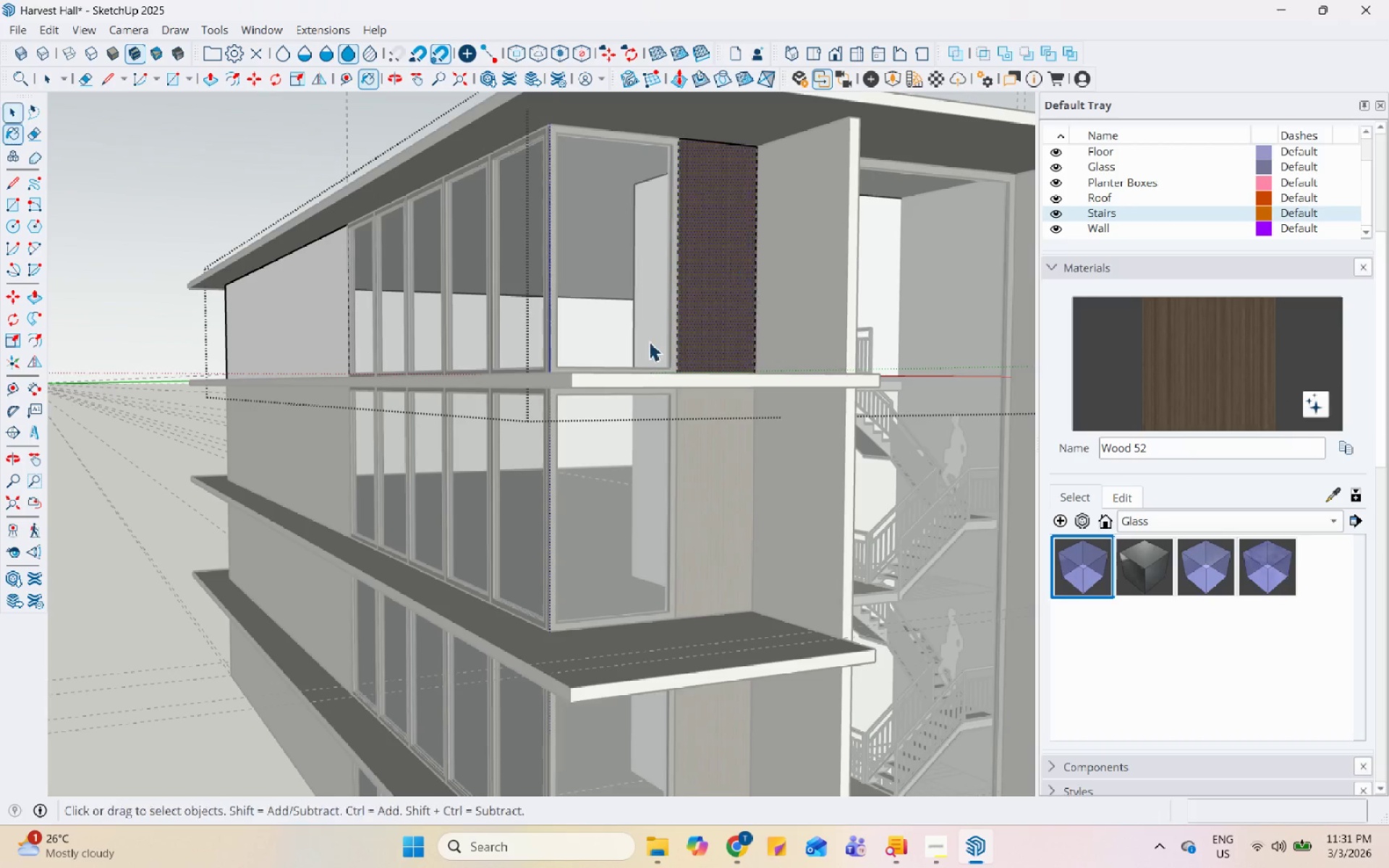 
key(Space)
 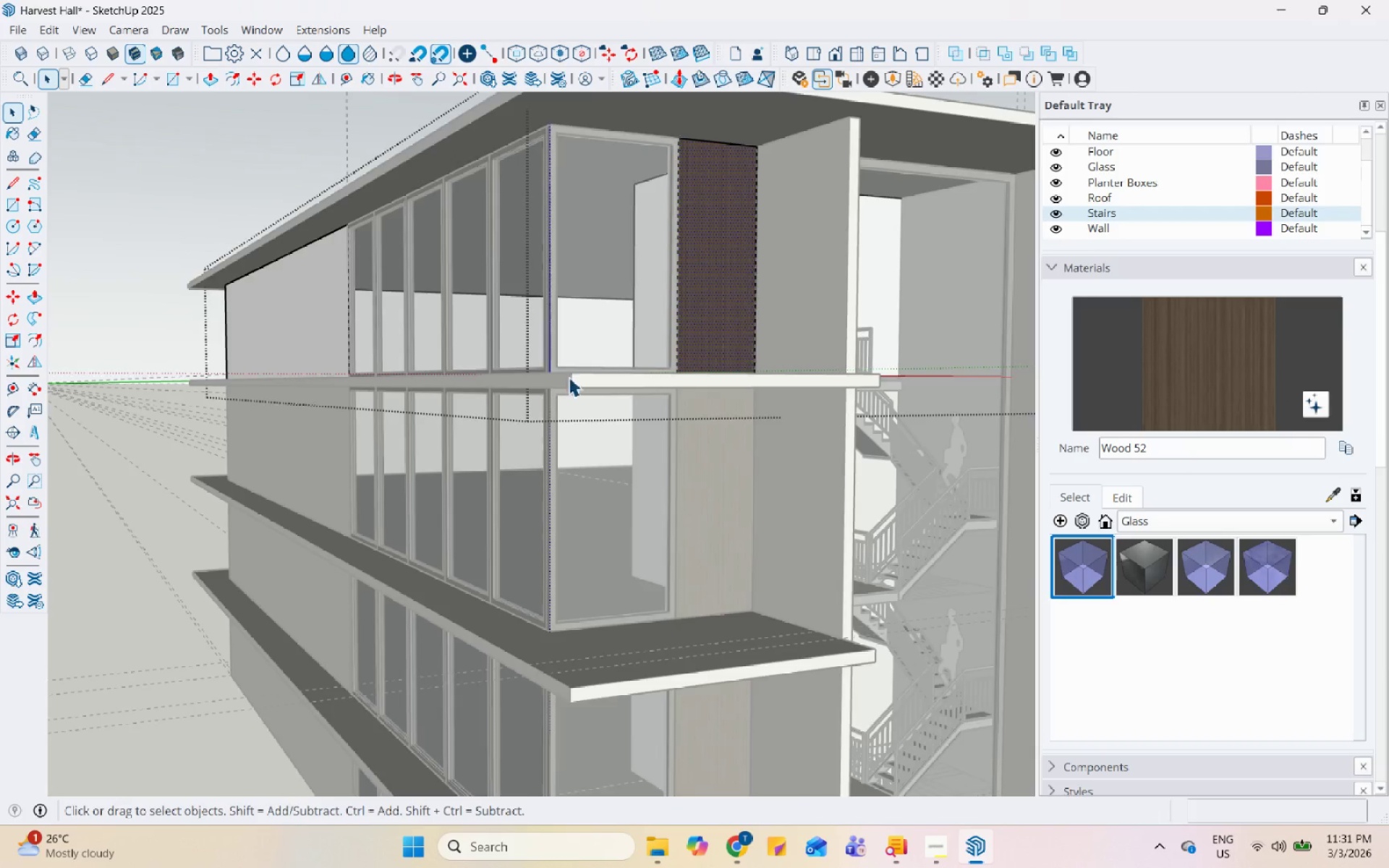 
key(Escape)
 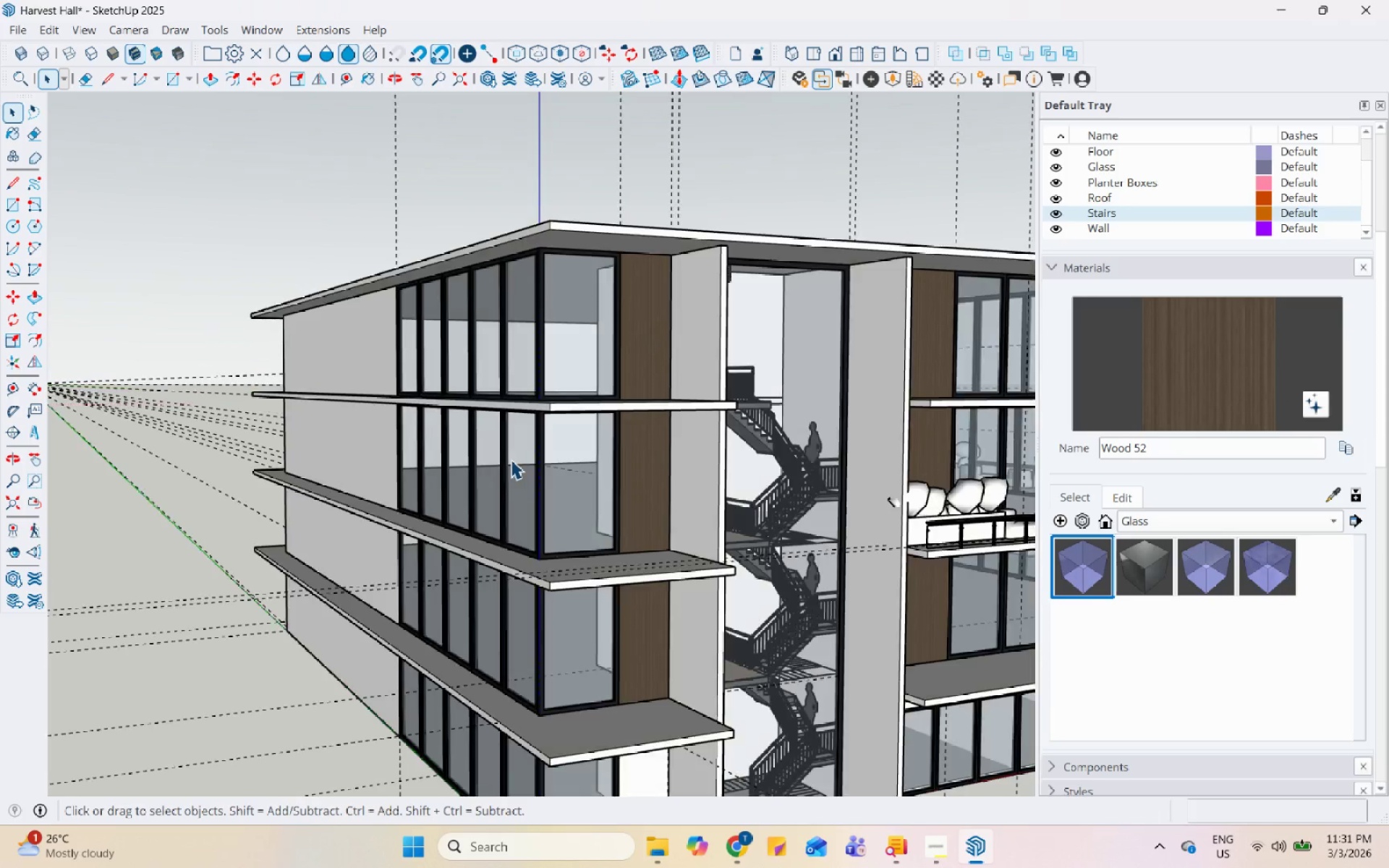 
key(Escape)
 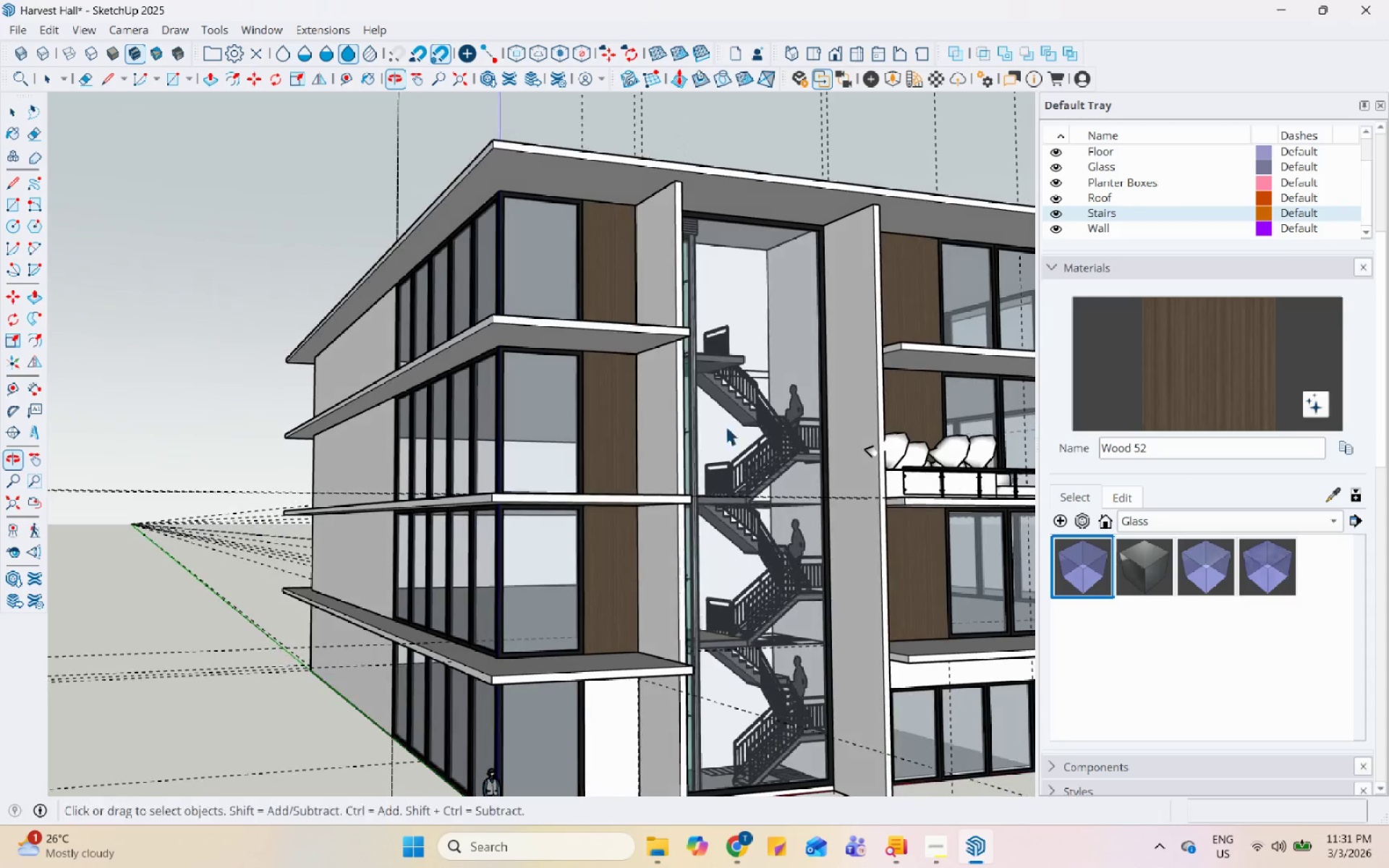 
scroll: coordinate [534, 482], scroll_direction: down, amount: 10.0
 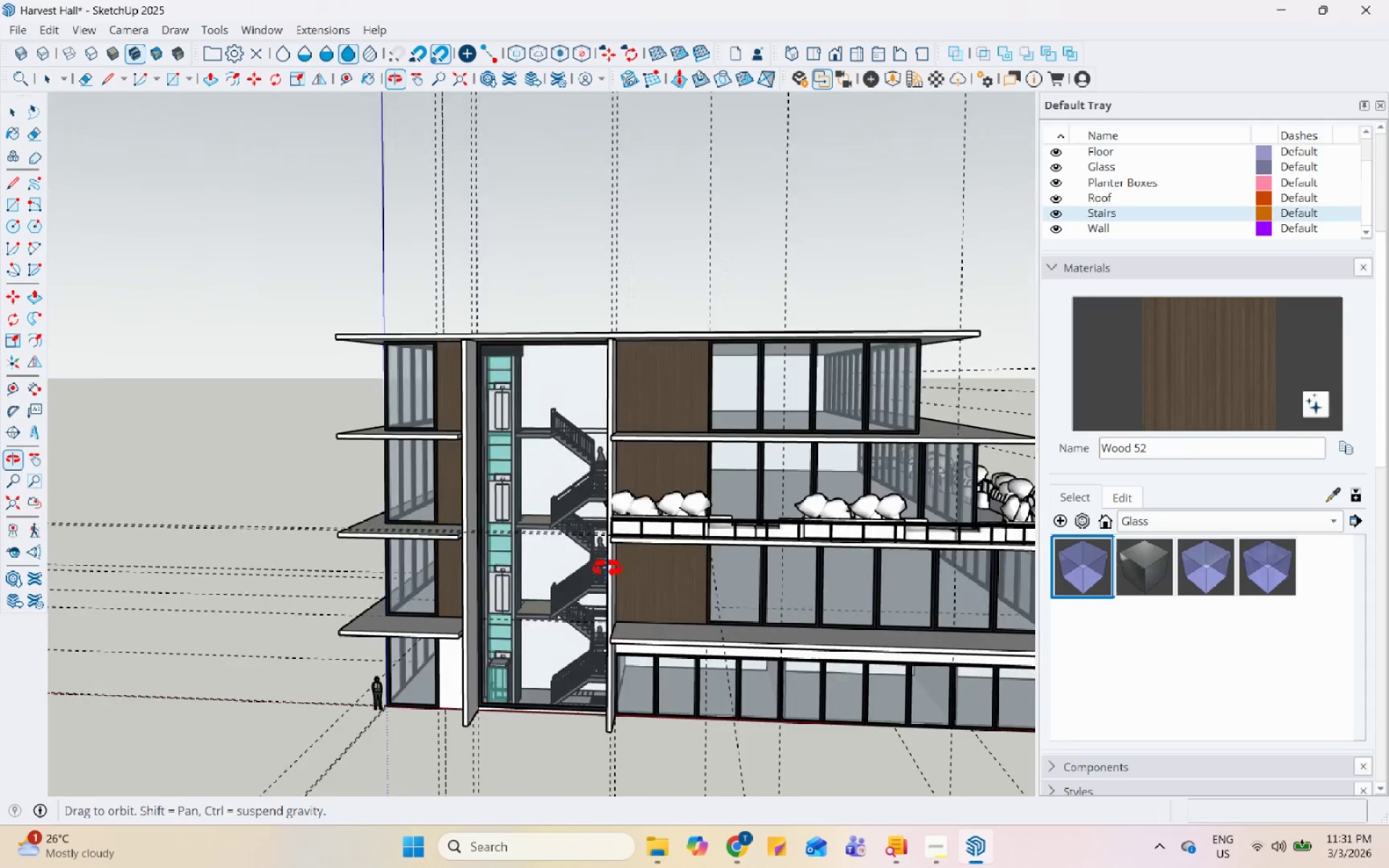 
left_click([397, 647])
 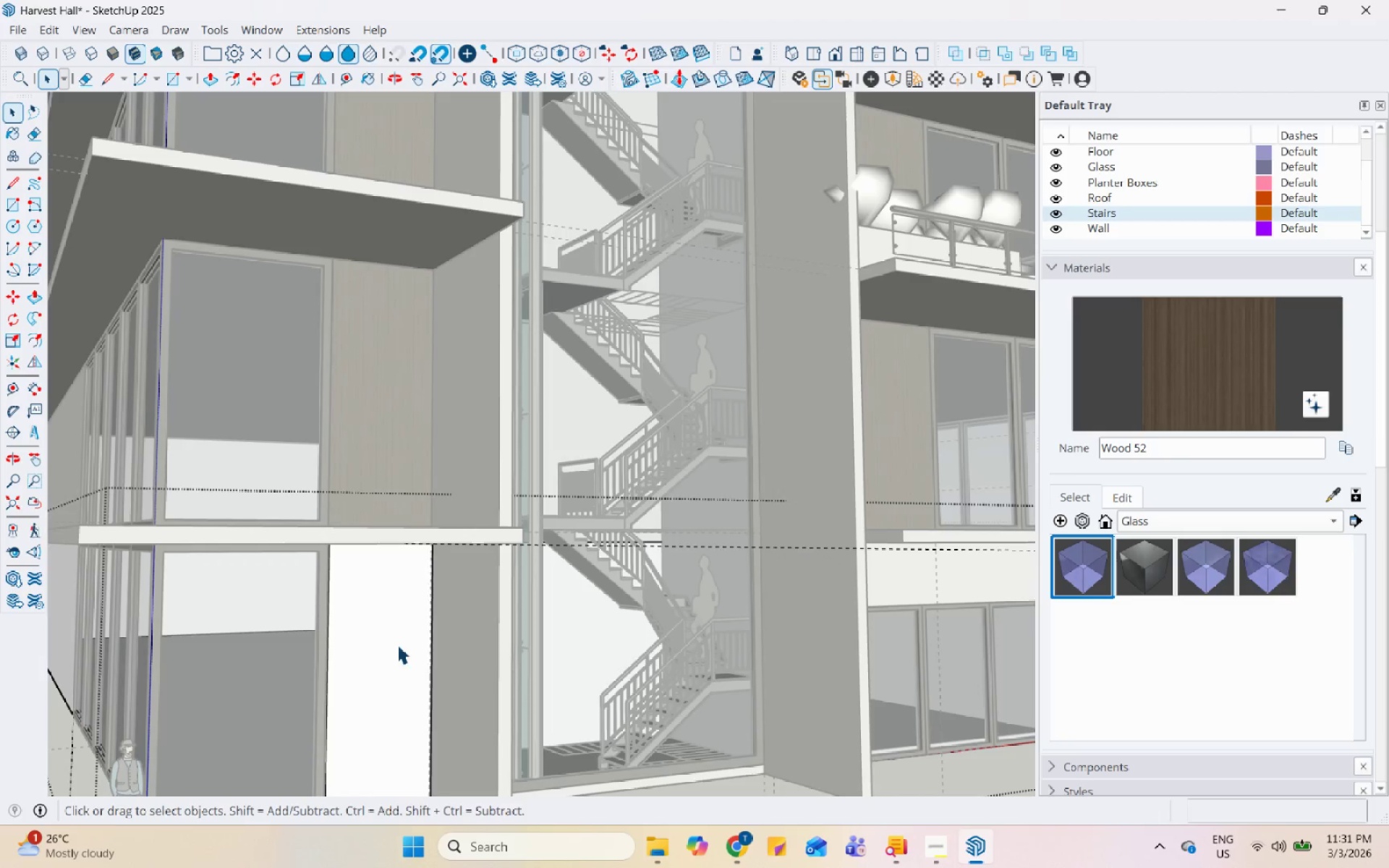 
scroll: coordinate [510, 689], scroll_direction: up, amount: 10.0
 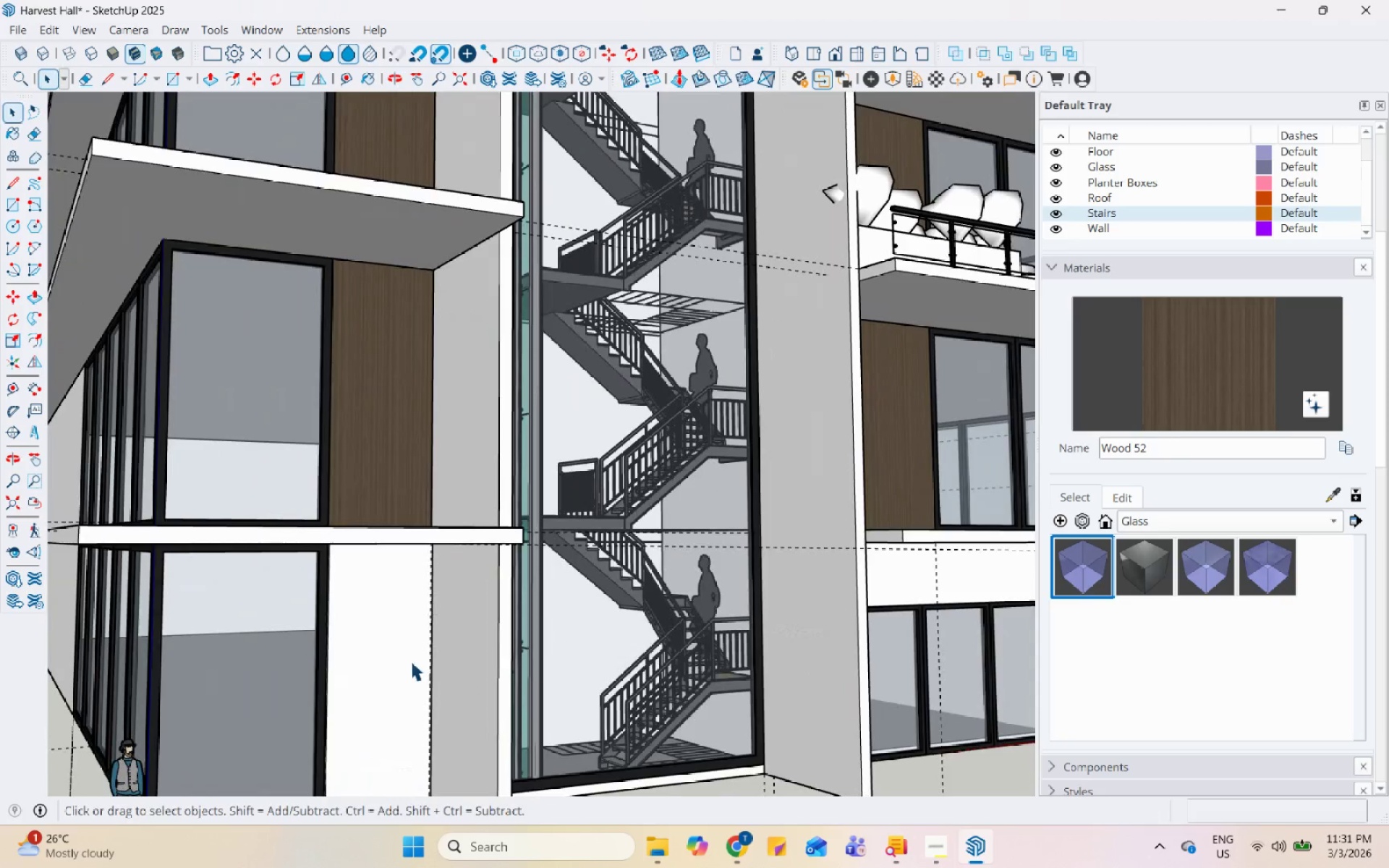 
triple_click([401, 613])
 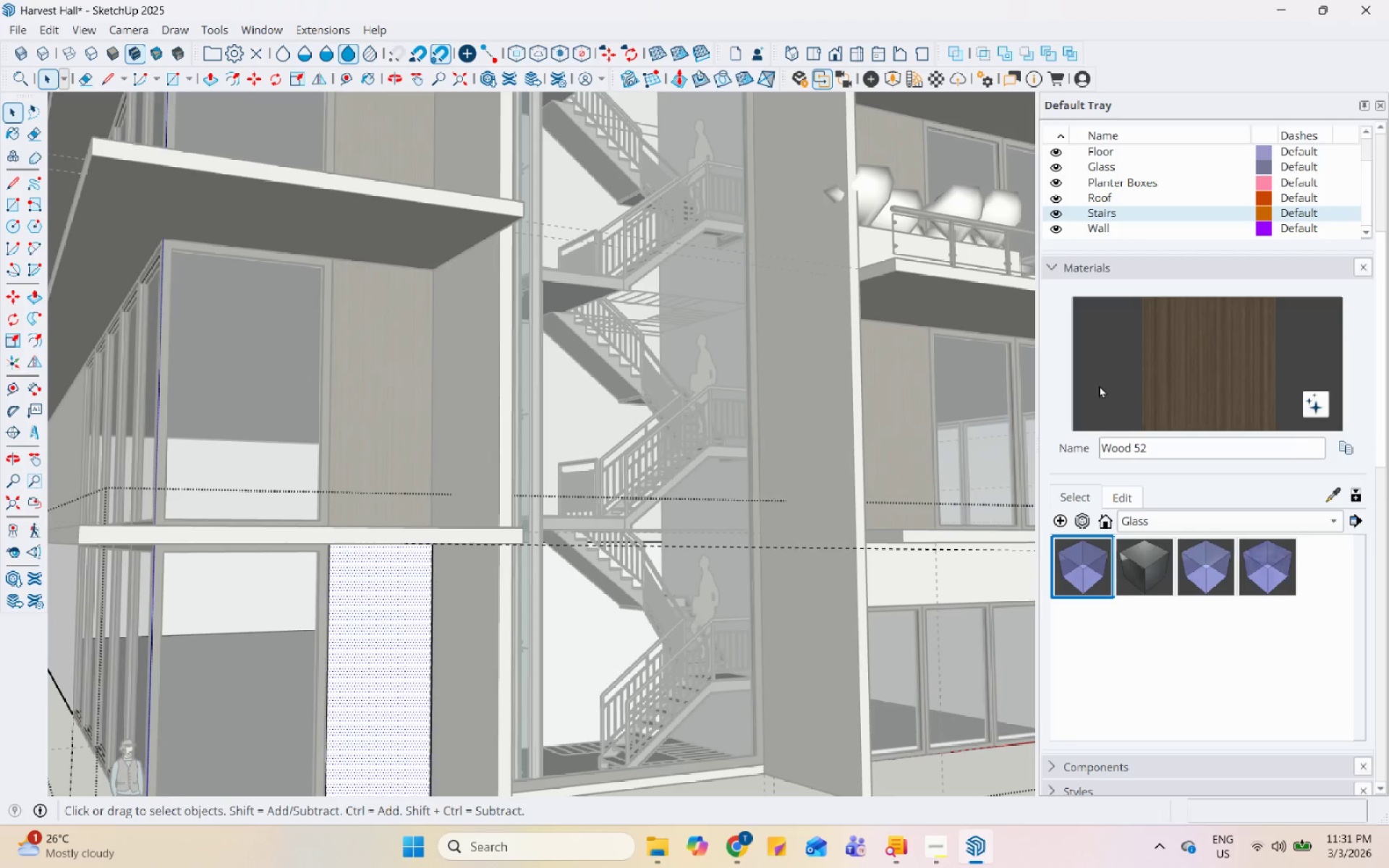 
left_click_drag(start_coordinate=[1161, 354], to_coordinate=[1141, 364])
 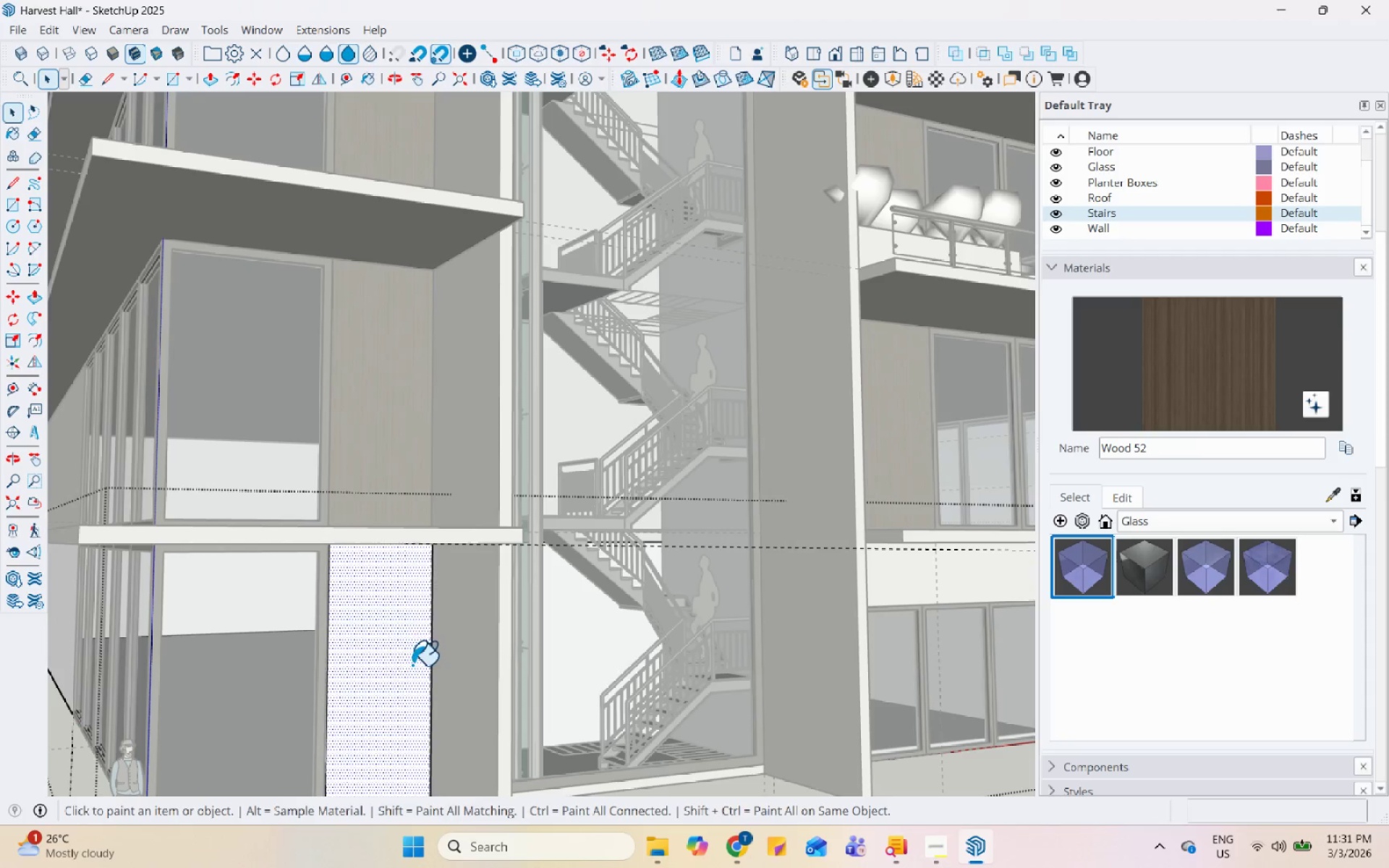 
double_click([391, 673])
 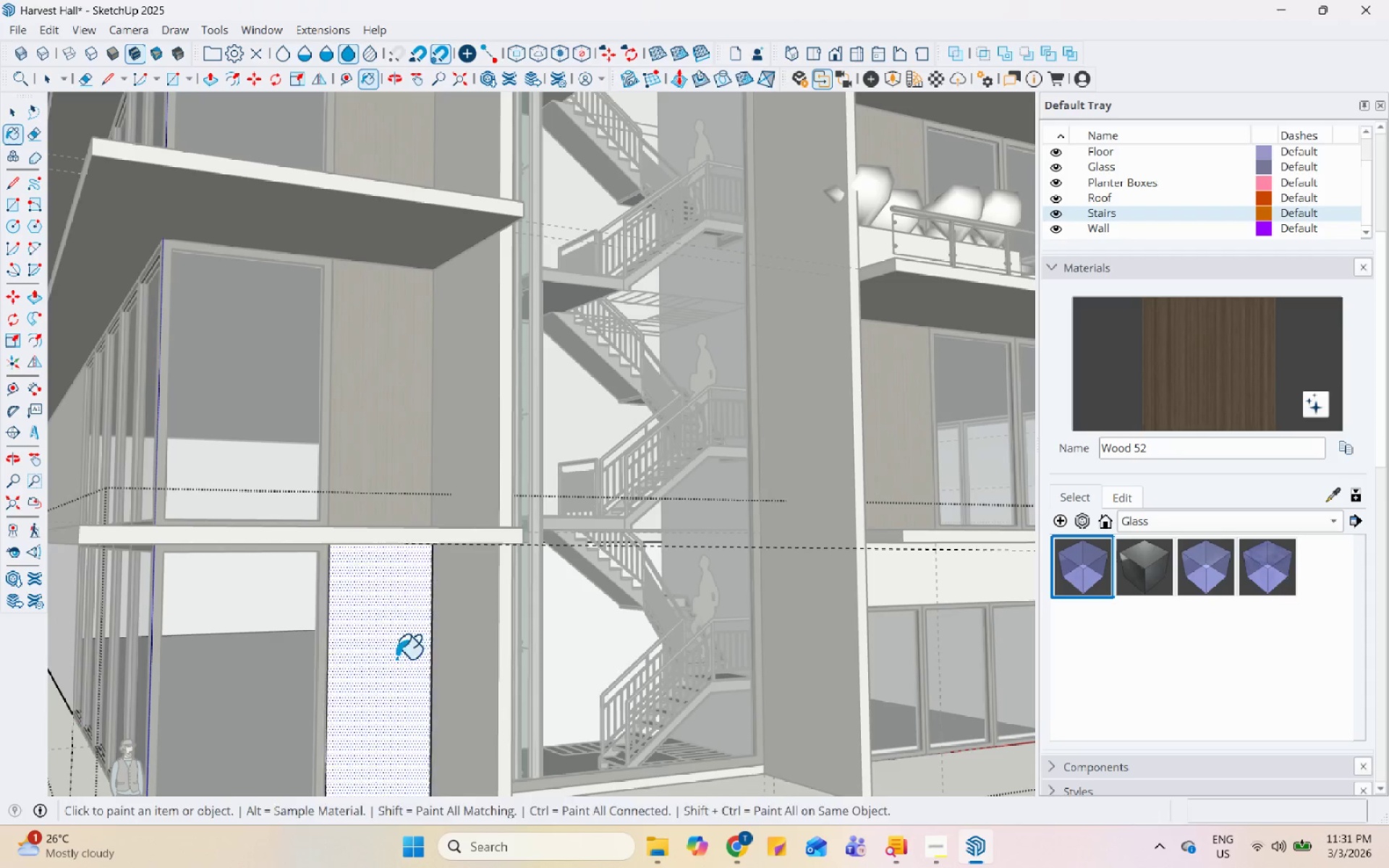 
key(Space)
 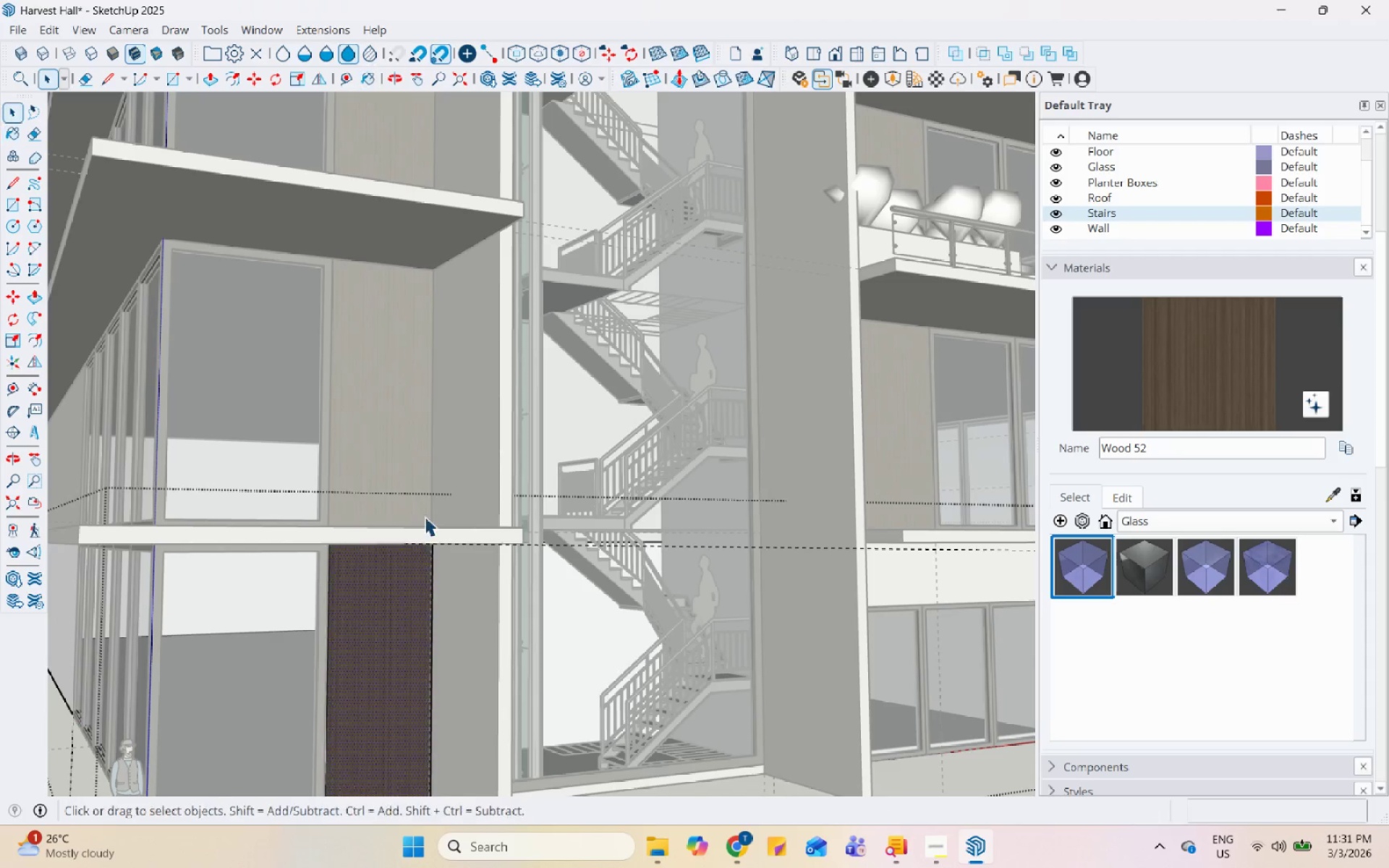 
key(Escape)
 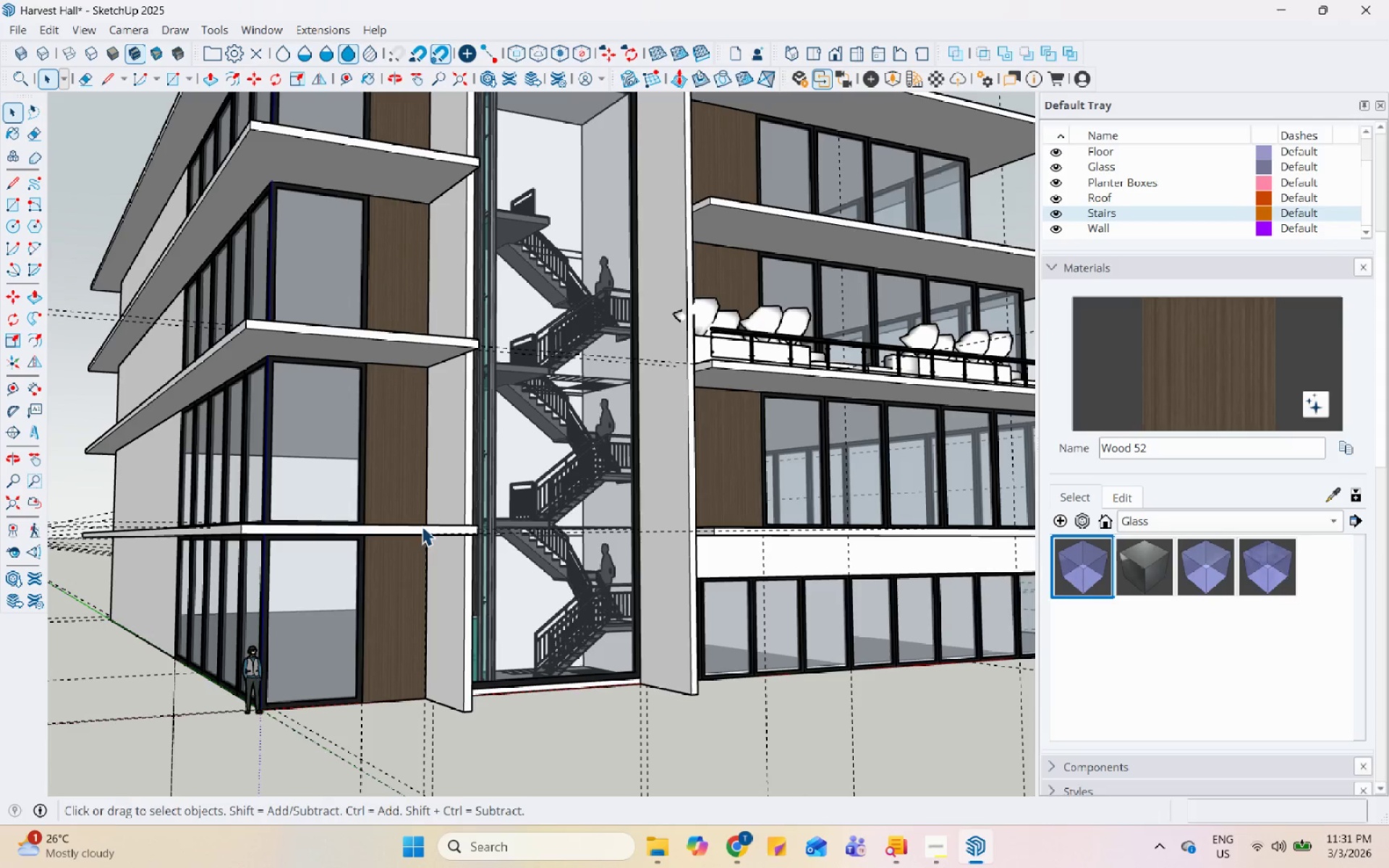 
key(Escape)
 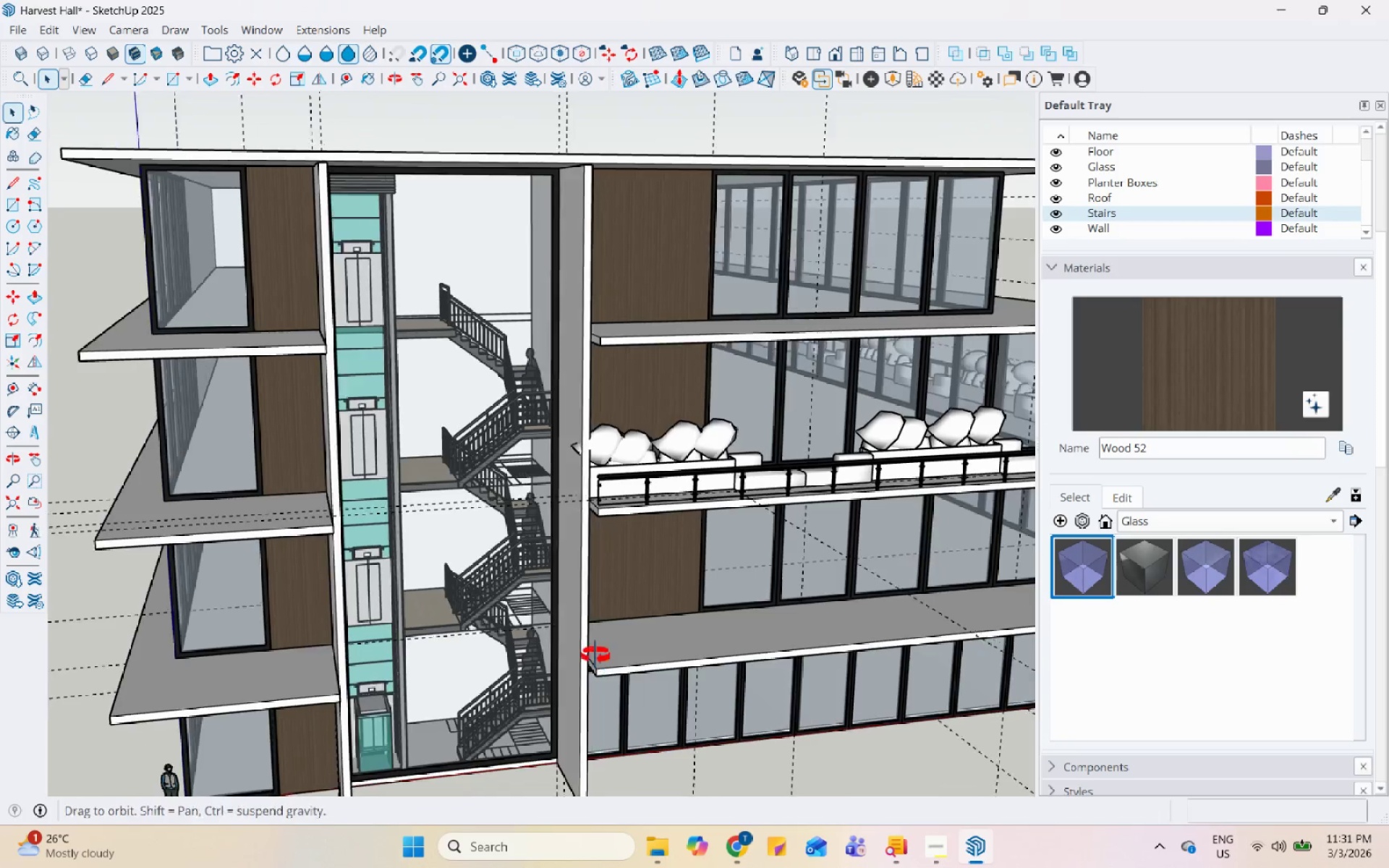 
scroll: coordinate [464, 537], scroll_direction: down, amount: 13.0
 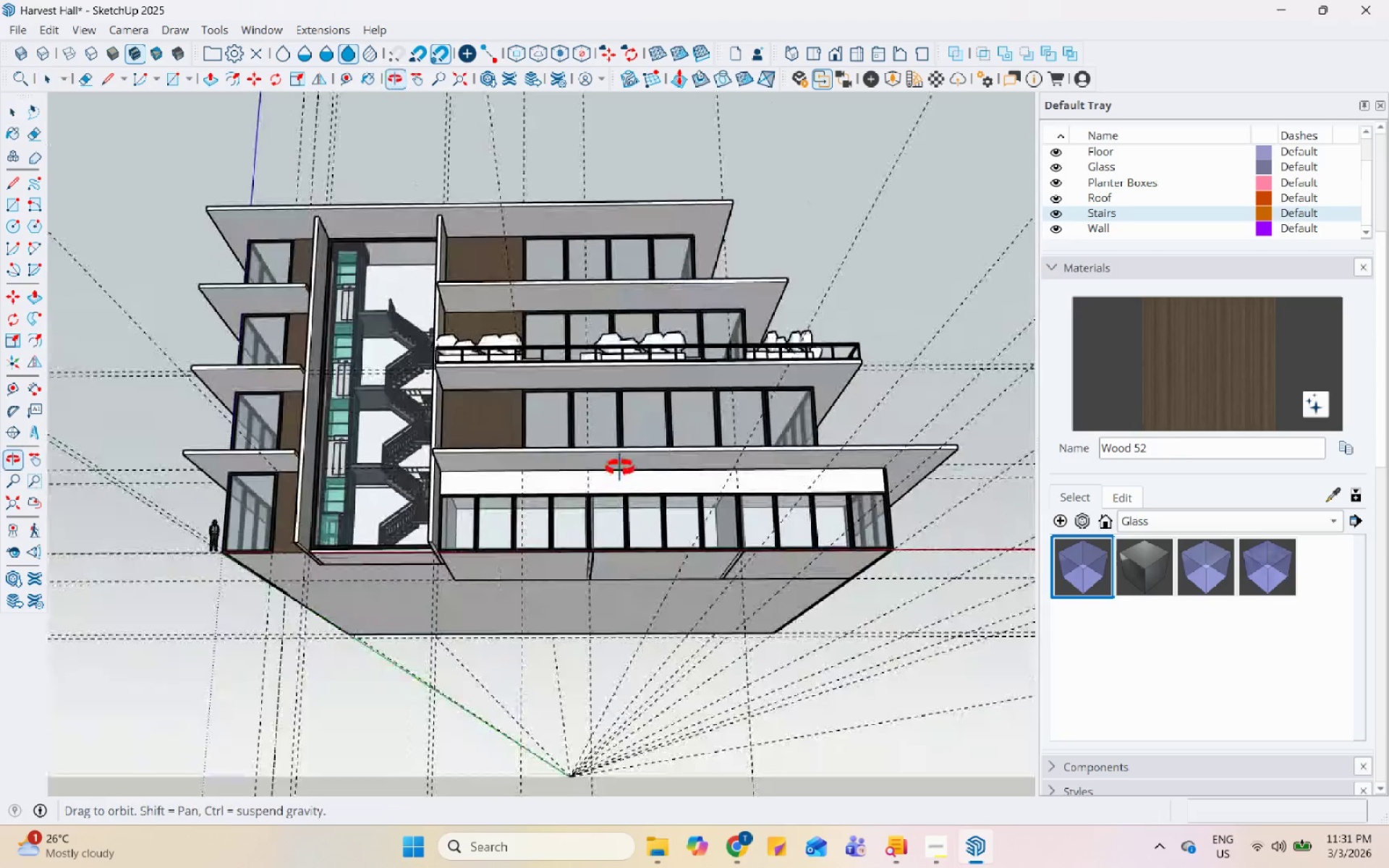 
scroll: coordinate [637, 435], scroll_direction: up, amount: 5.0
 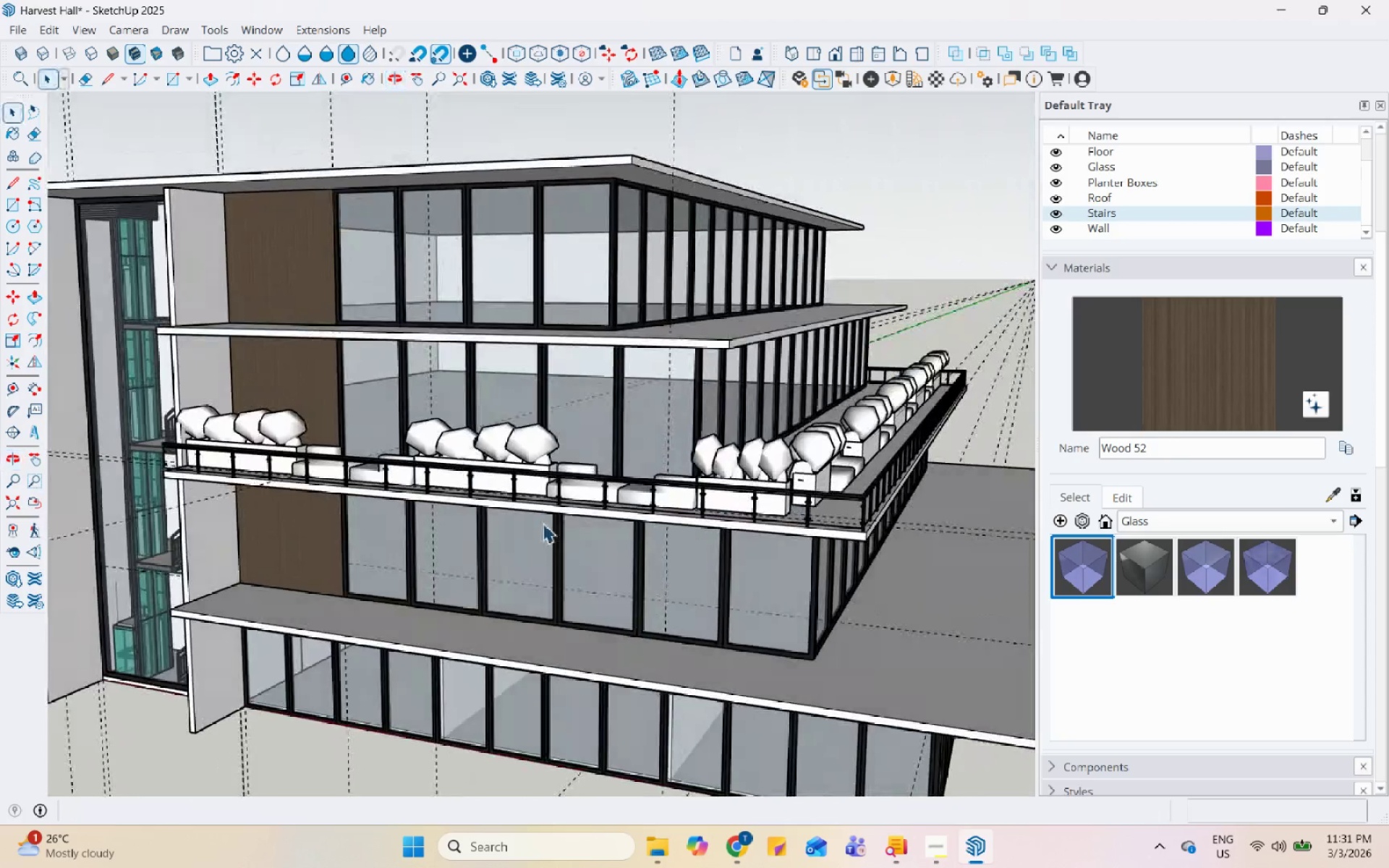 
scroll: coordinate [531, 605], scroll_direction: down, amount: 7.0
 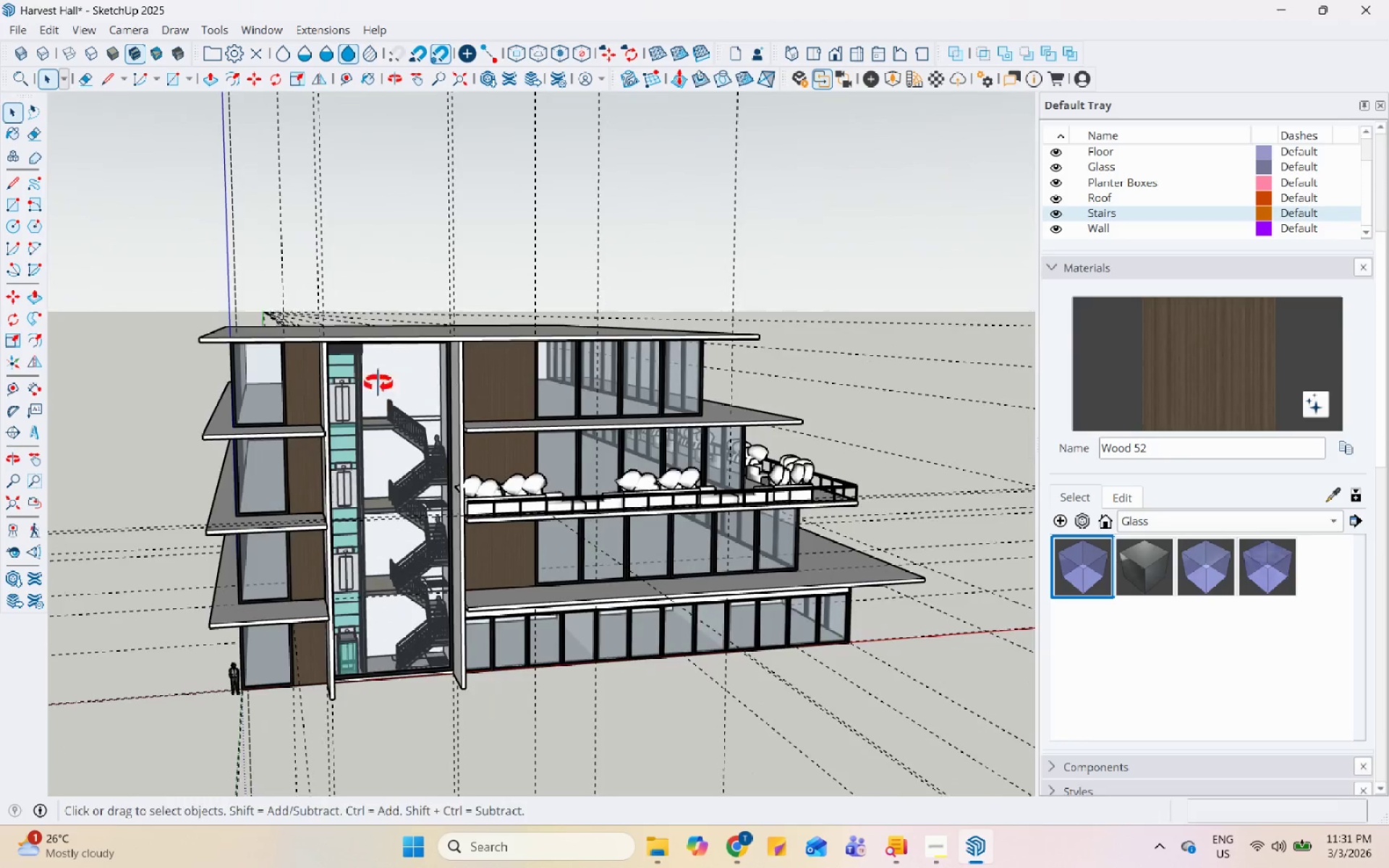 
scroll: coordinate [408, 707], scroll_direction: up, amount: 8.0
 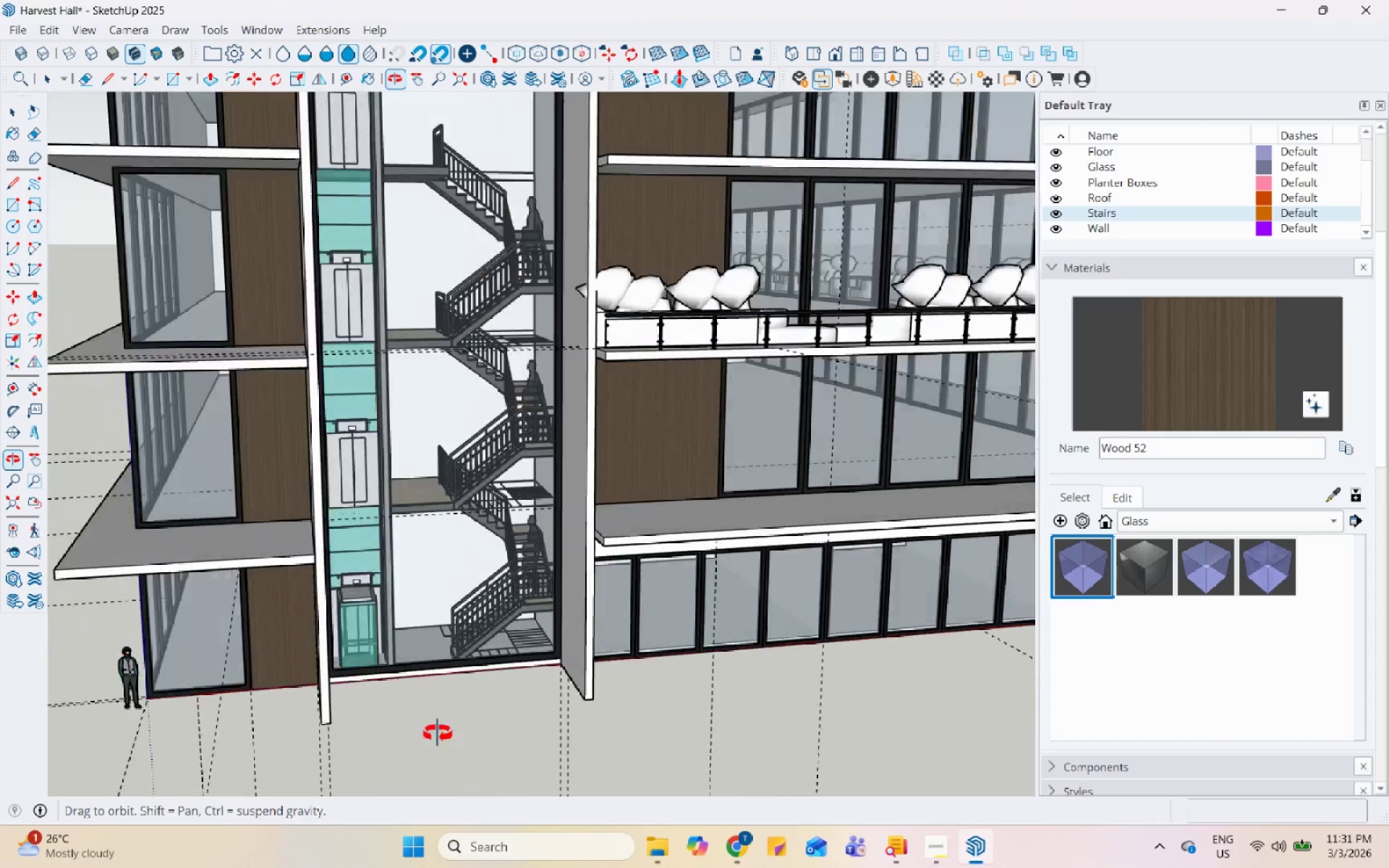 
scroll: coordinate [583, 721], scroll_direction: down, amount: 7.0
 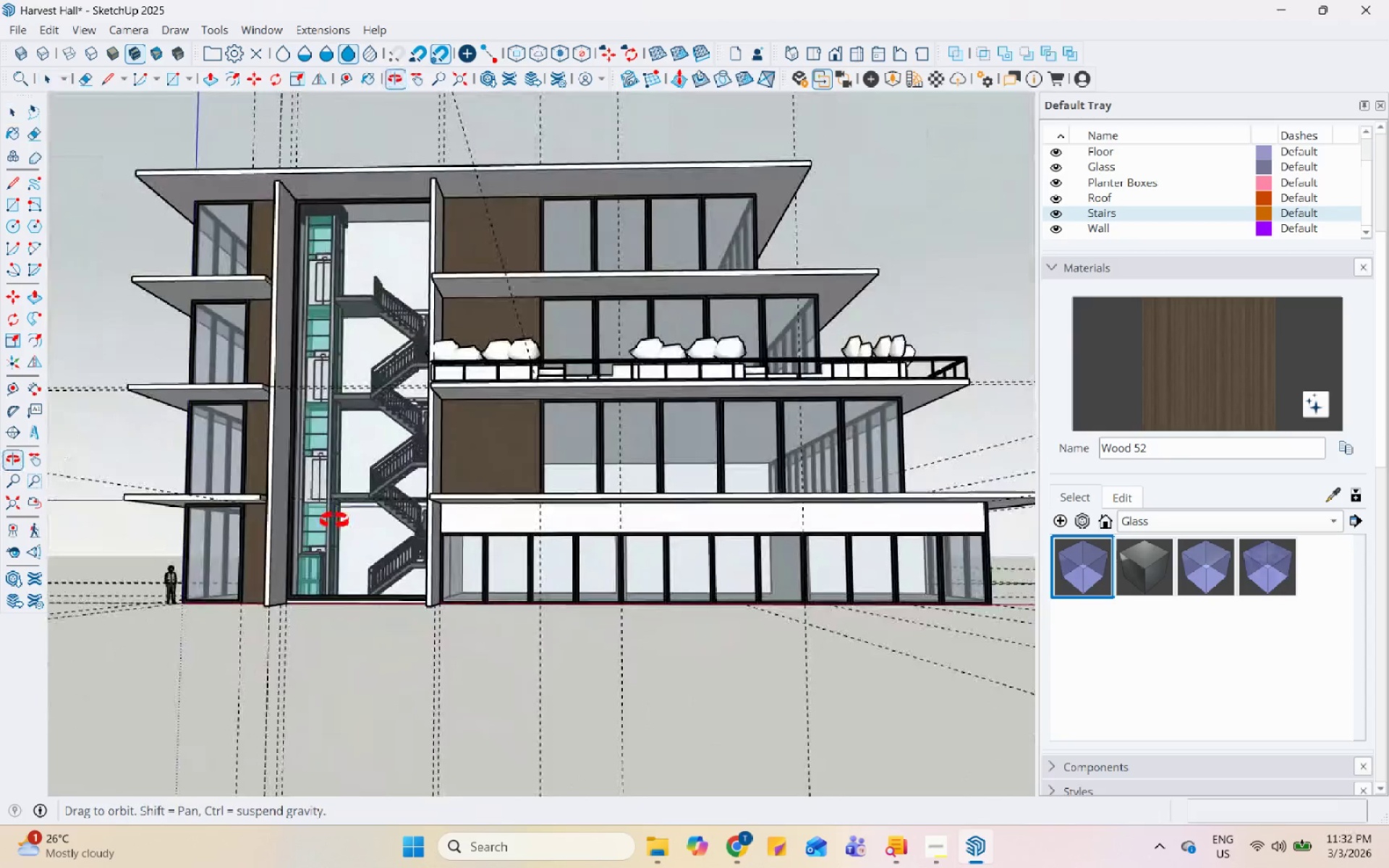 
scroll: coordinate [262, 212], scroll_direction: up, amount: 3.0
 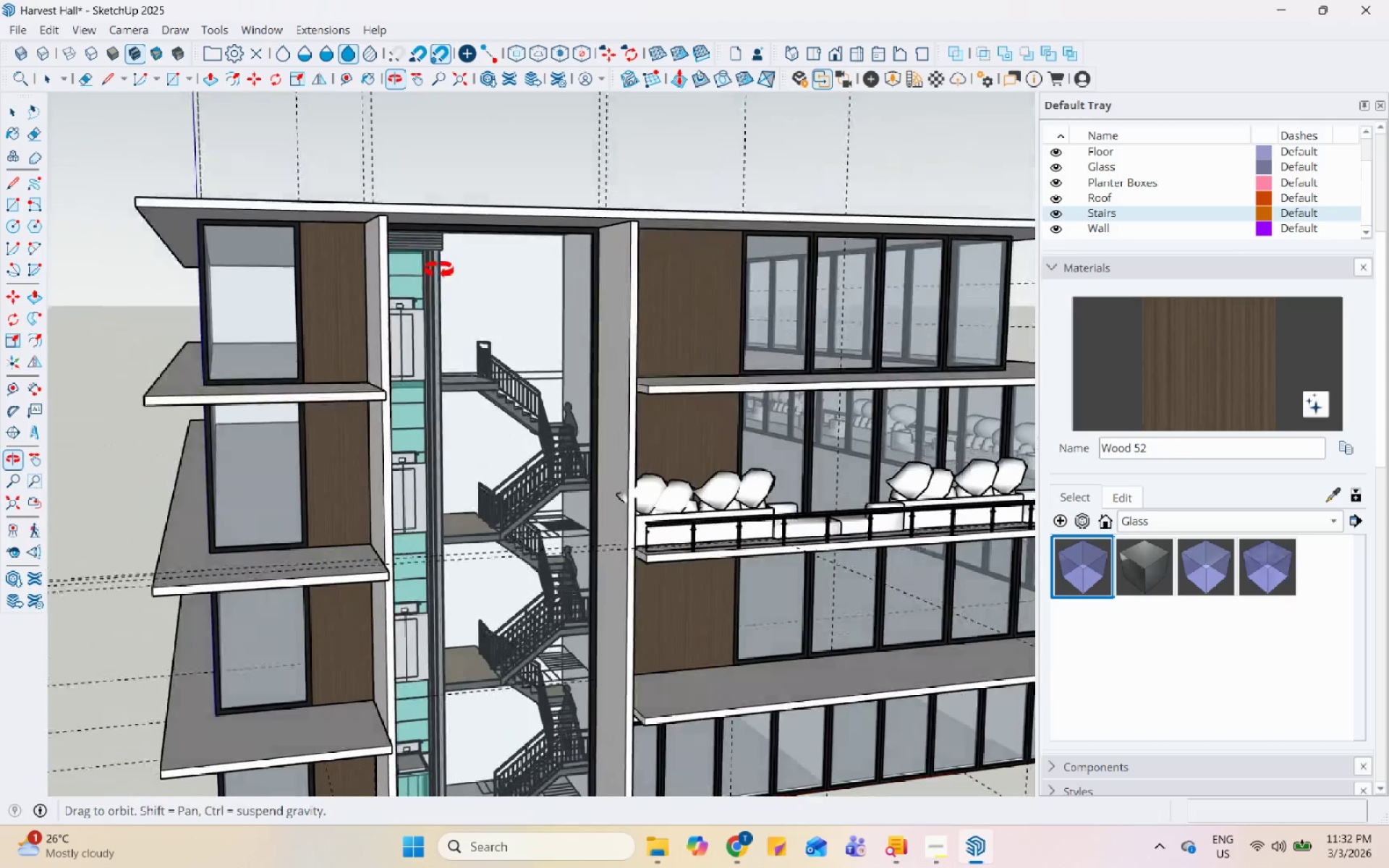 
scroll: coordinate [433, 477], scroll_direction: none, amount: 0.0
 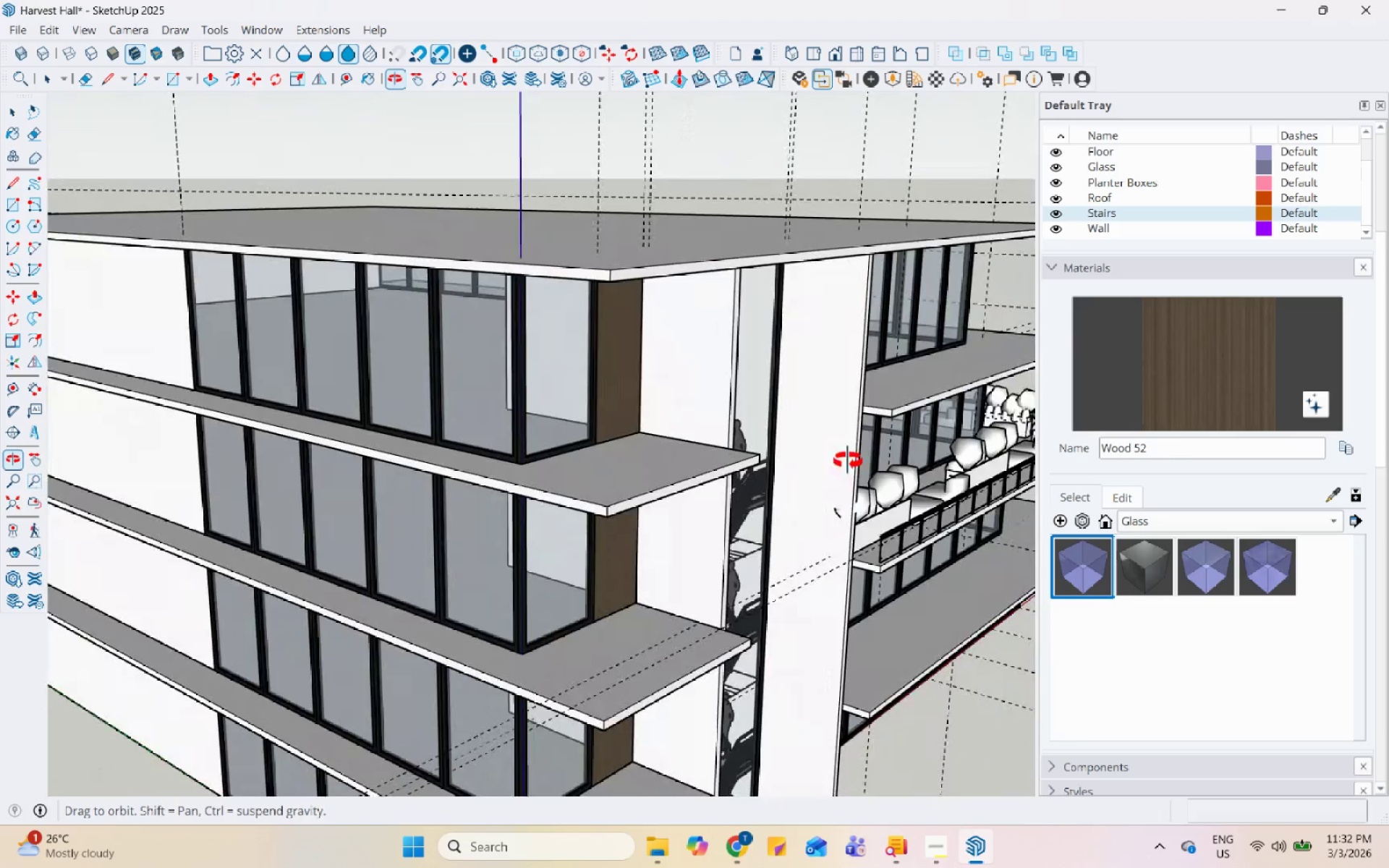 
scroll: coordinate [289, 445], scroll_direction: down, amount: 8.0
 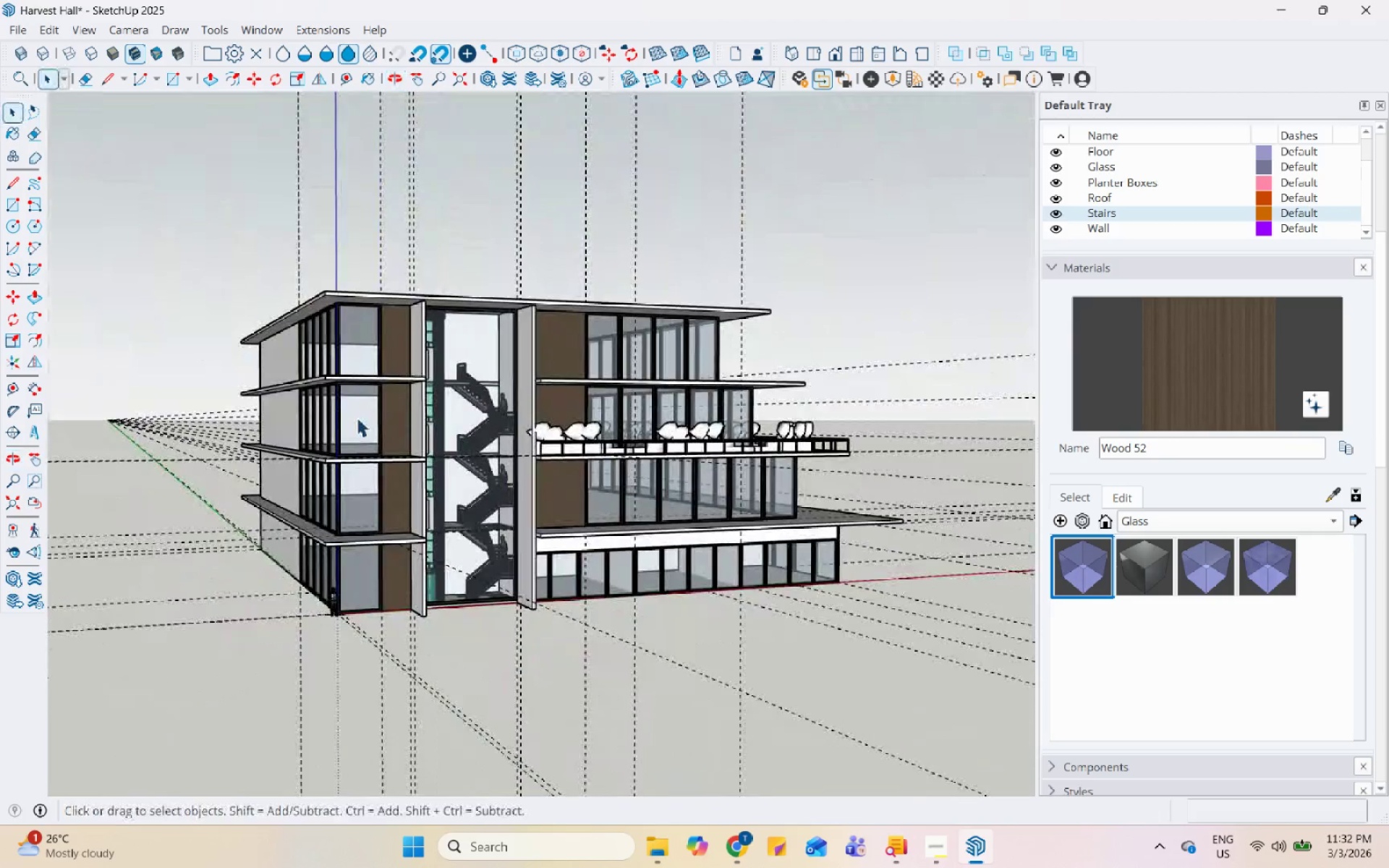 
scroll: coordinate [318, 676], scroll_direction: up, amount: 14.0
 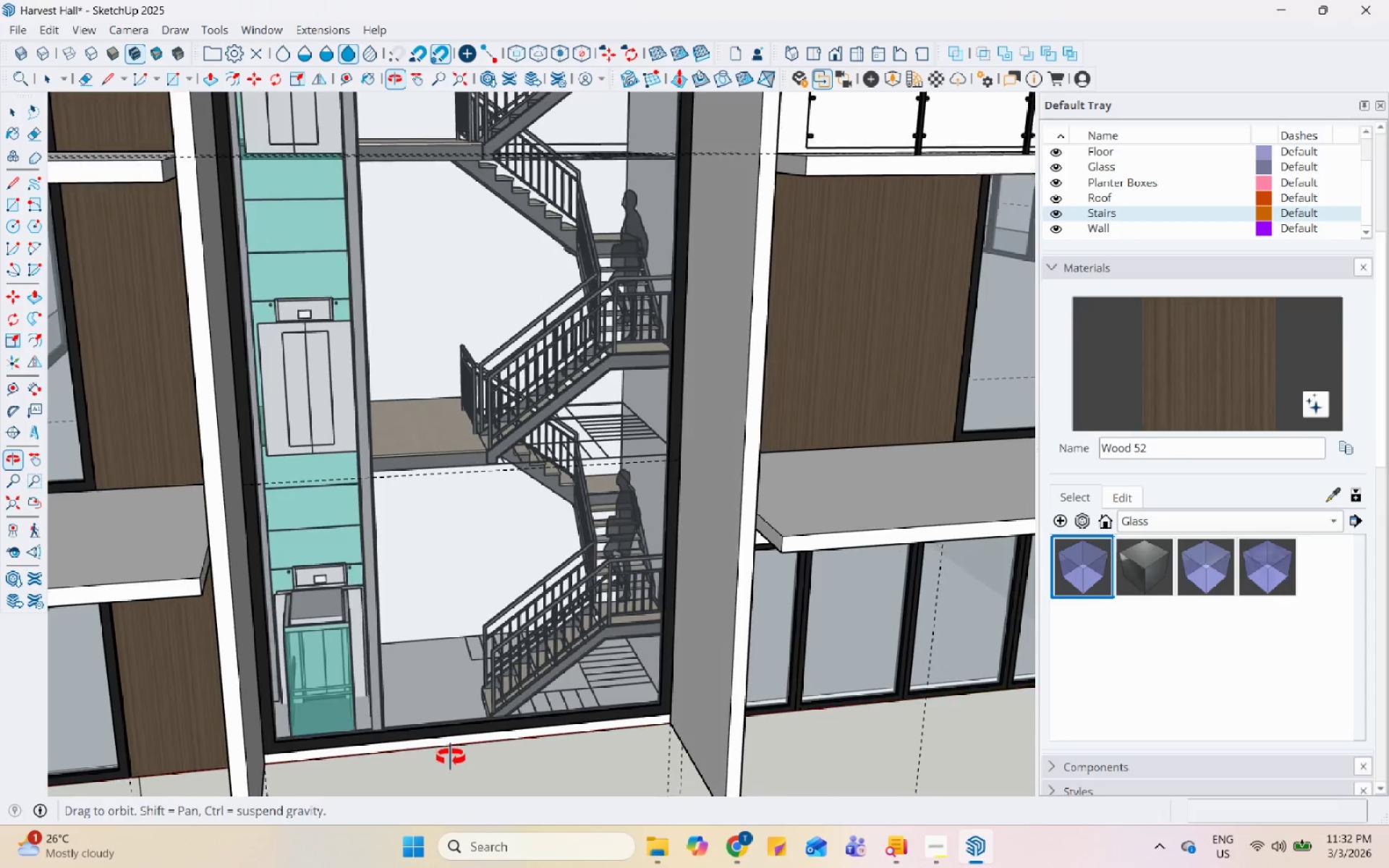 
scroll: coordinate [423, 678], scroll_direction: down, amount: 6.0
 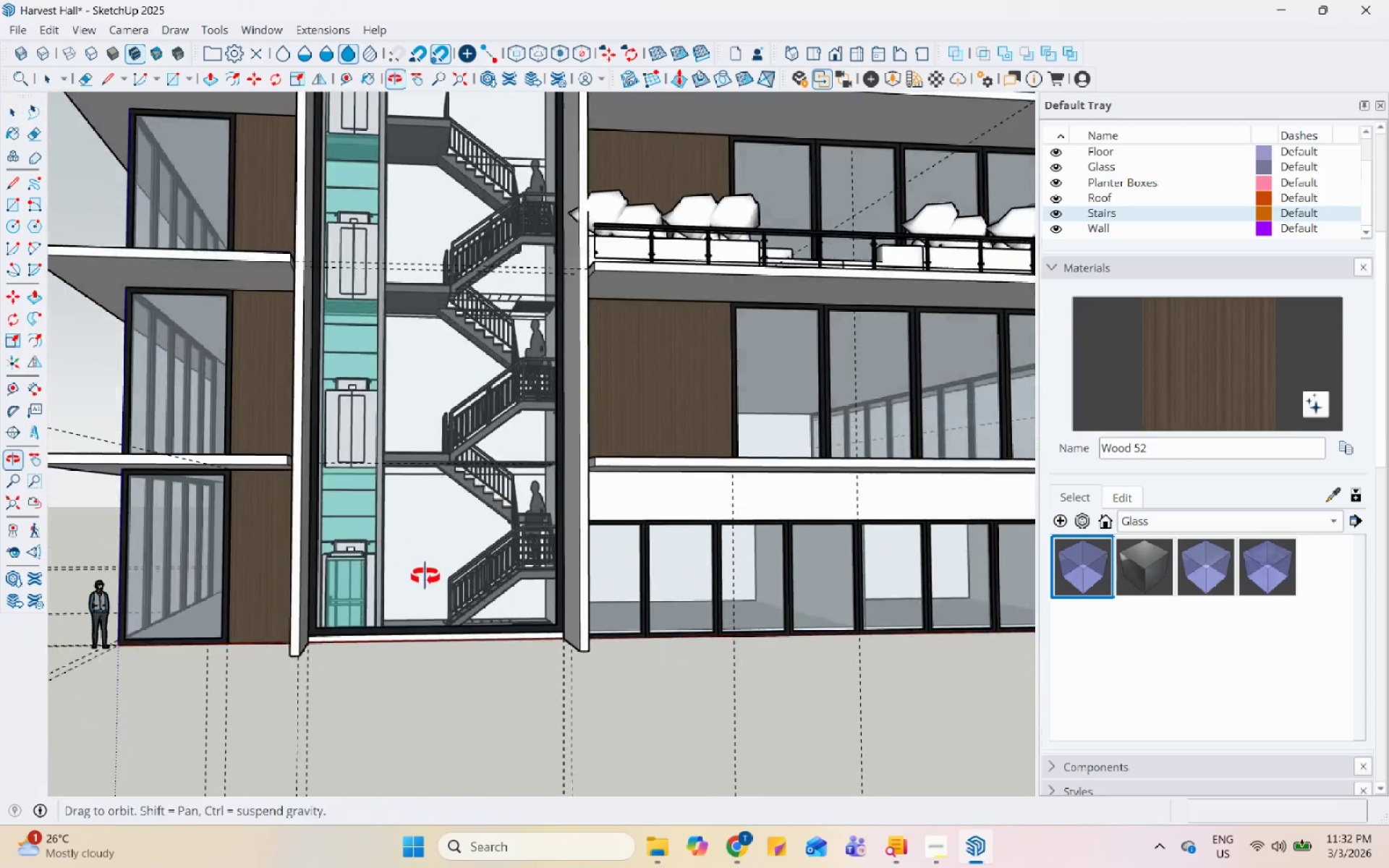 
scroll: coordinate [320, 414], scroll_direction: up, amount: 5.0
 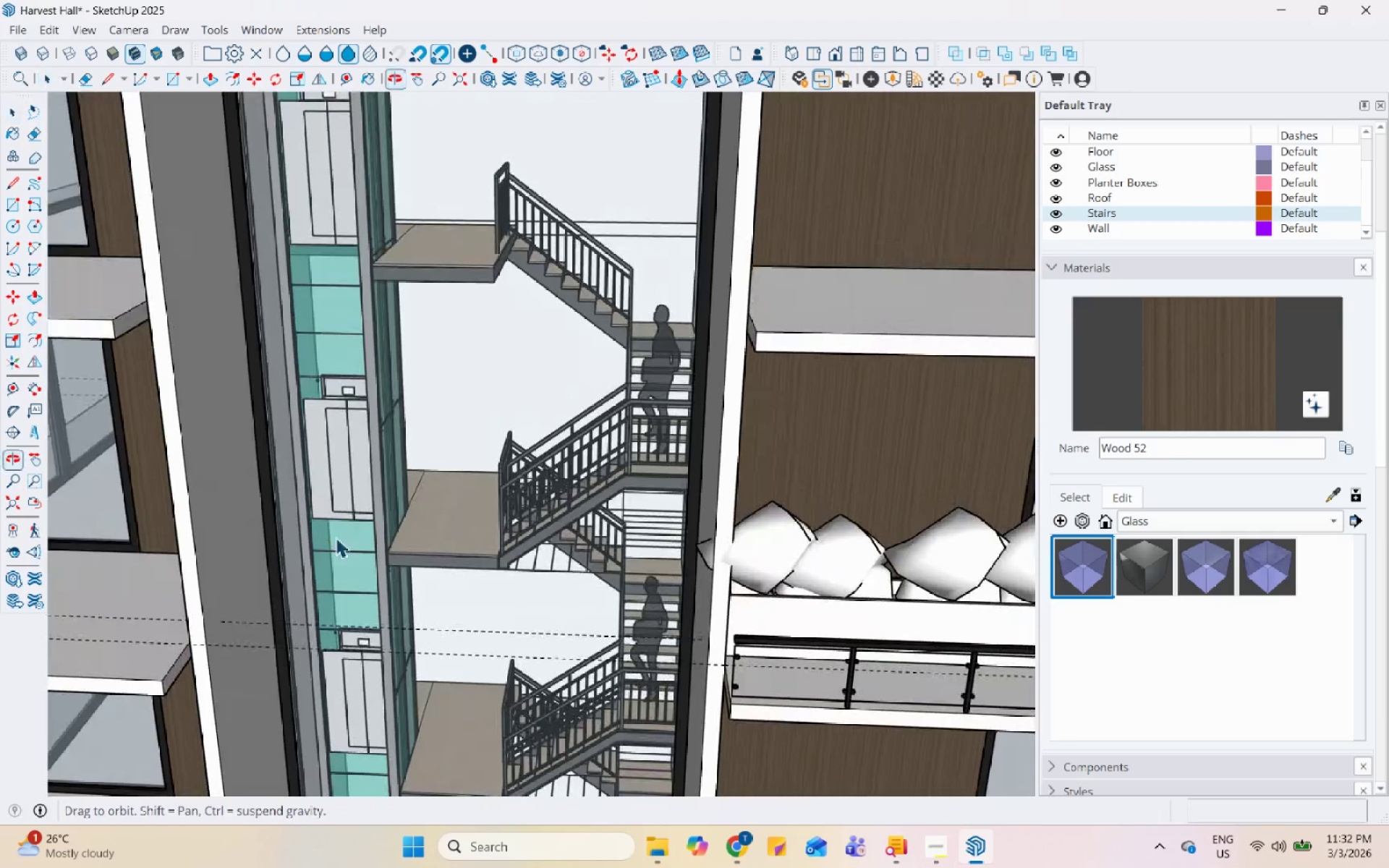 
scroll: coordinate [579, 587], scroll_direction: down, amount: 5.0
 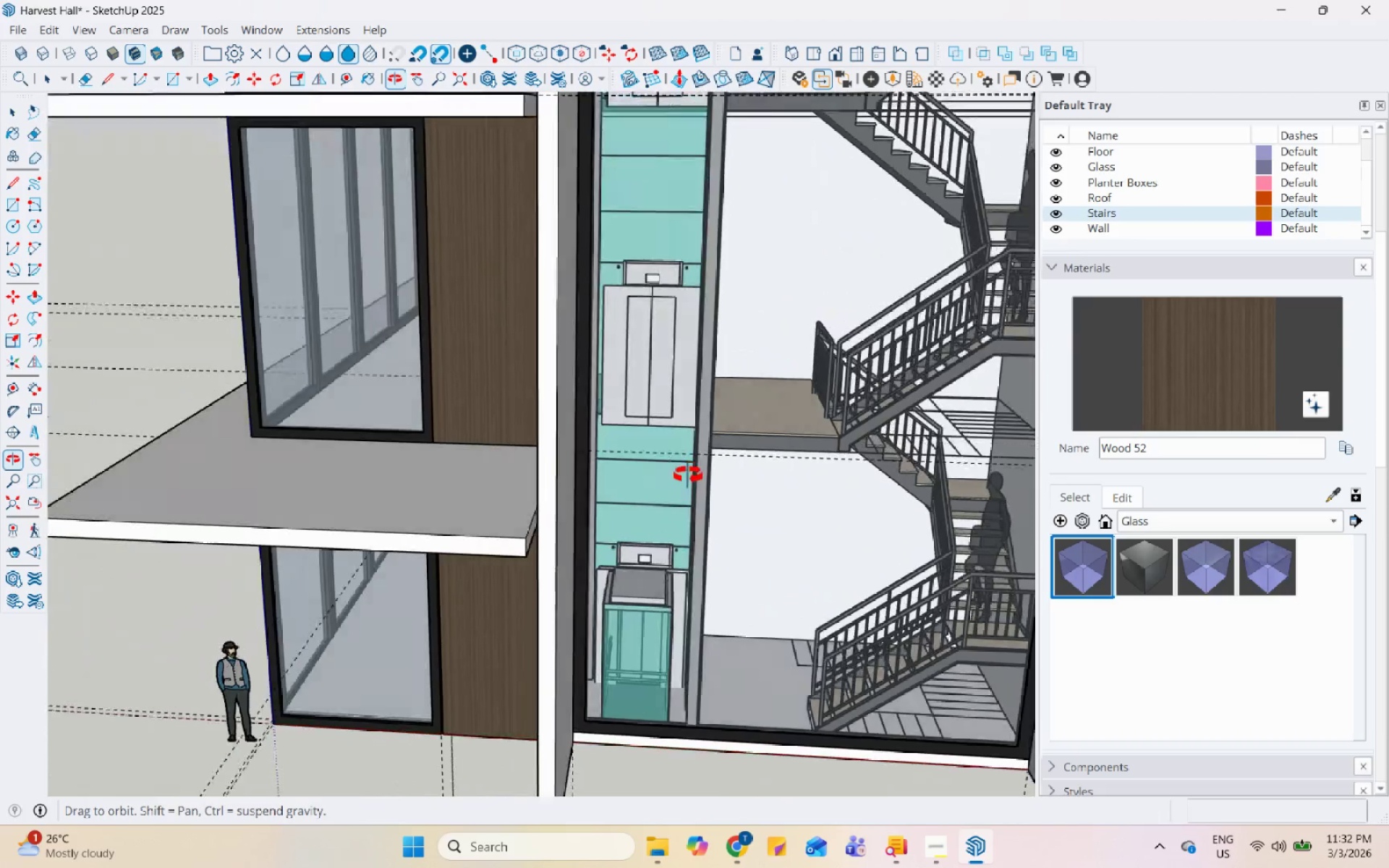 
double_click([766, 407])
 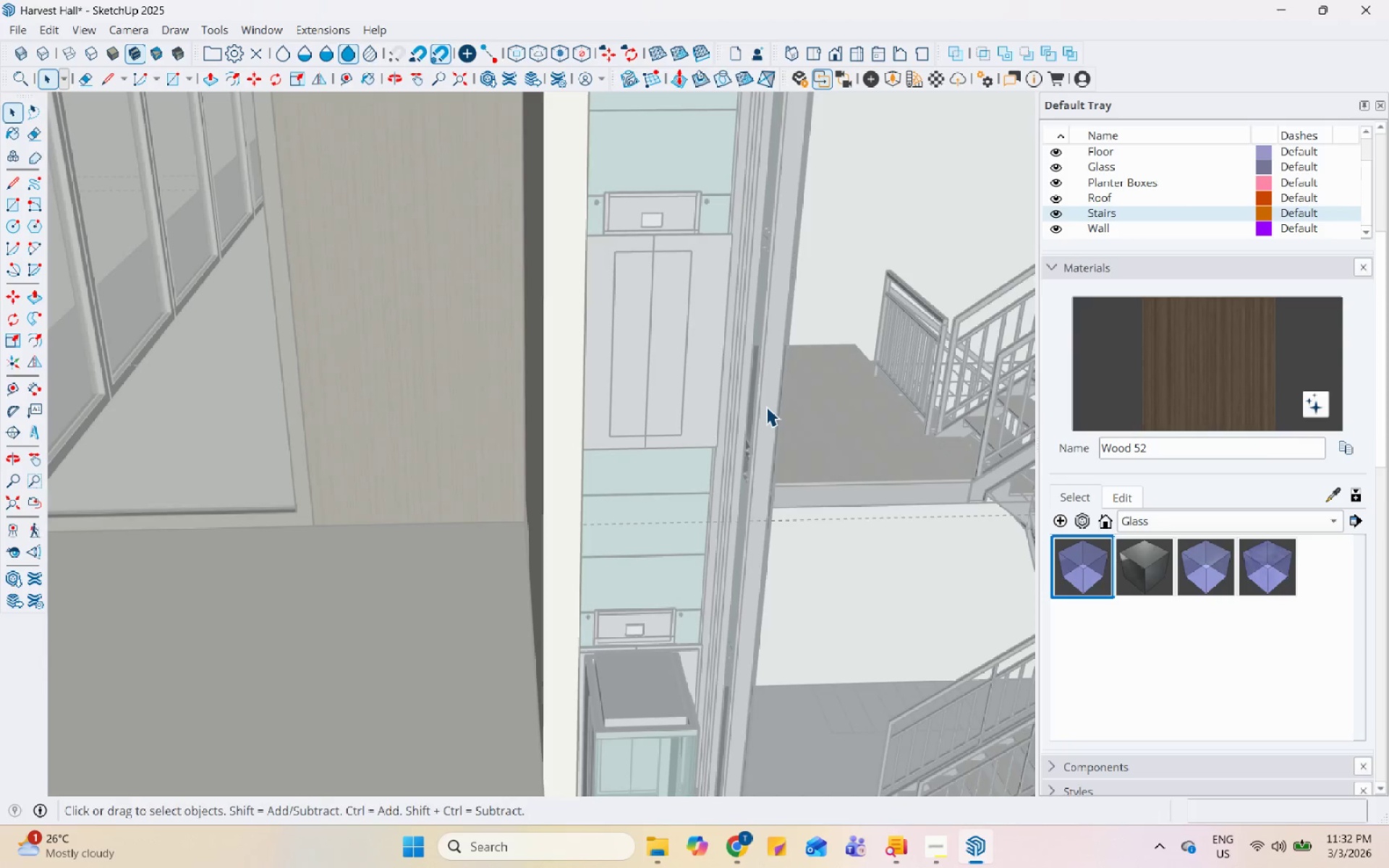 
scroll: coordinate [734, 432], scroll_direction: up, amount: 5.0
 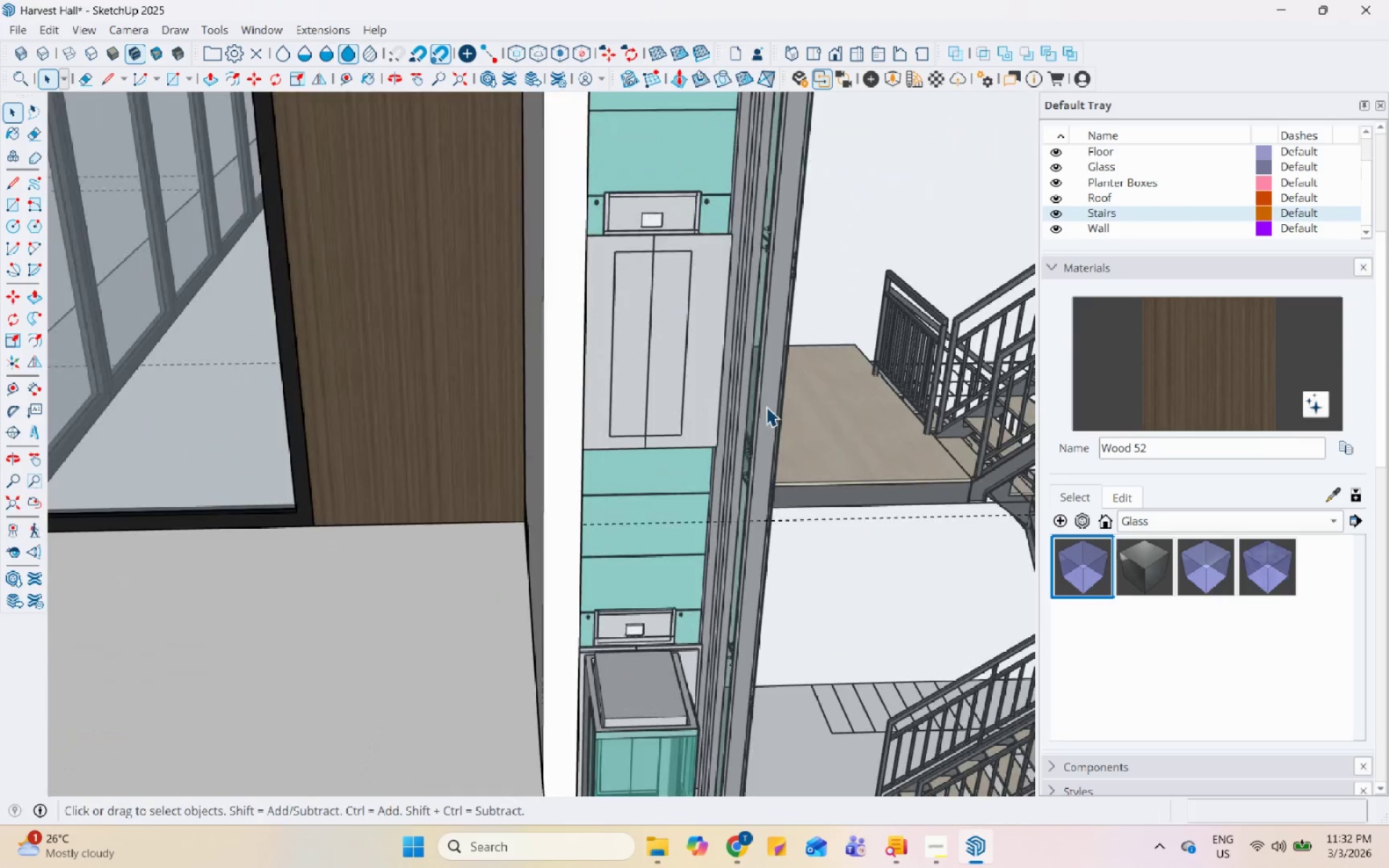 
triple_click([766, 407])
 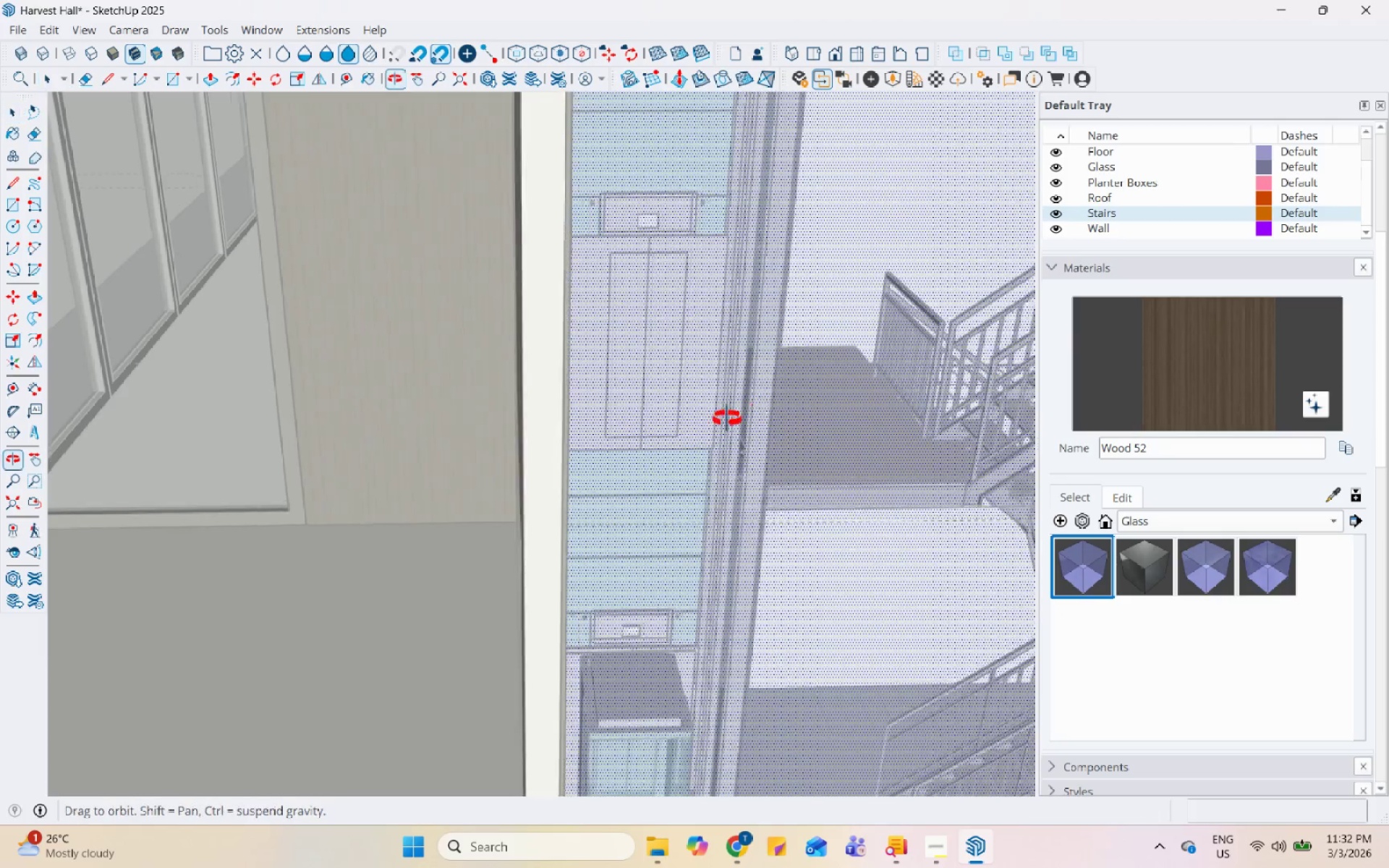 
key(Escape)
 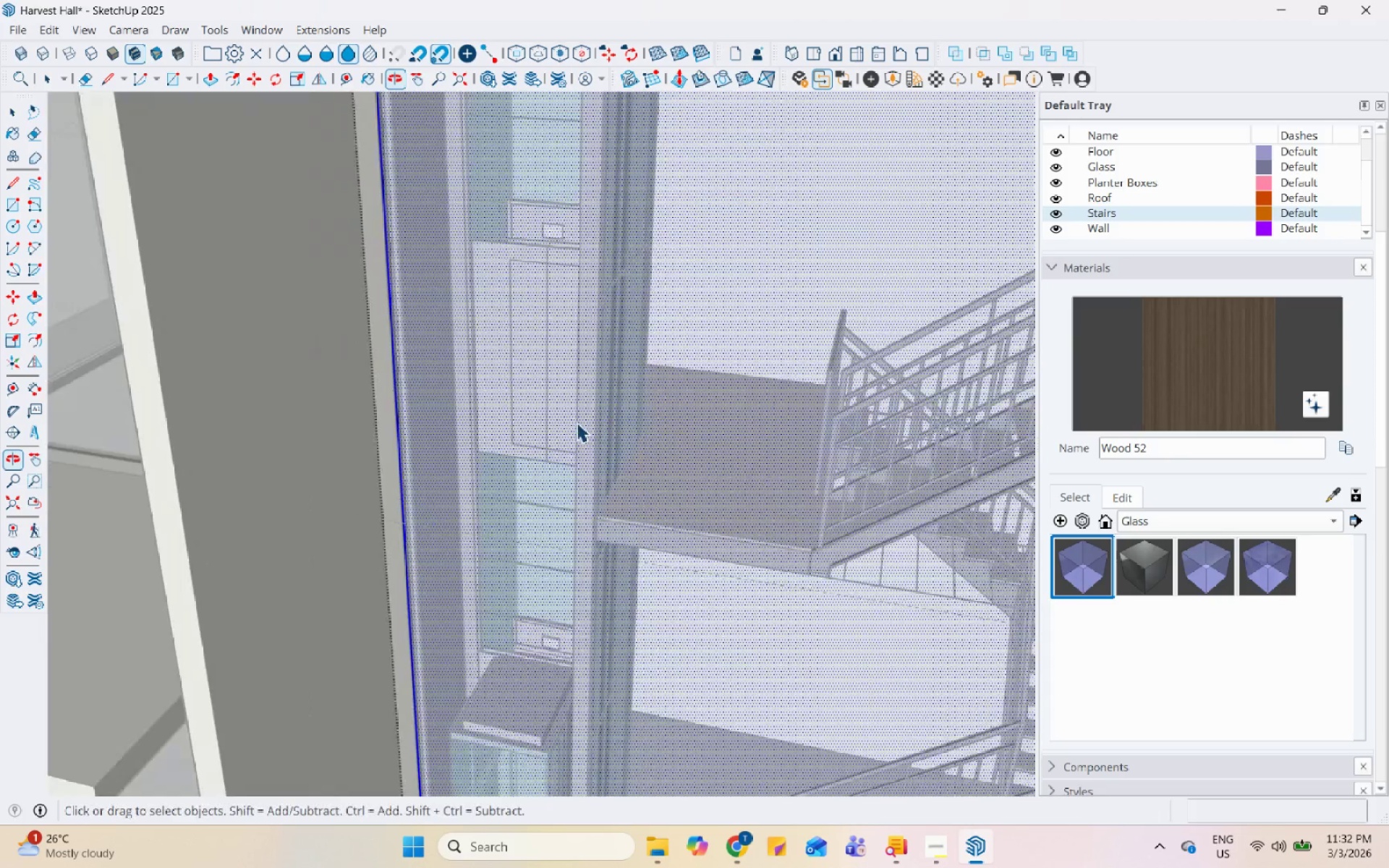 
key(Escape)
 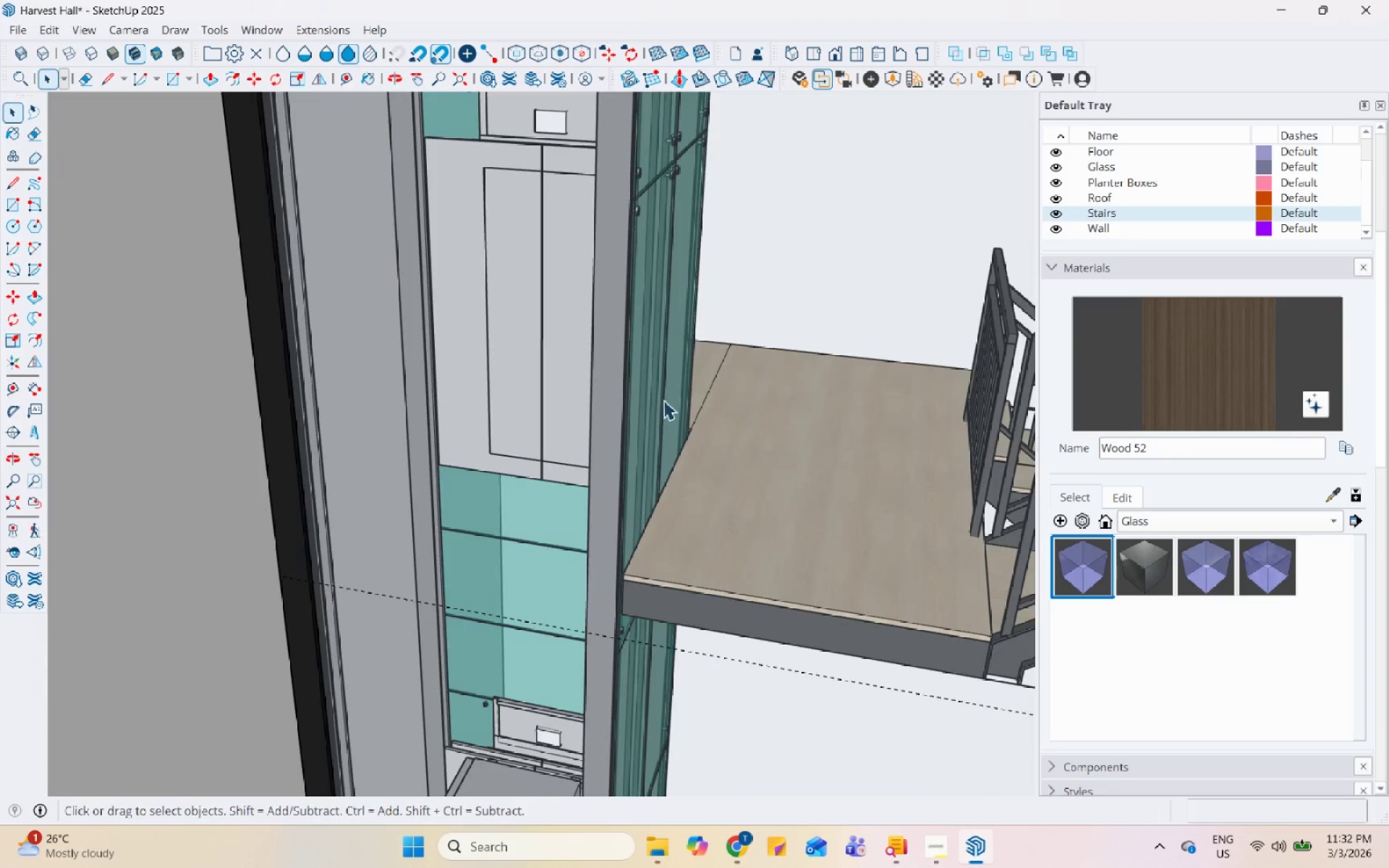 
key(Escape)
 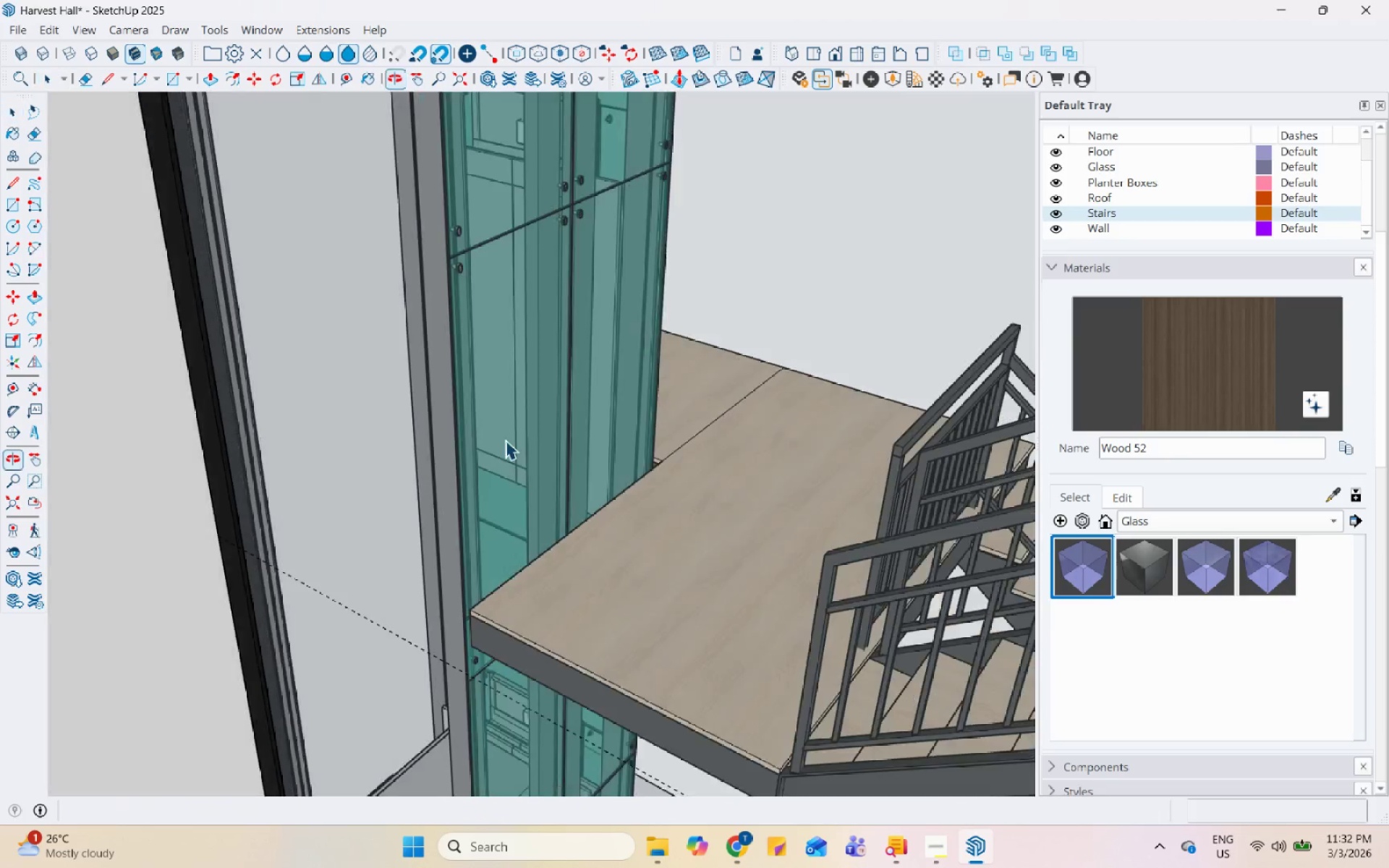 
scroll: coordinate [555, 425], scroll_direction: up, amount: 5.0
 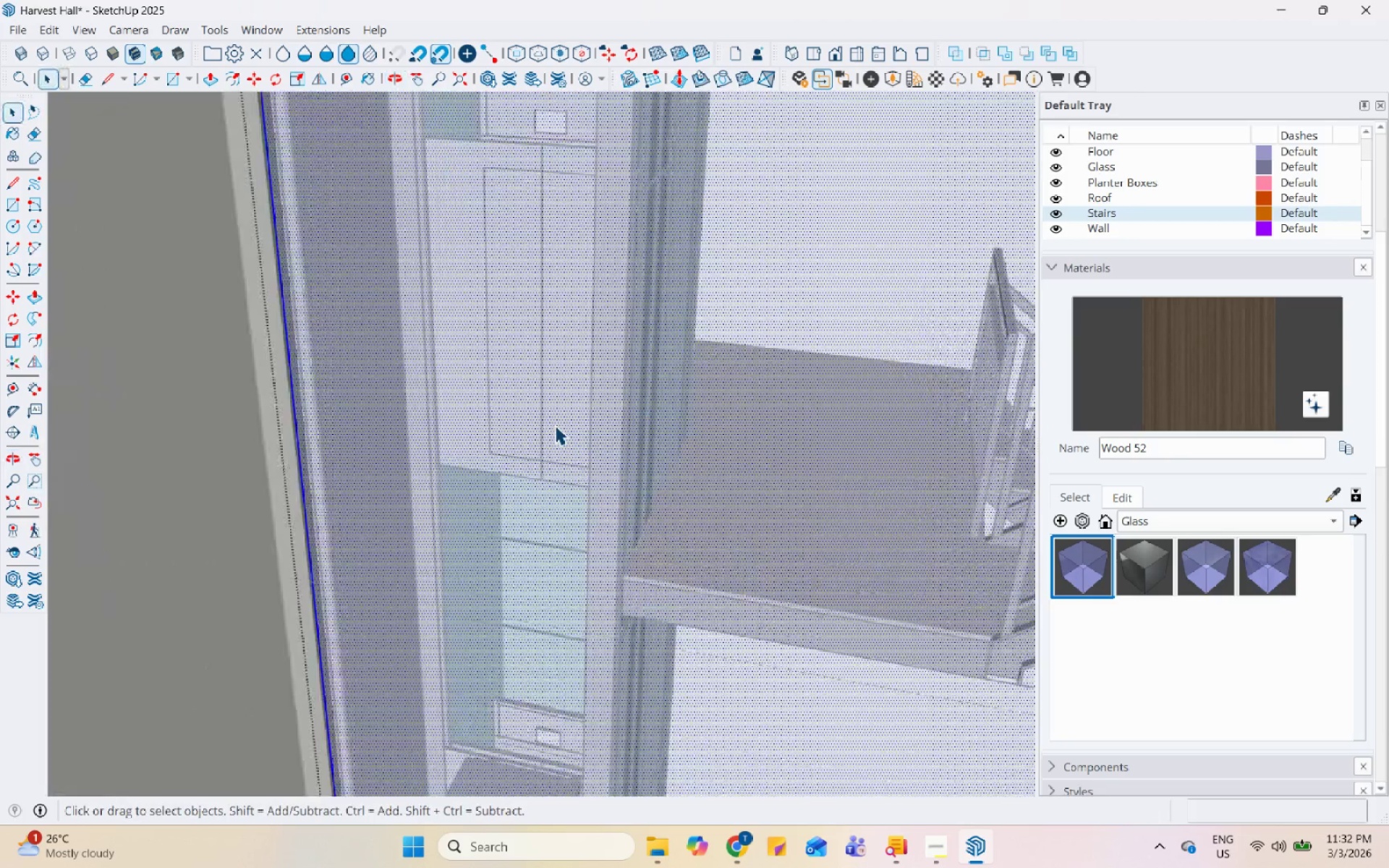 
scroll: coordinate [558, 464], scroll_direction: down, amount: 23.0
 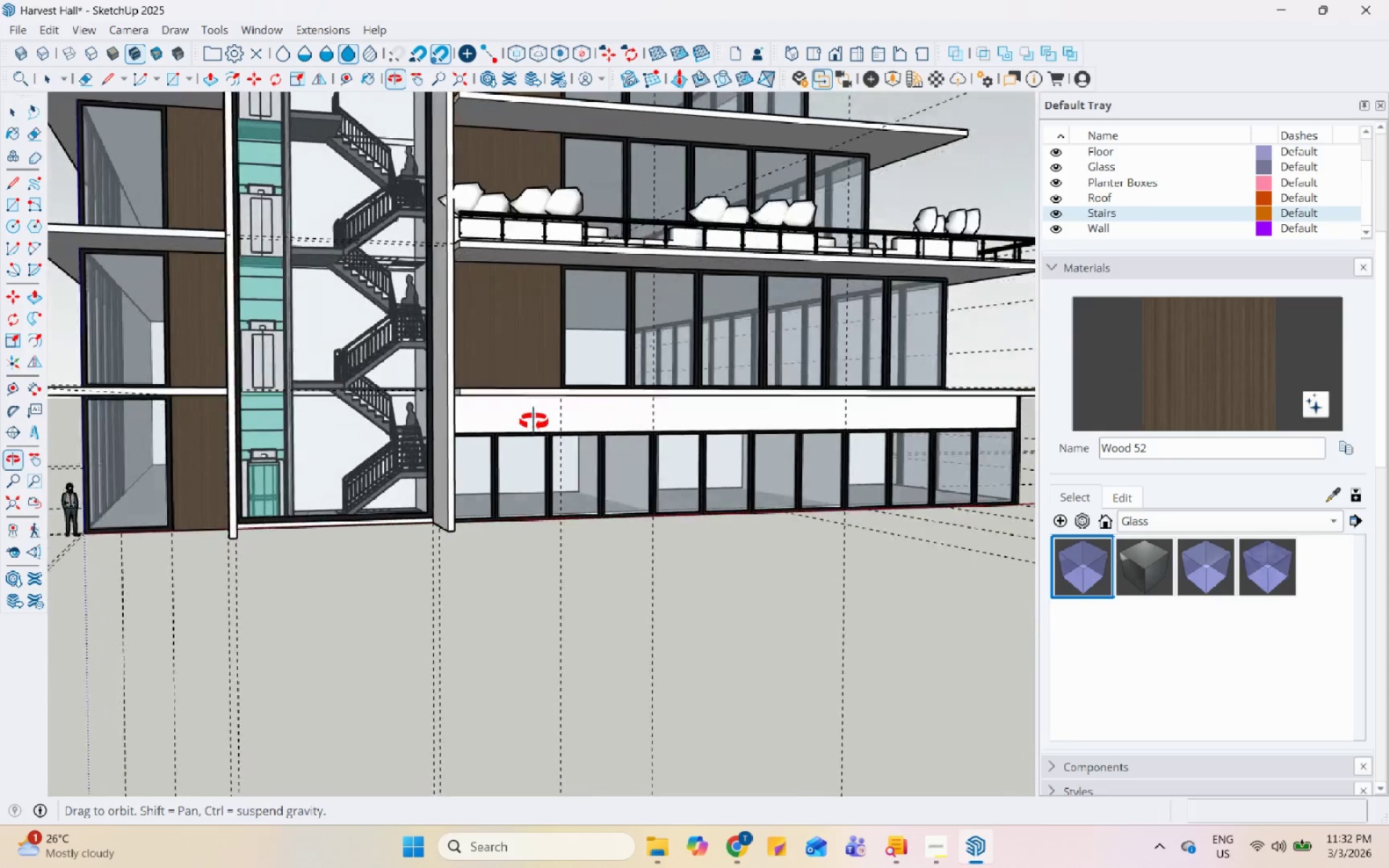 
scroll: coordinate [512, 337], scroll_direction: up, amount: 30.0
 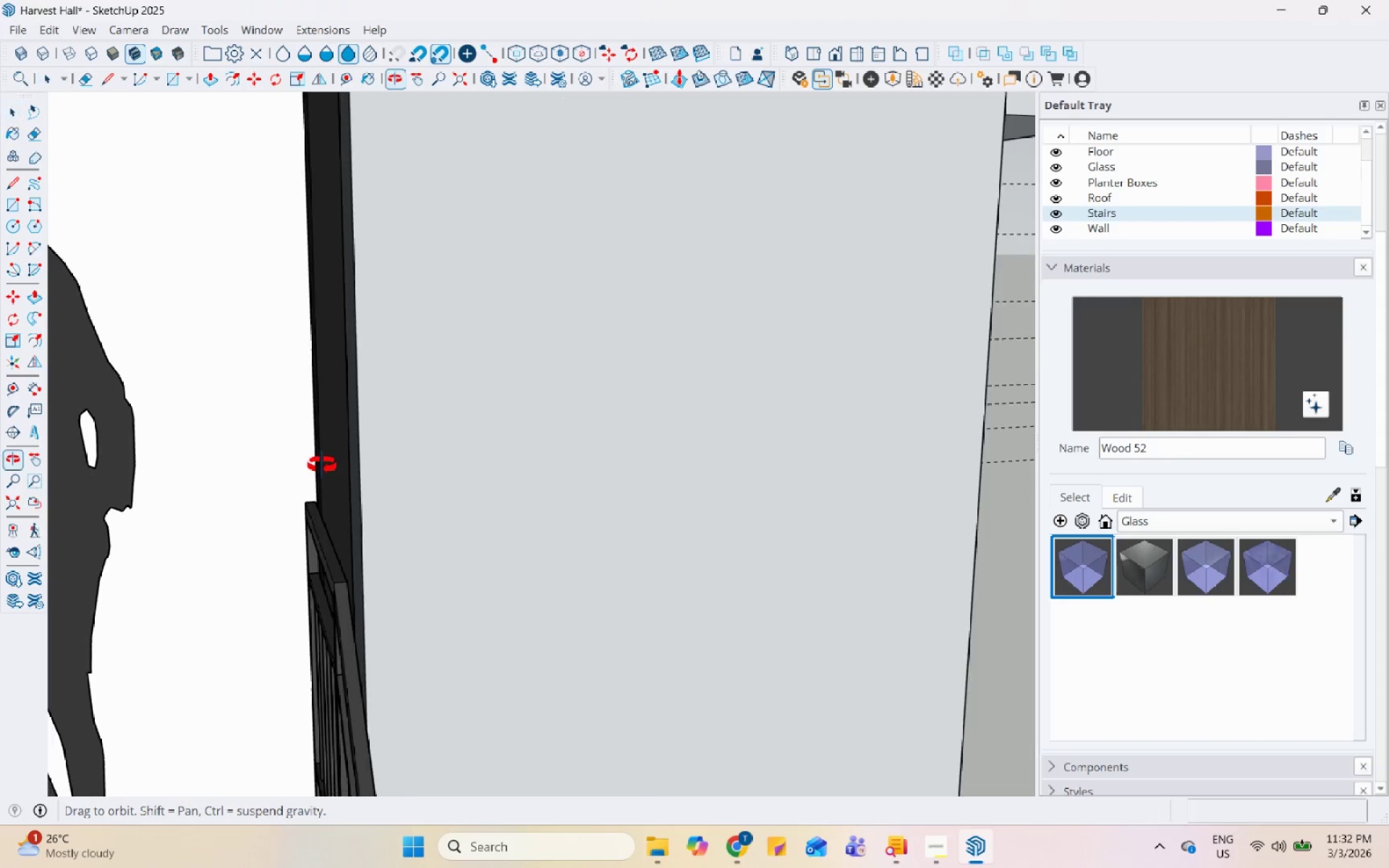 
double_click([295, 464])
 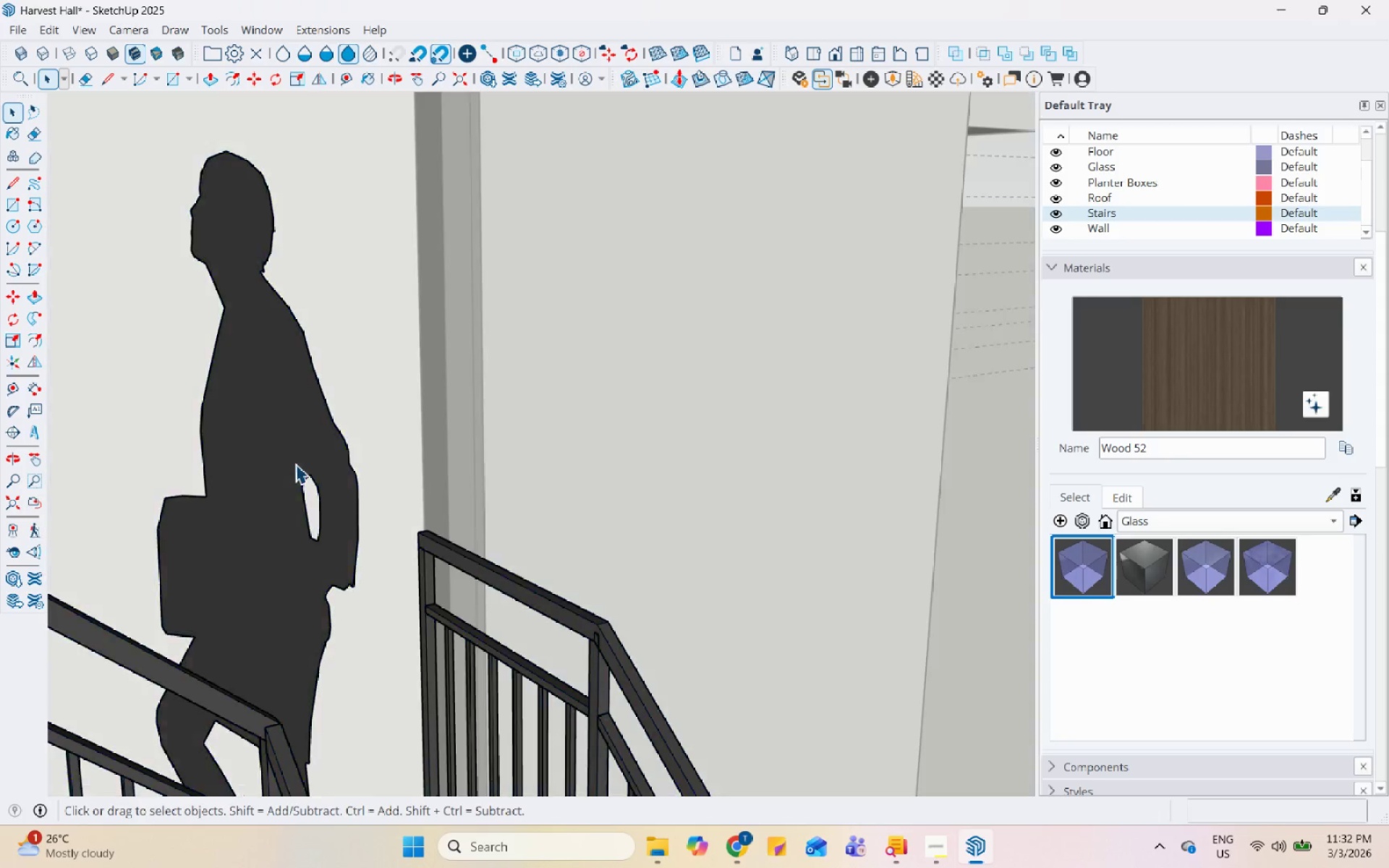 
triple_click([295, 464])
 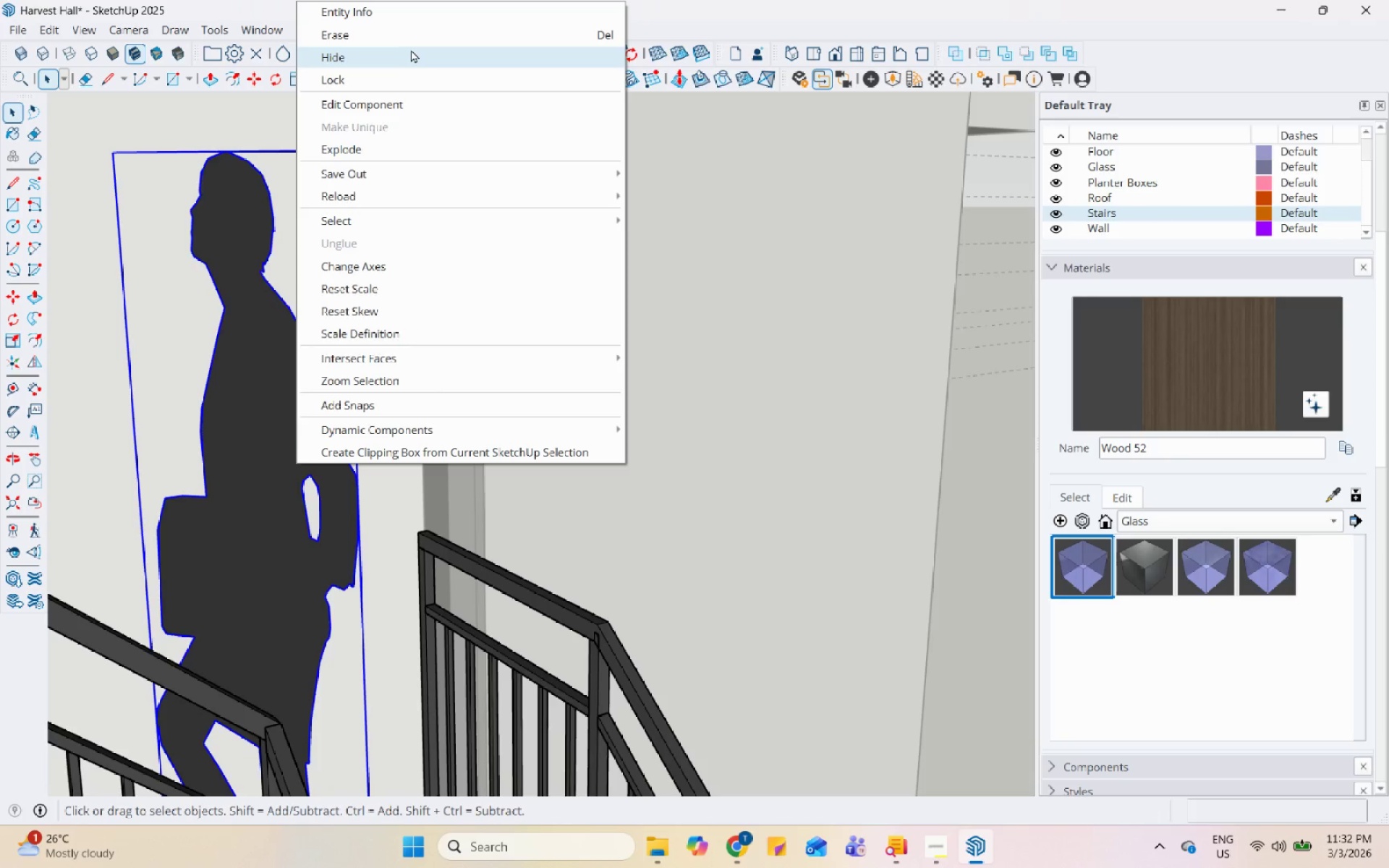 
left_click([416, 36])
 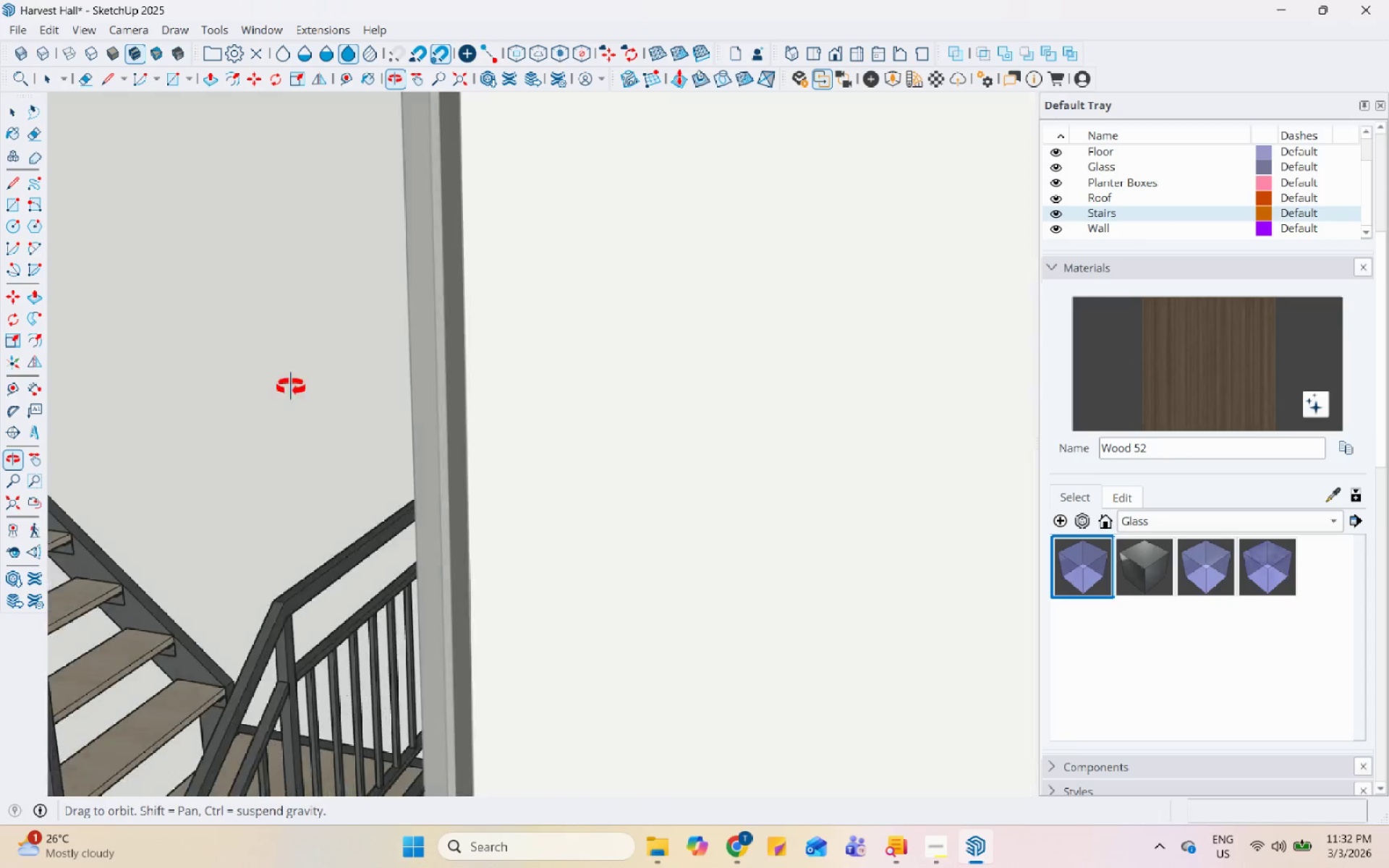 
key(Escape)
 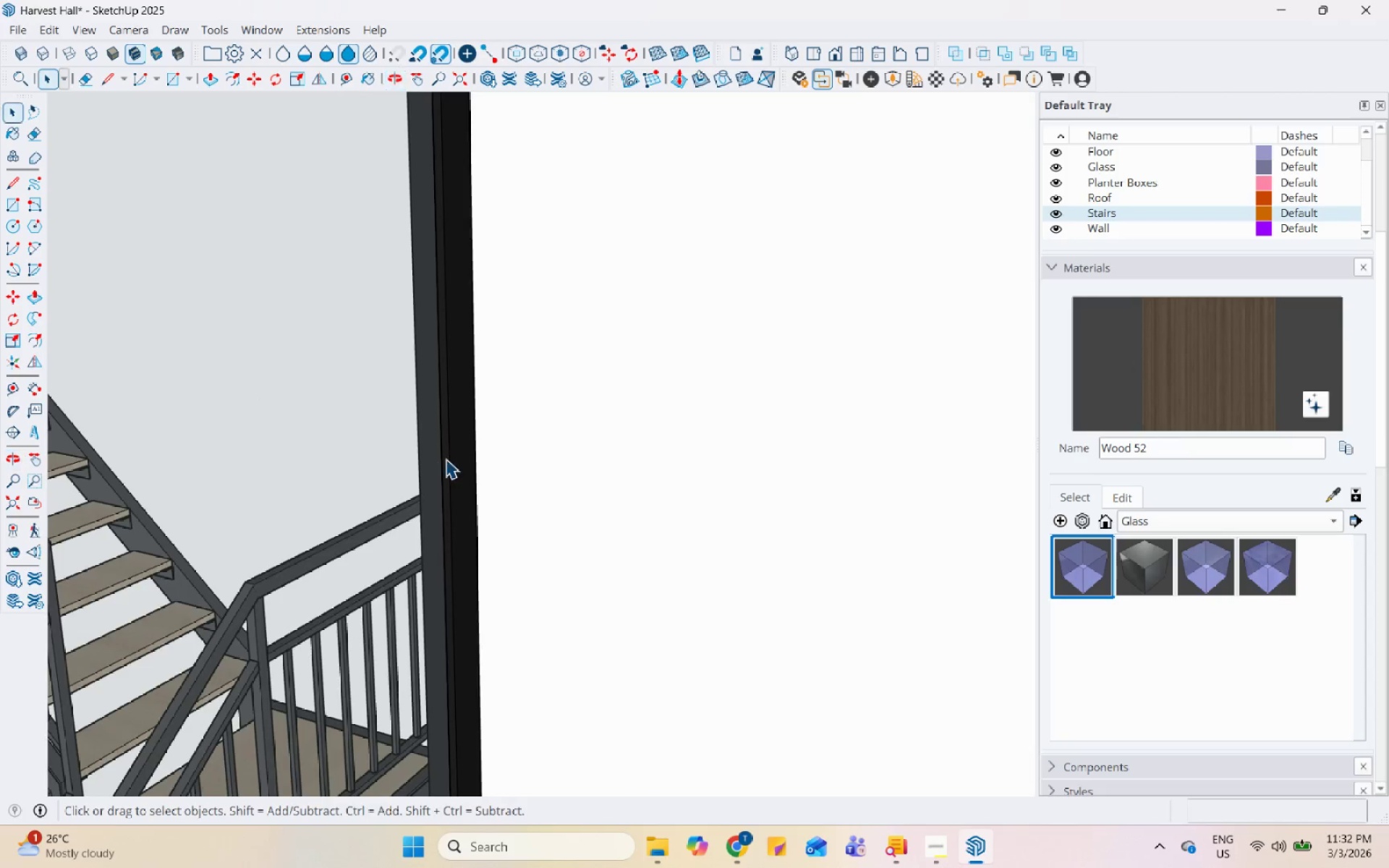 
key(Escape)
 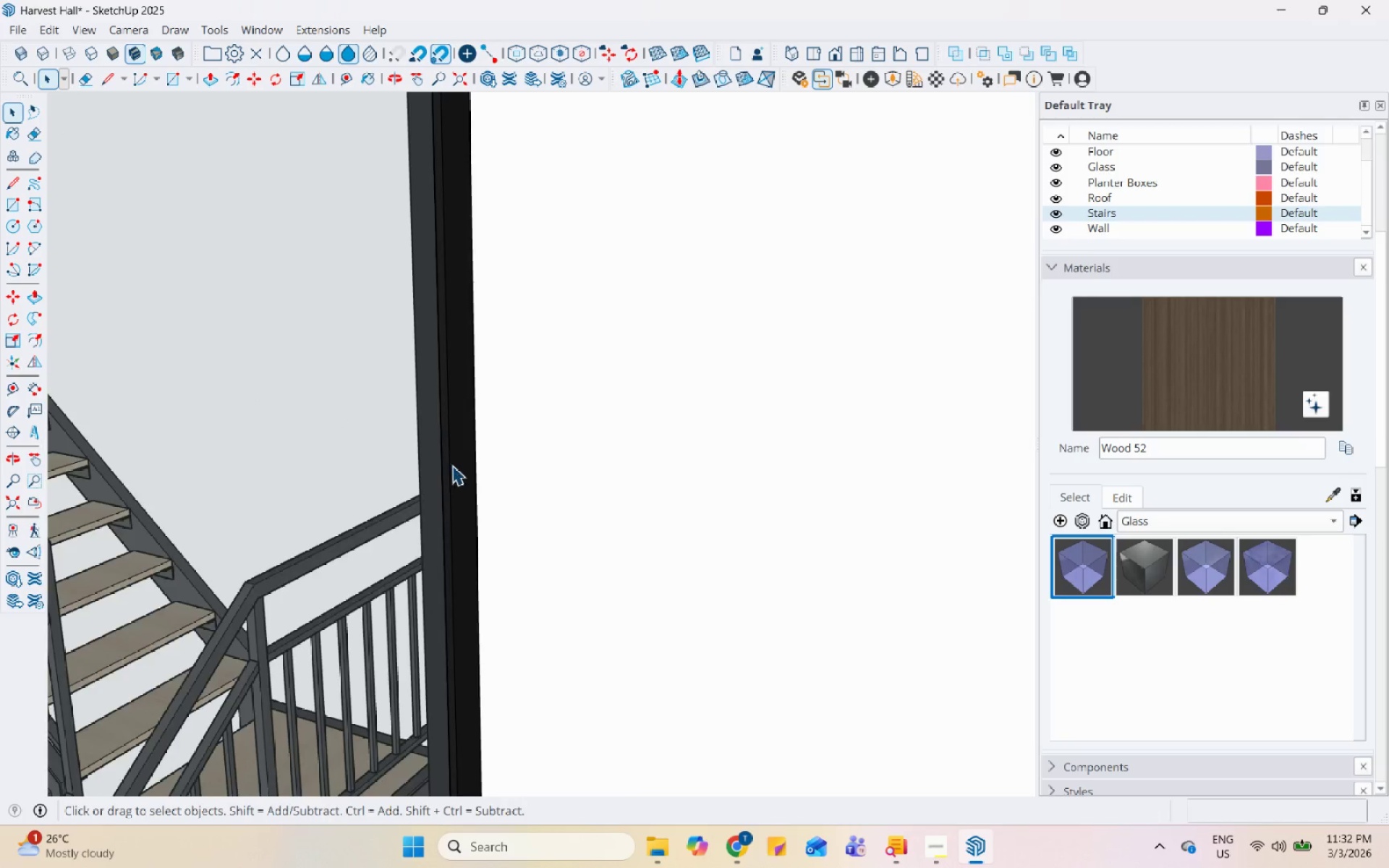 
scroll: coordinate [412, 571], scroll_direction: down, amount: 32.0
 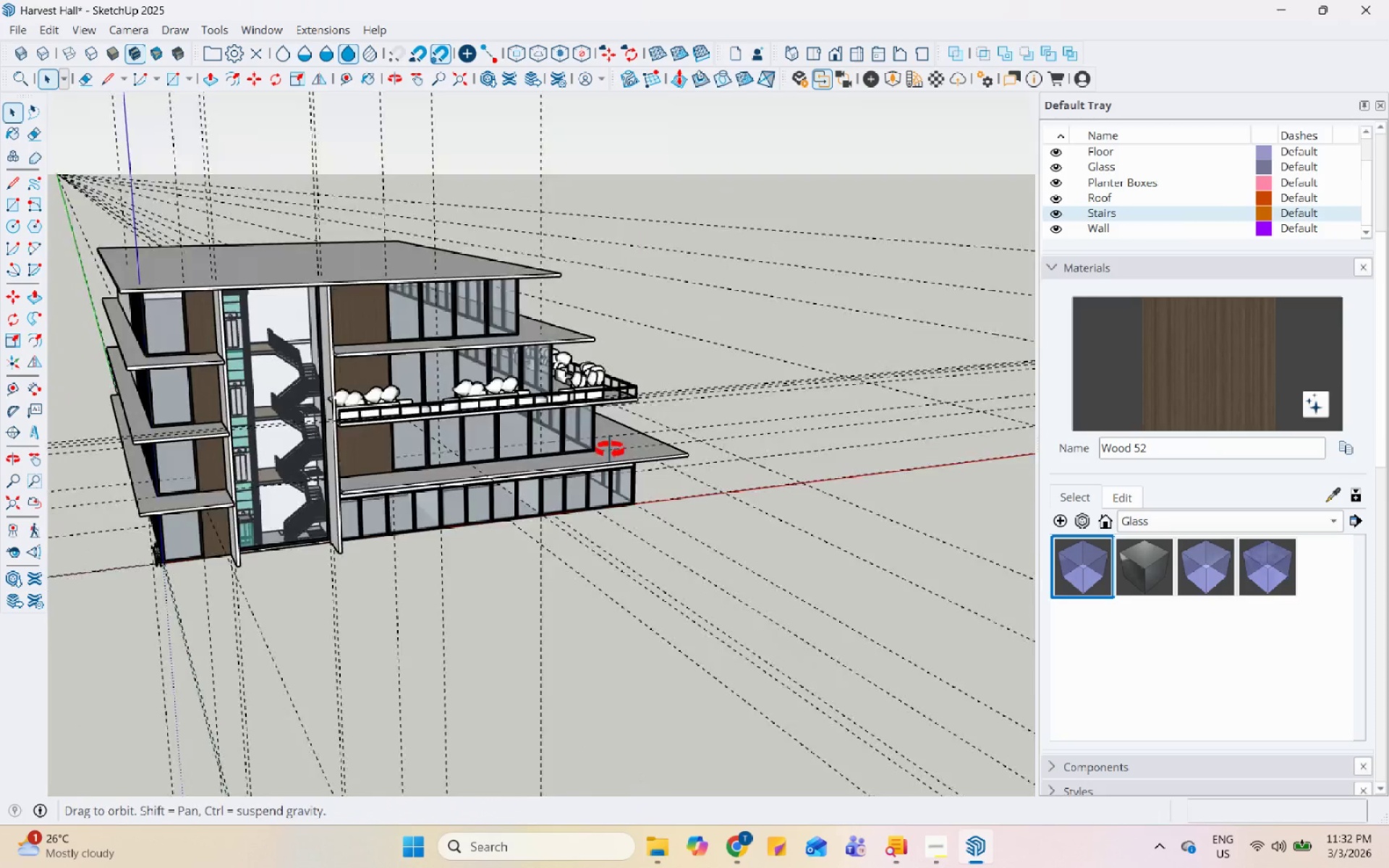 
scroll: coordinate [525, 358], scroll_direction: up, amount: 5.0
 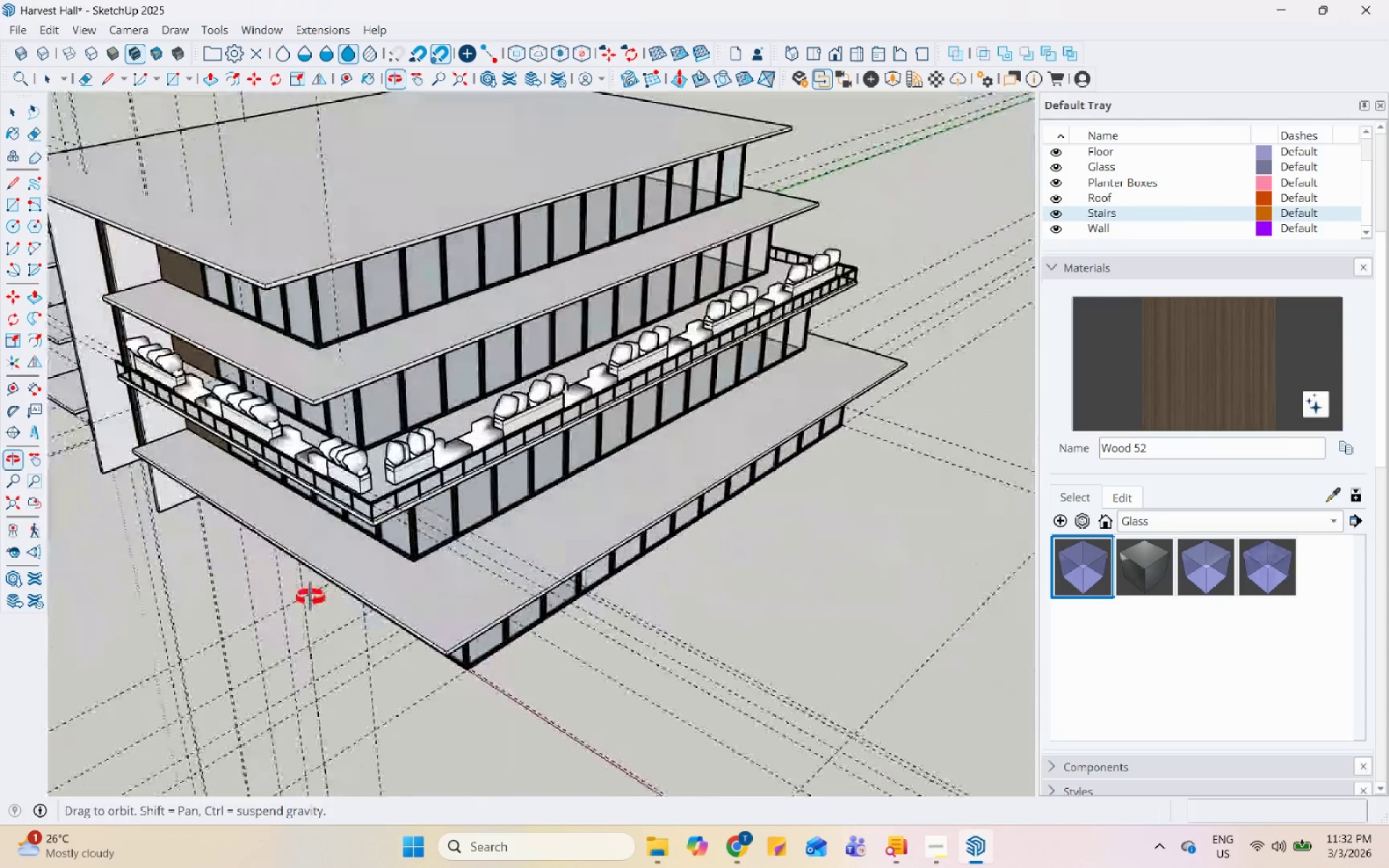 
left_click([420, 485])
 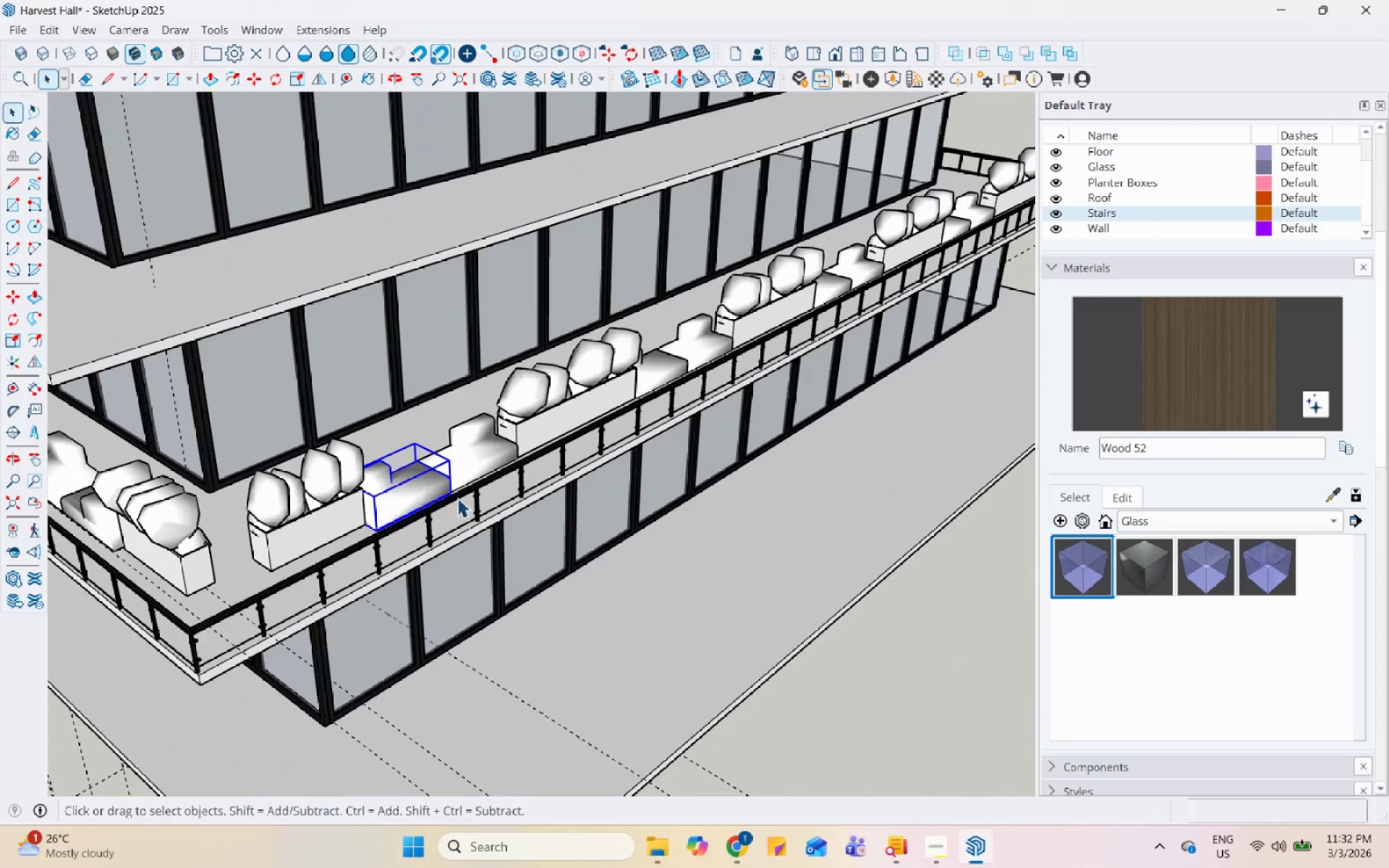 
scroll: coordinate [420, 485], scroll_direction: up, amount: 7.0
 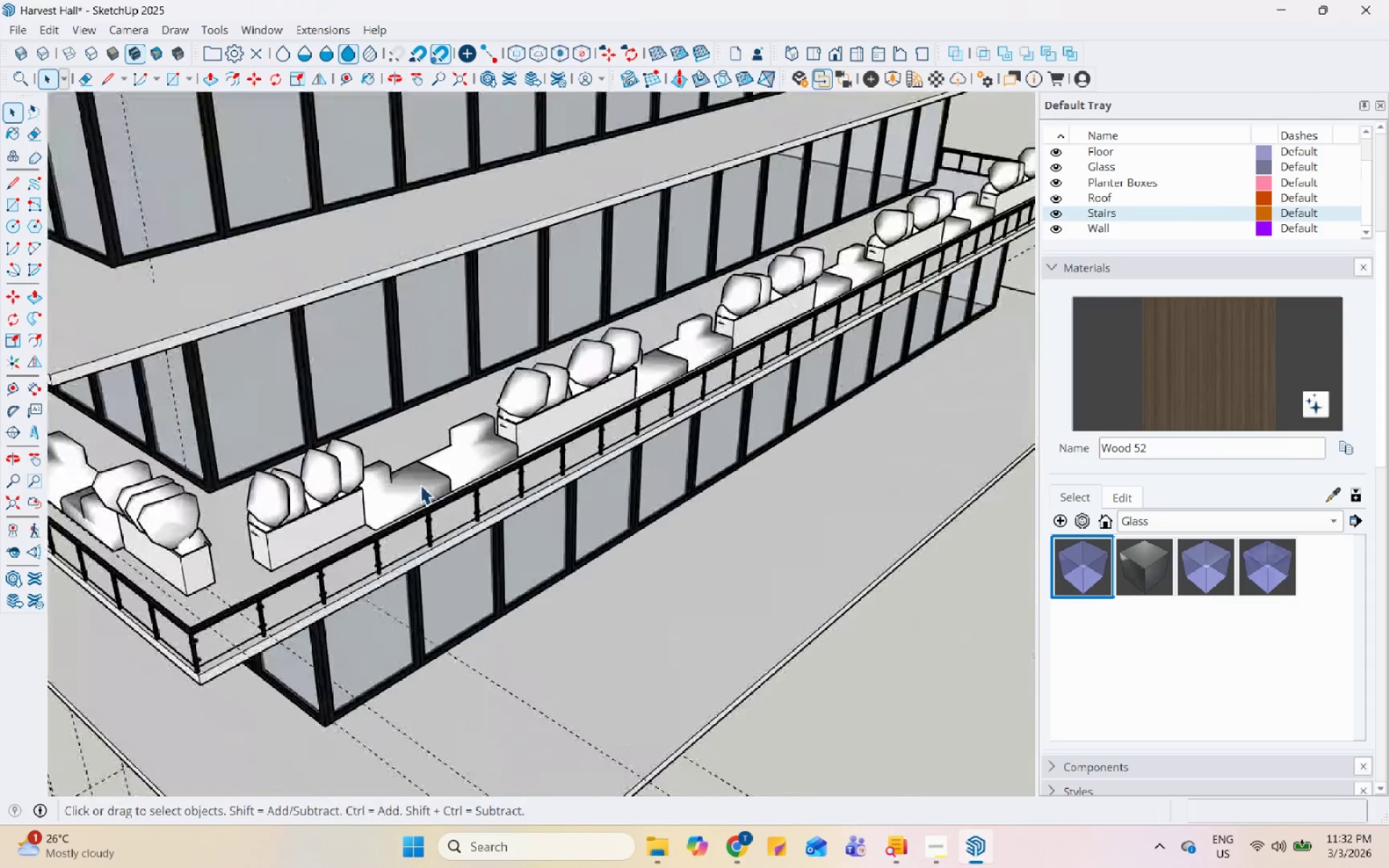 
scroll: coordinate [484, 557], scroll_direction: down, amount: 6.0
 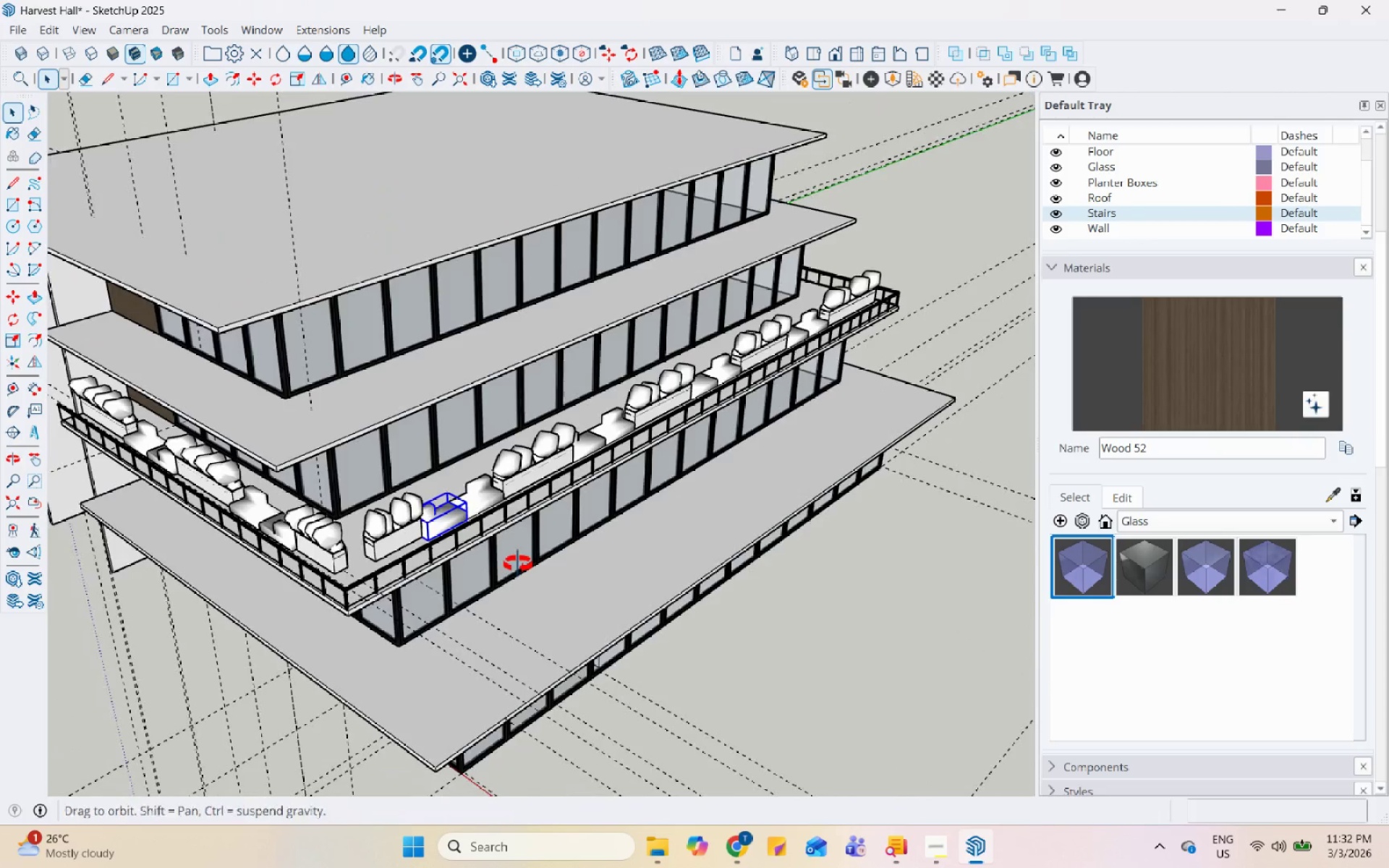 
scroll: coordinate [438, 458], scroll_direction: up, amount: 5.0
 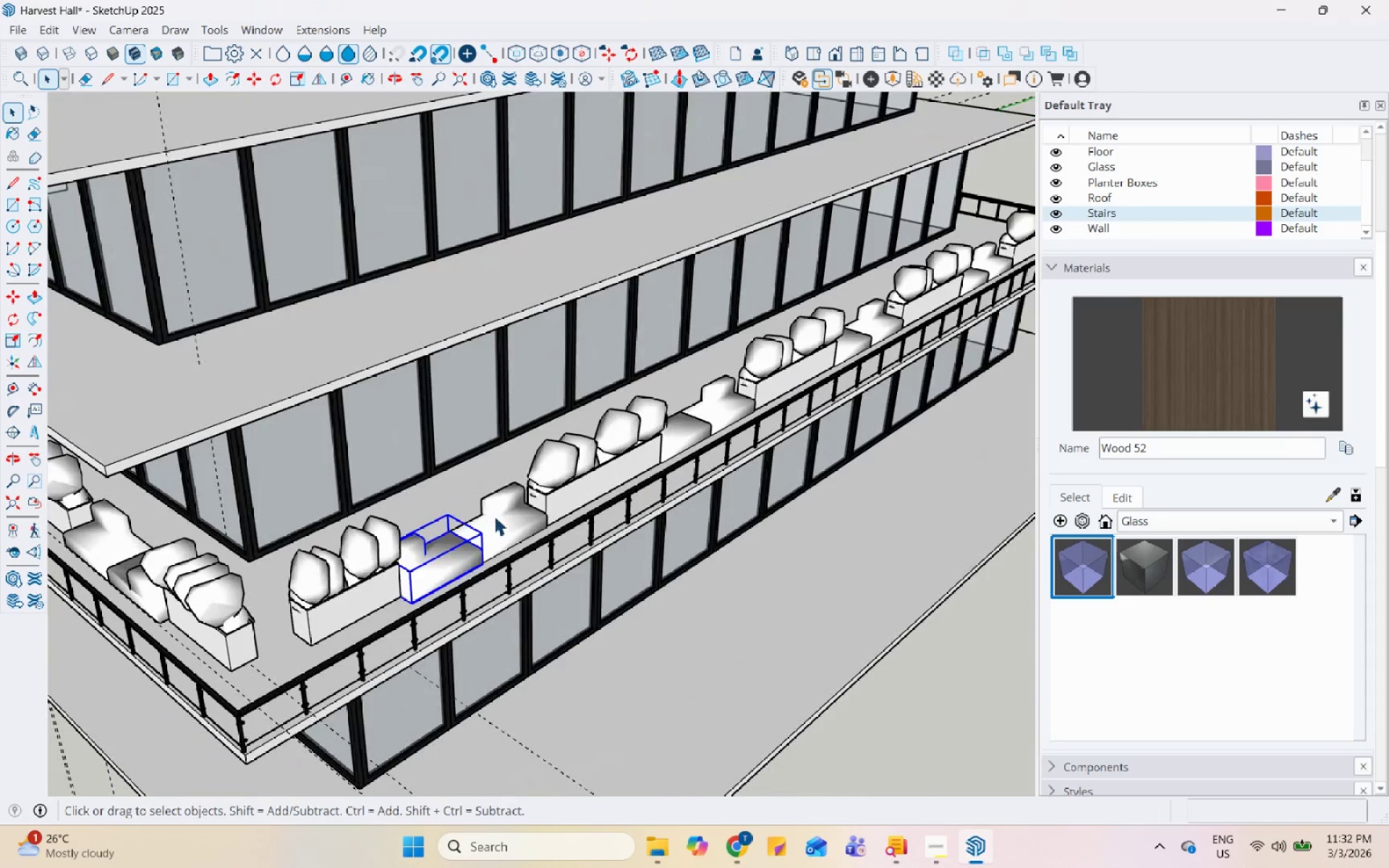 
key(Control+ControlLeft)
 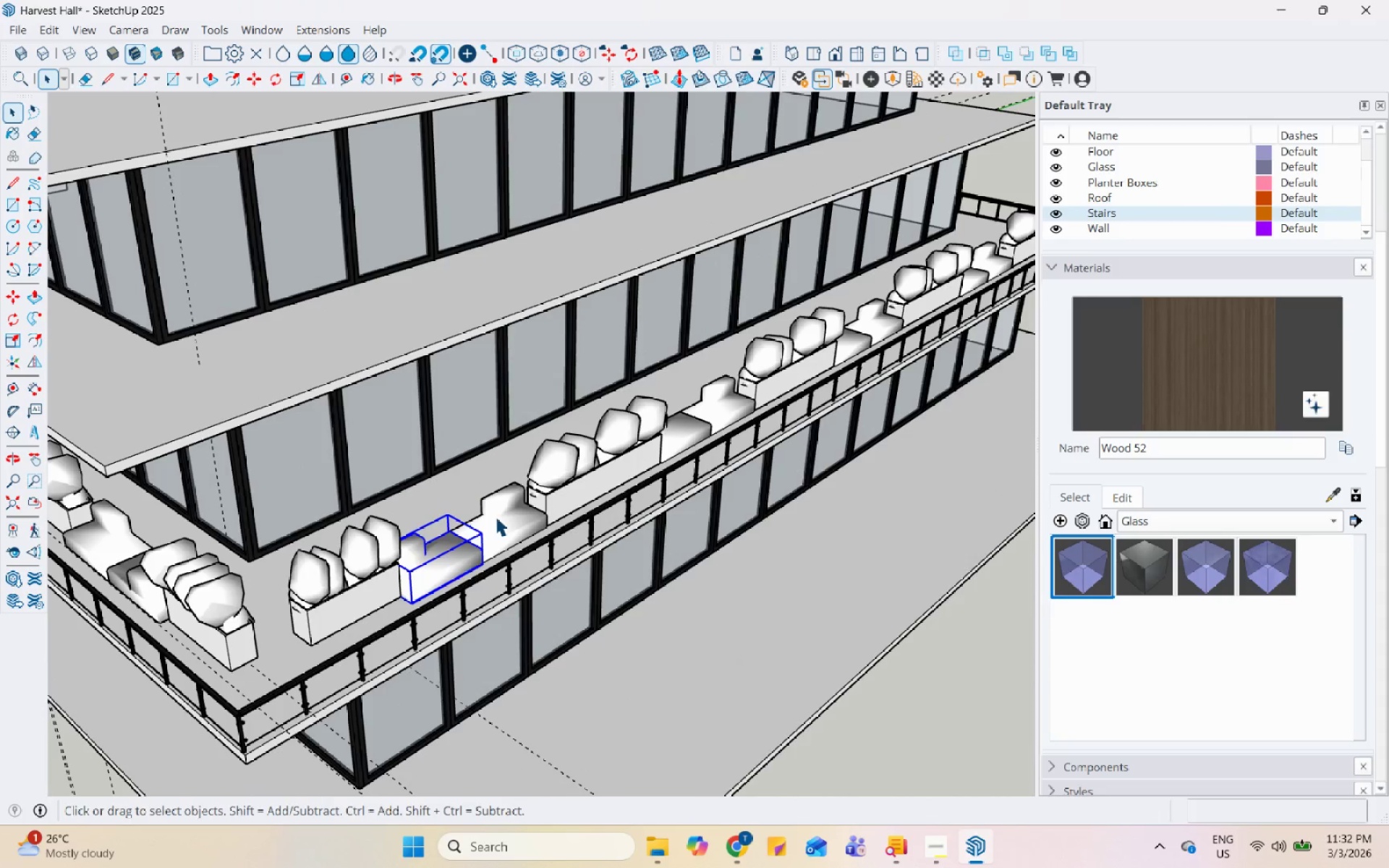 
scroll: coordinate [490, 527], scroll_direction: down, amount: 13.0
 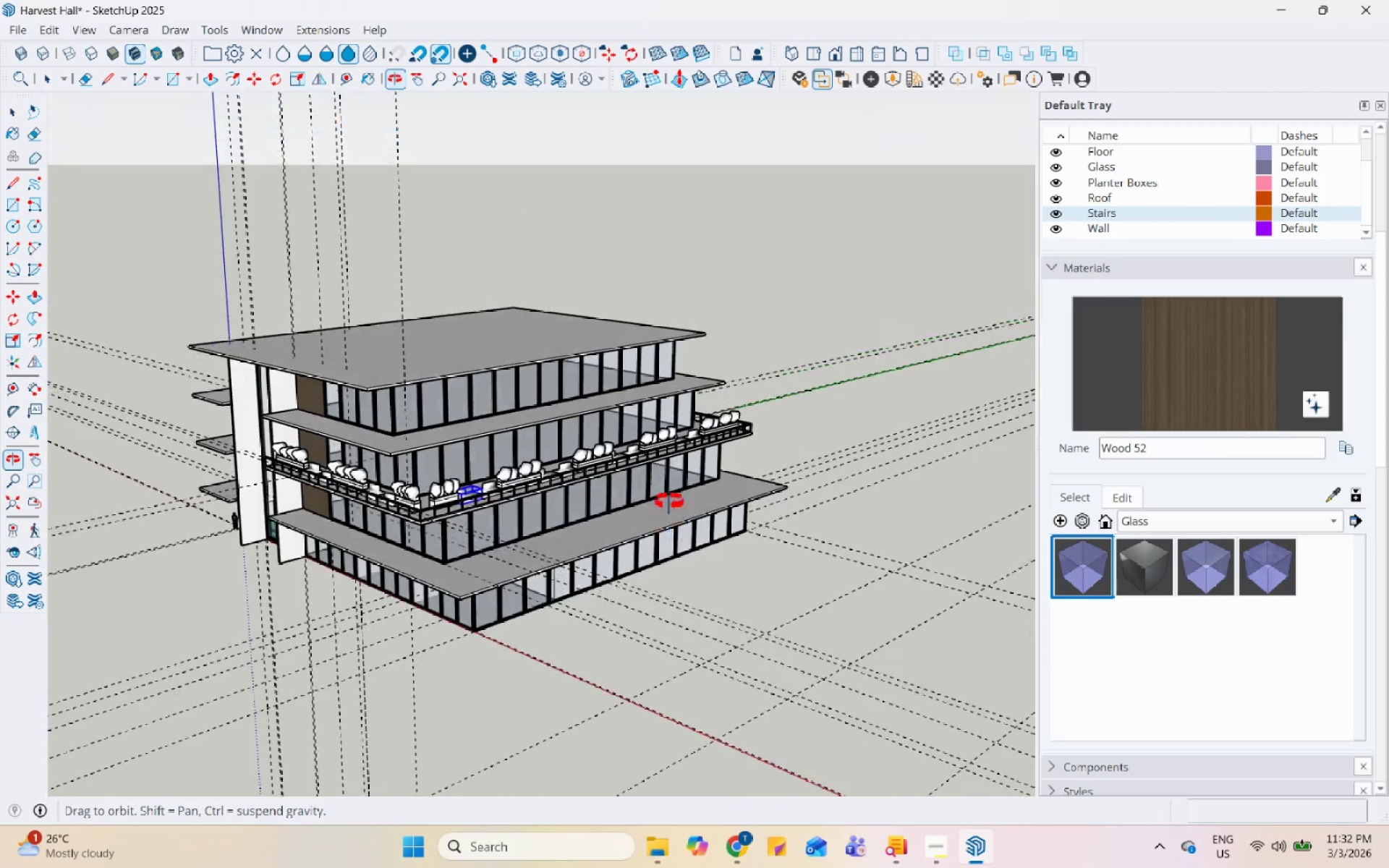 
left_click([741, 589])
 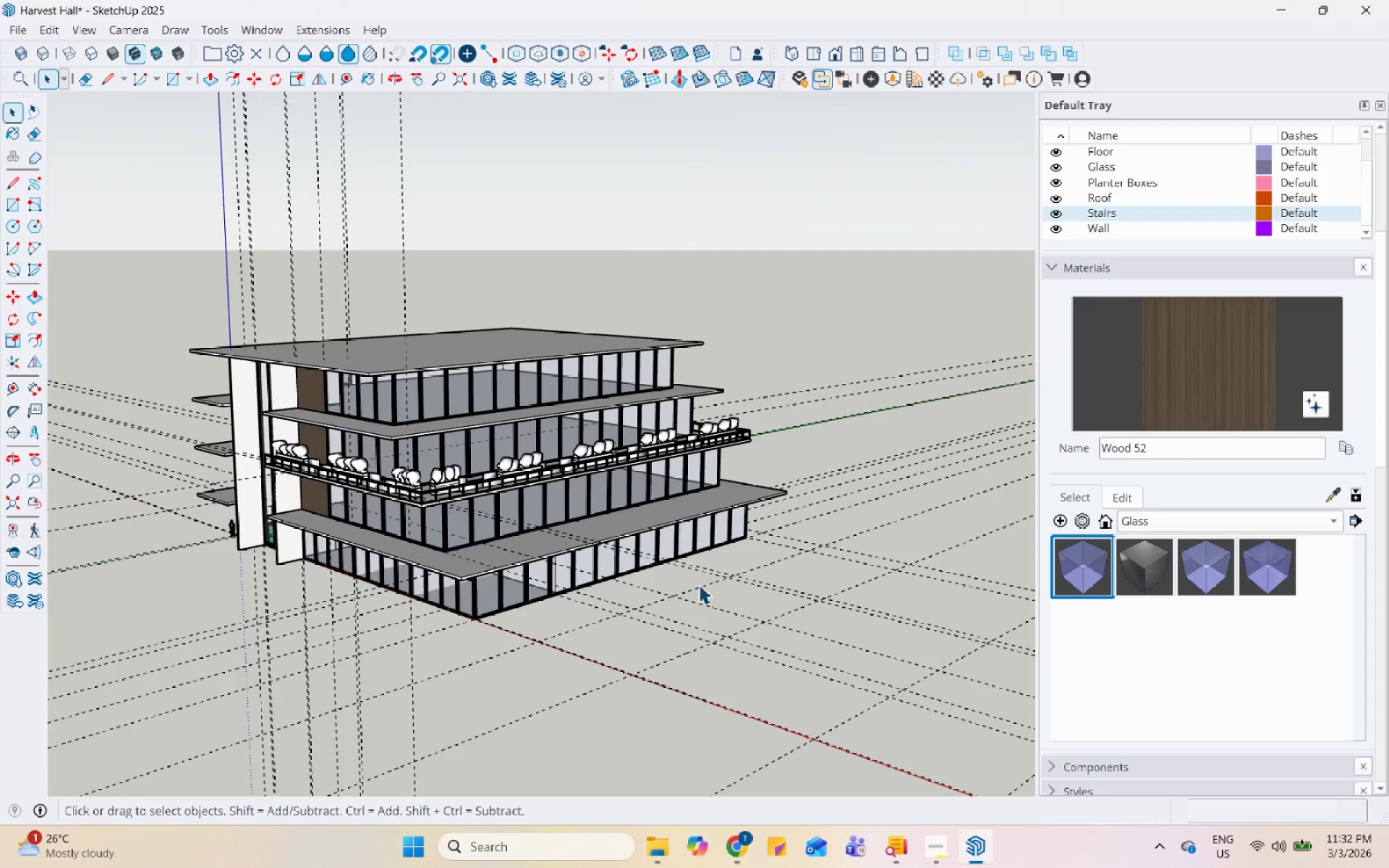 
middle_click([279, 417])
 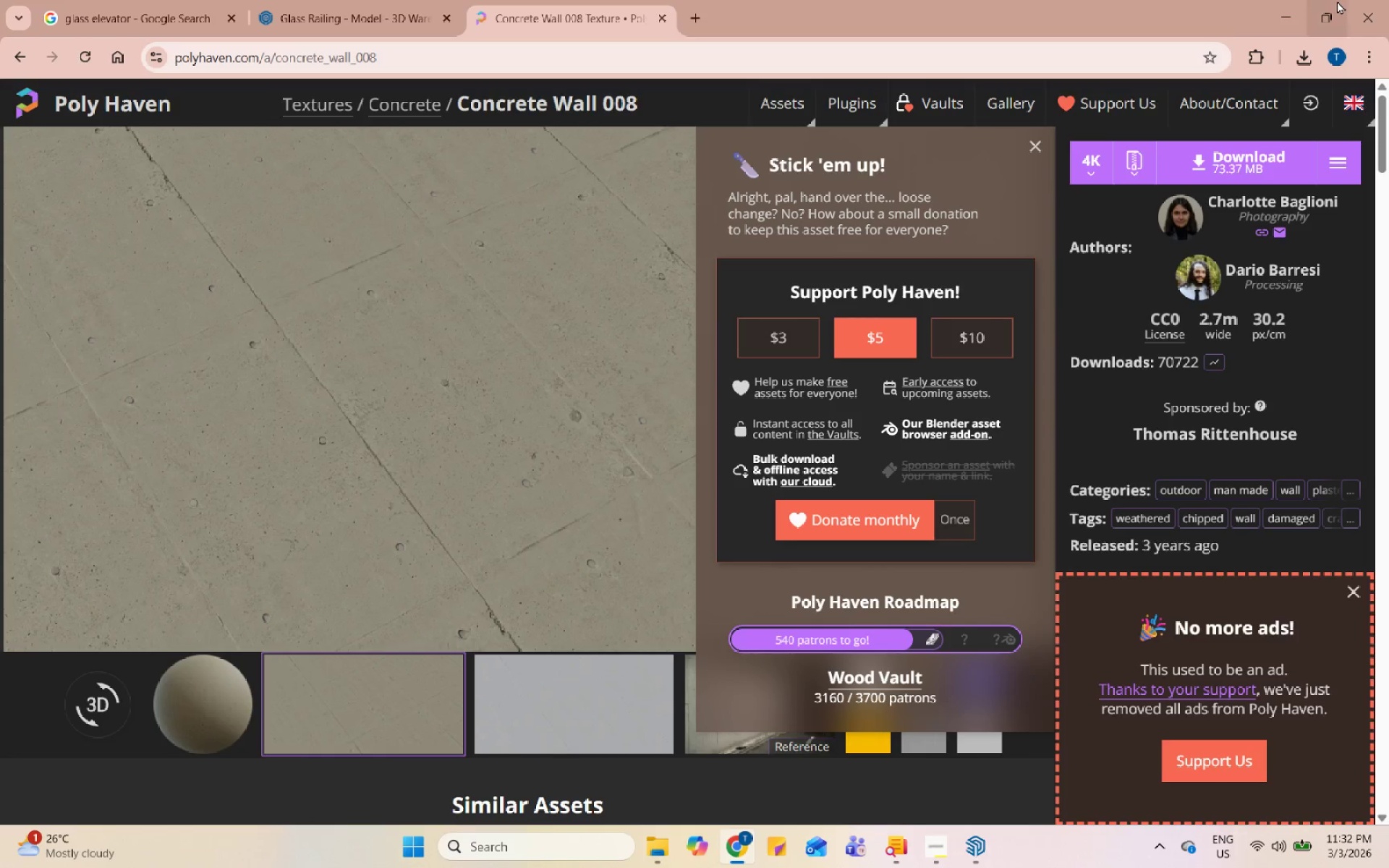 
scroll: coordinate [279, 417], scroll_direction: up, amount: 6.0
 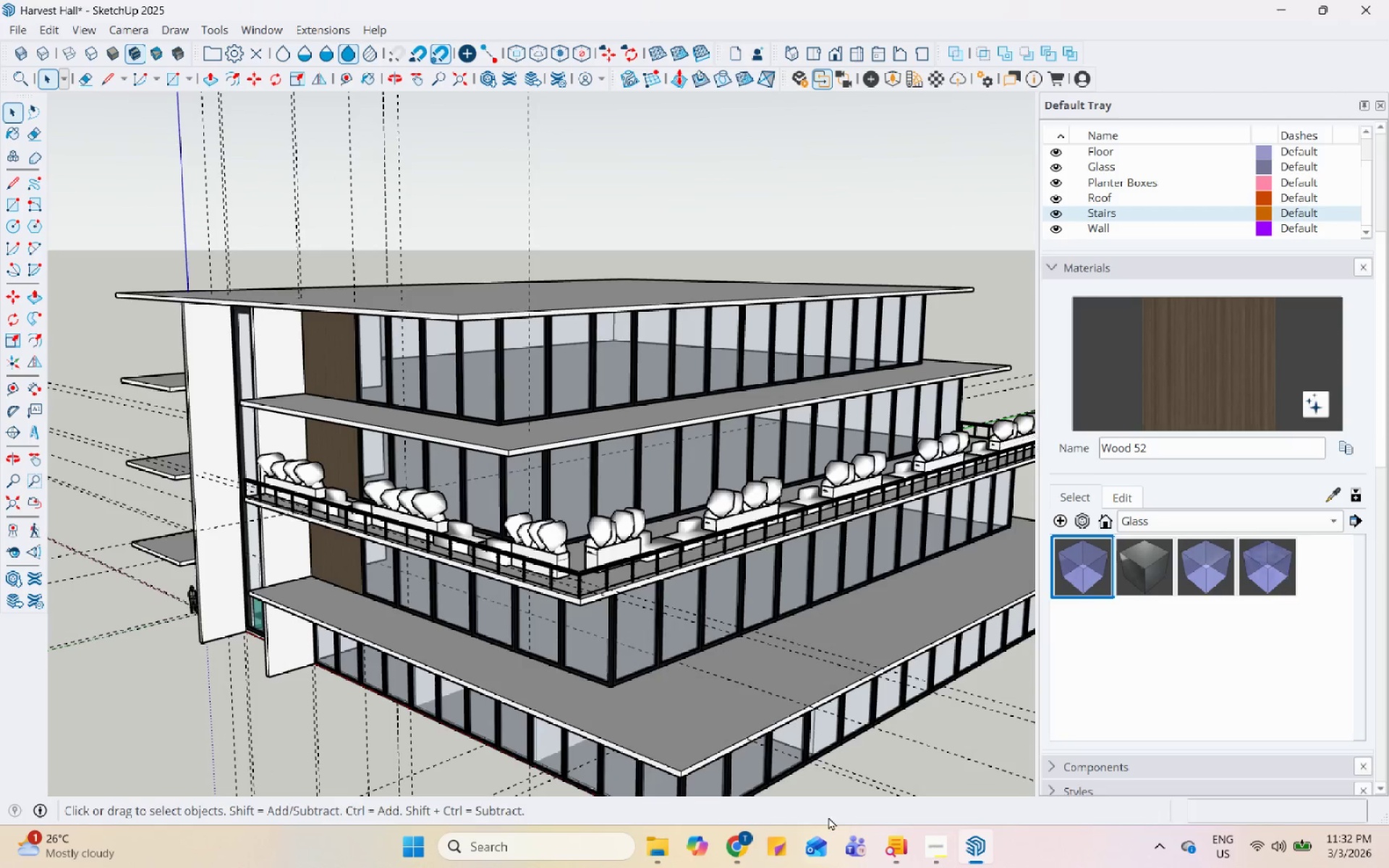 
double_click([1305, 46])
 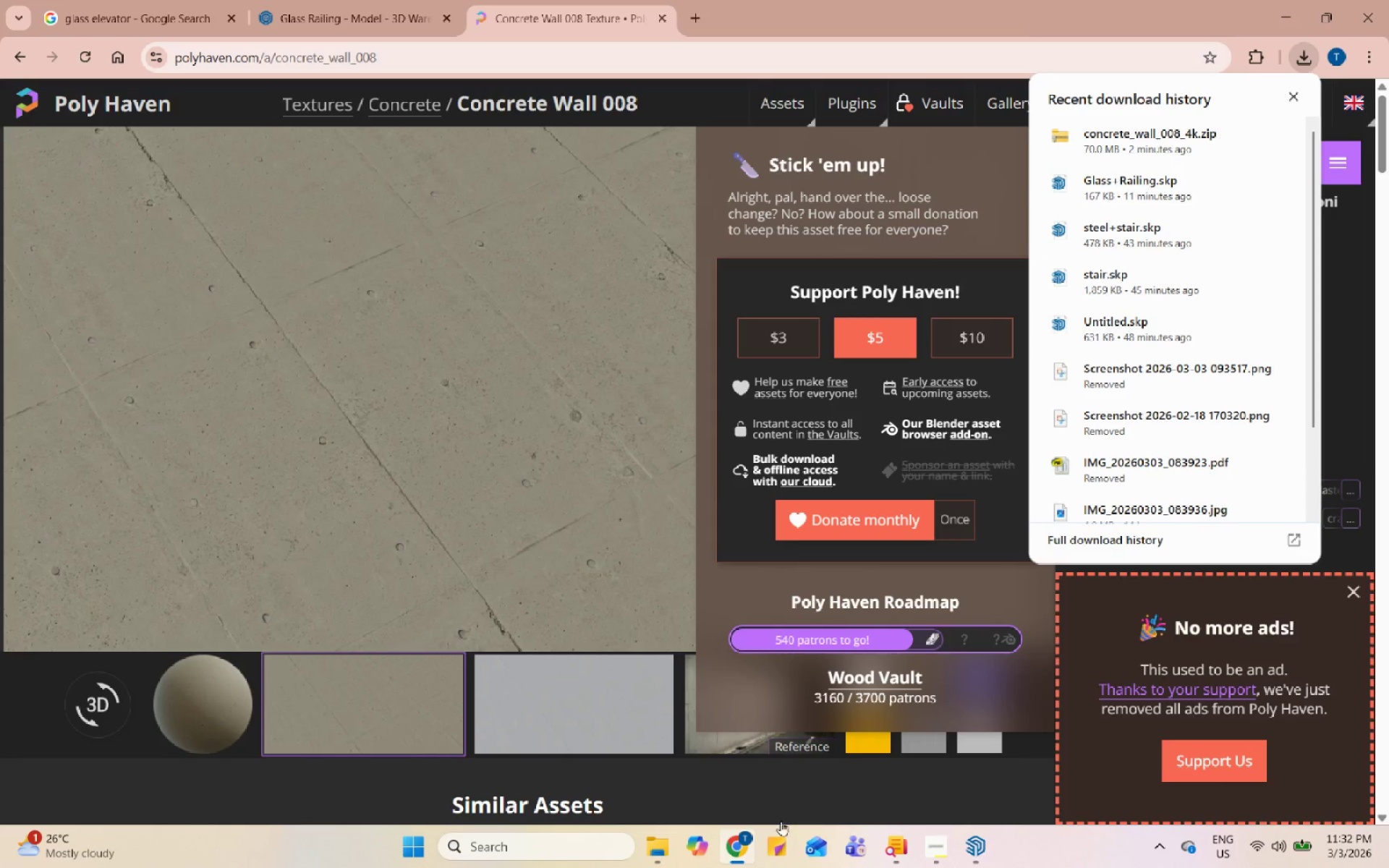 
left_click([664, 859])
 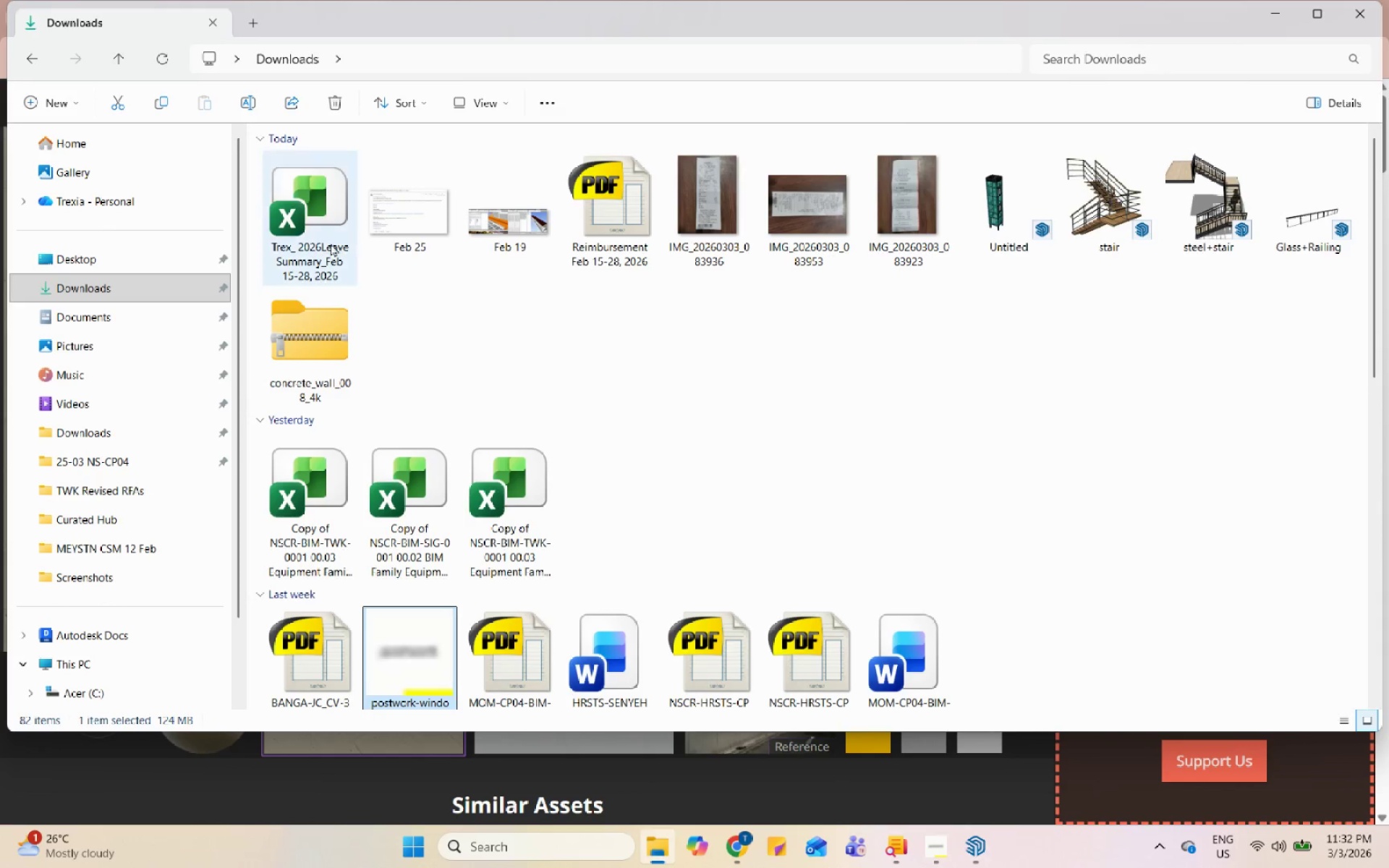 
left_click([323, 345])
 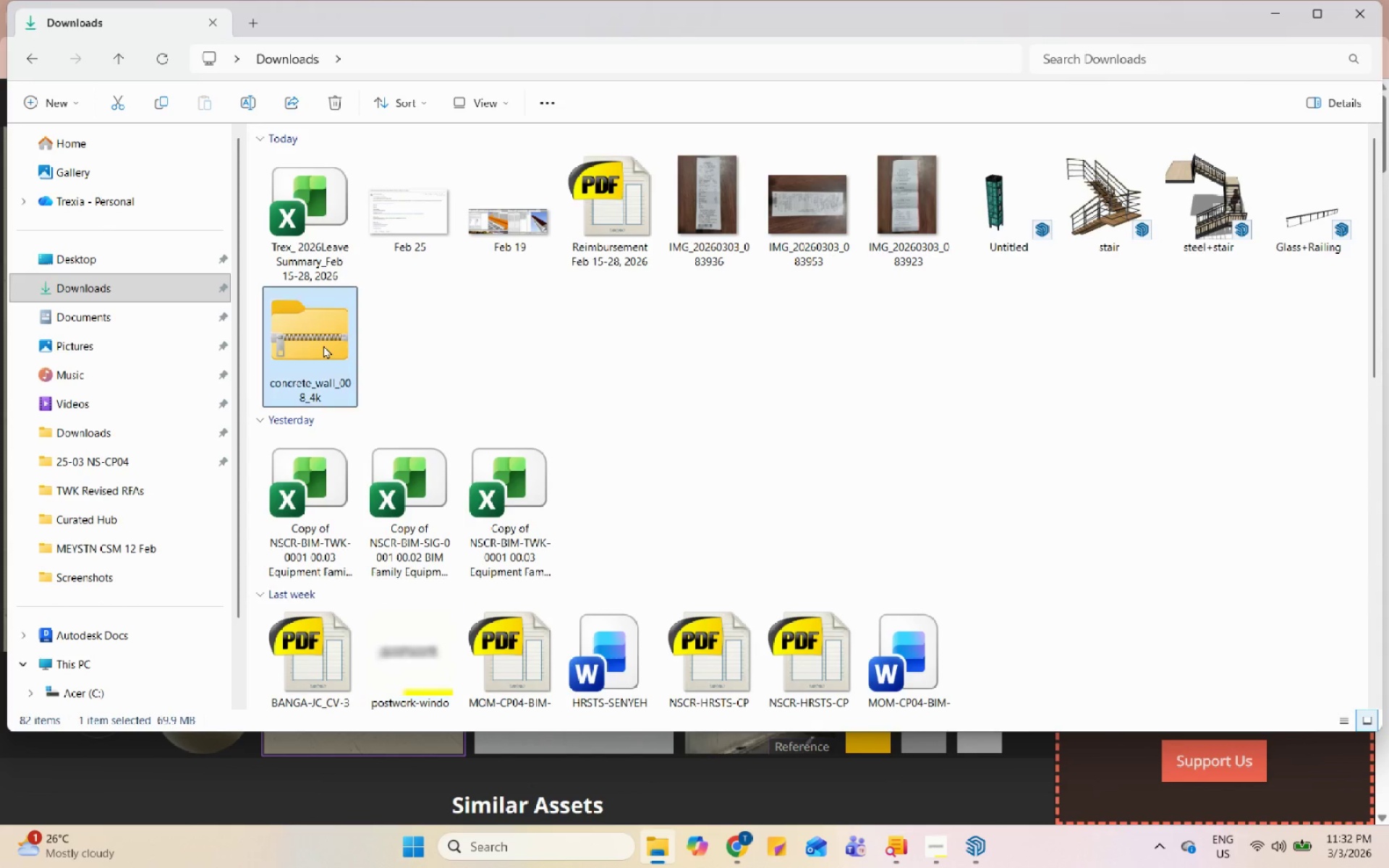 
right_click([323, 345])
 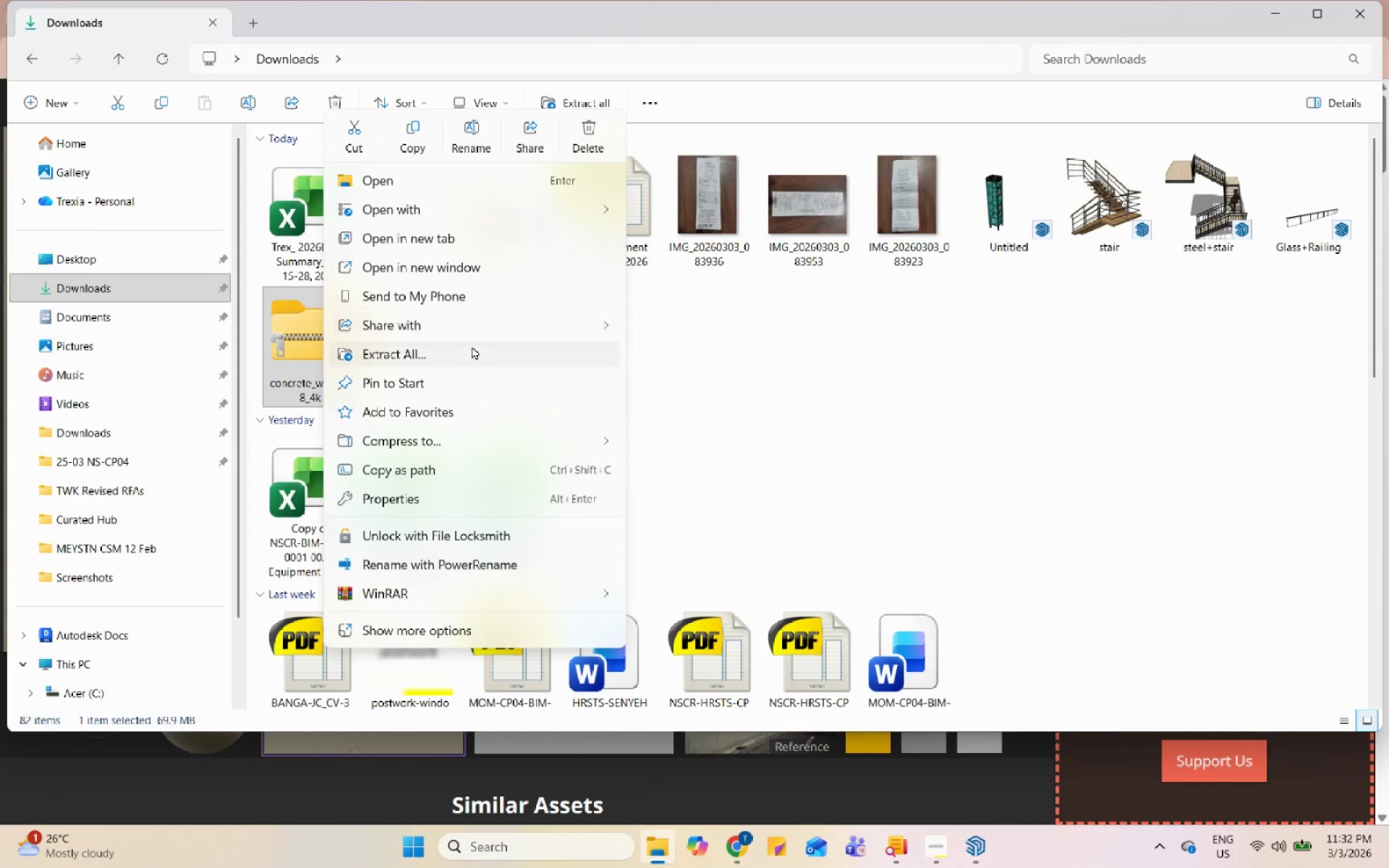 
left_click([477, 353])
 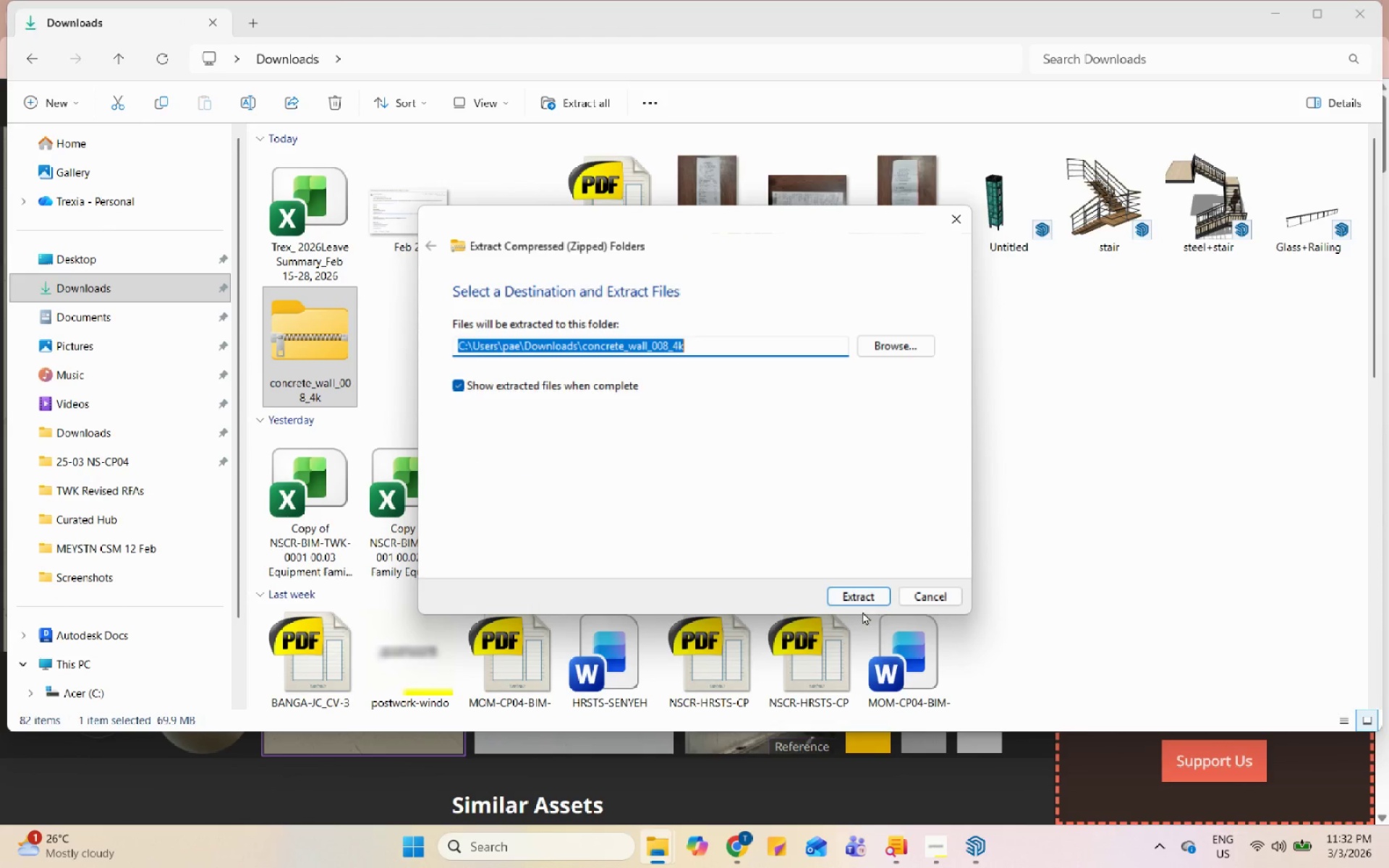 
left_click([871, 592])
 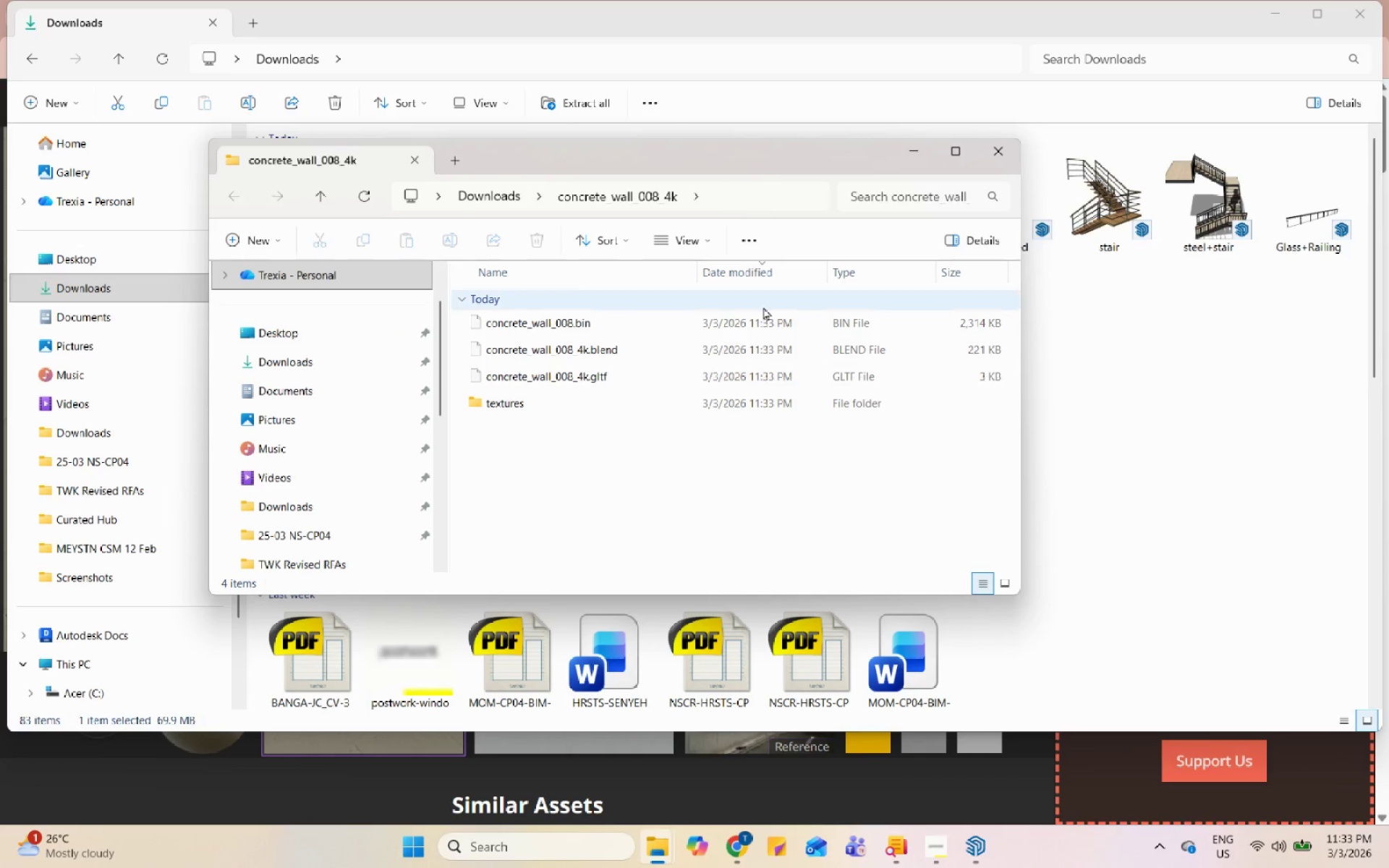 
double_click([527, 404])
 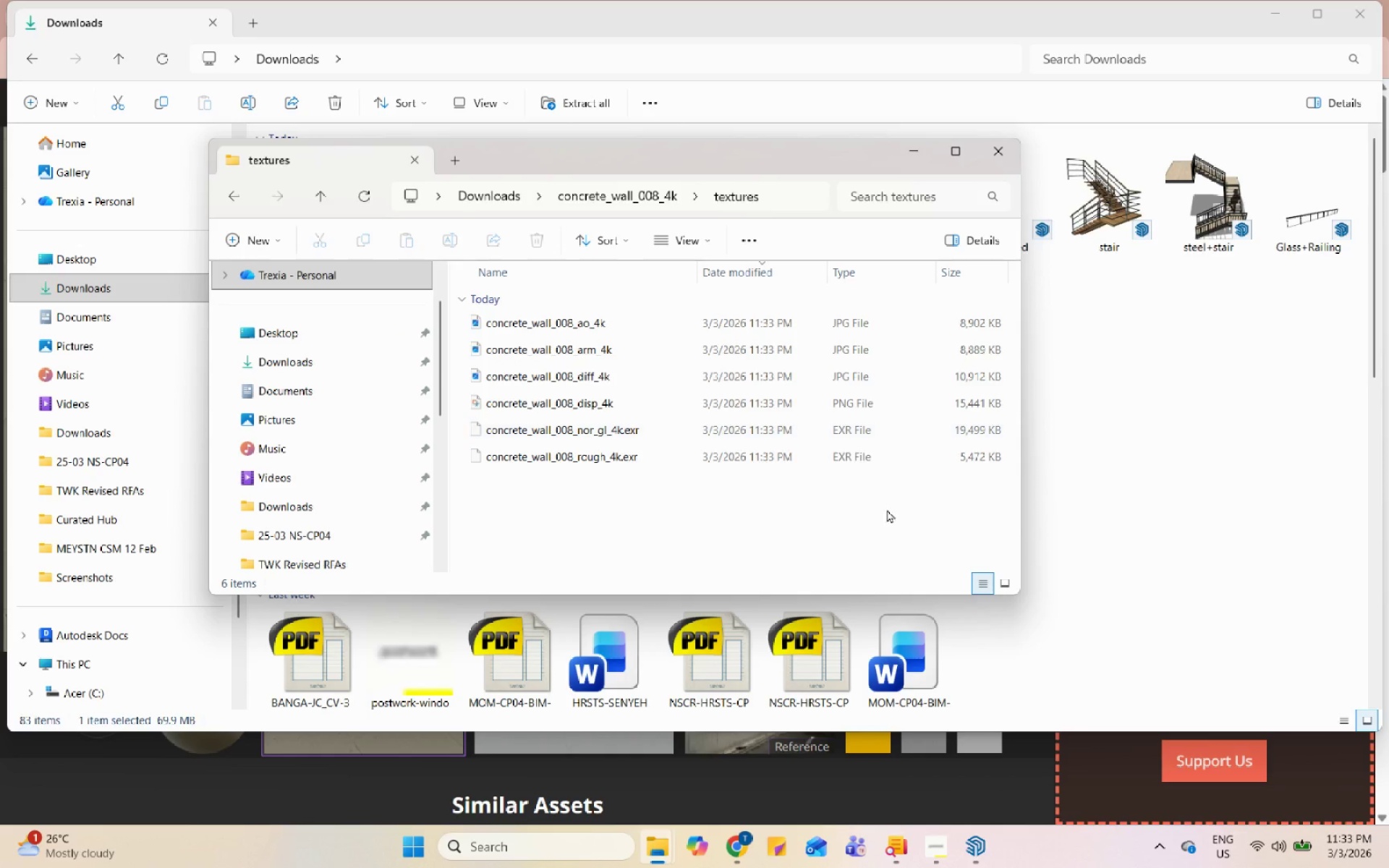 
left_click([1006, 581])
 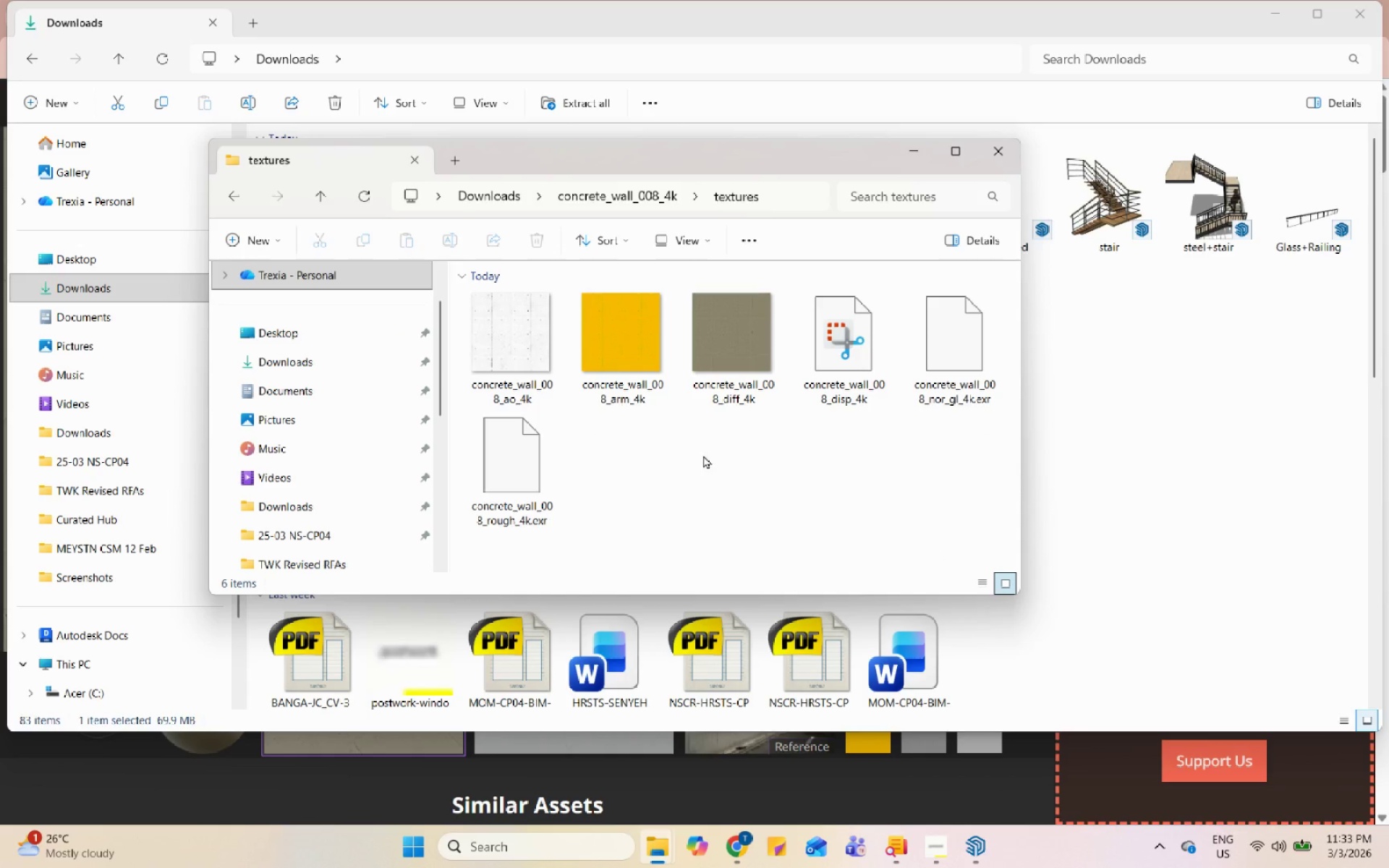 
scroll: coordinate [684, 438], scroll_direction: up, amount: 5.0
 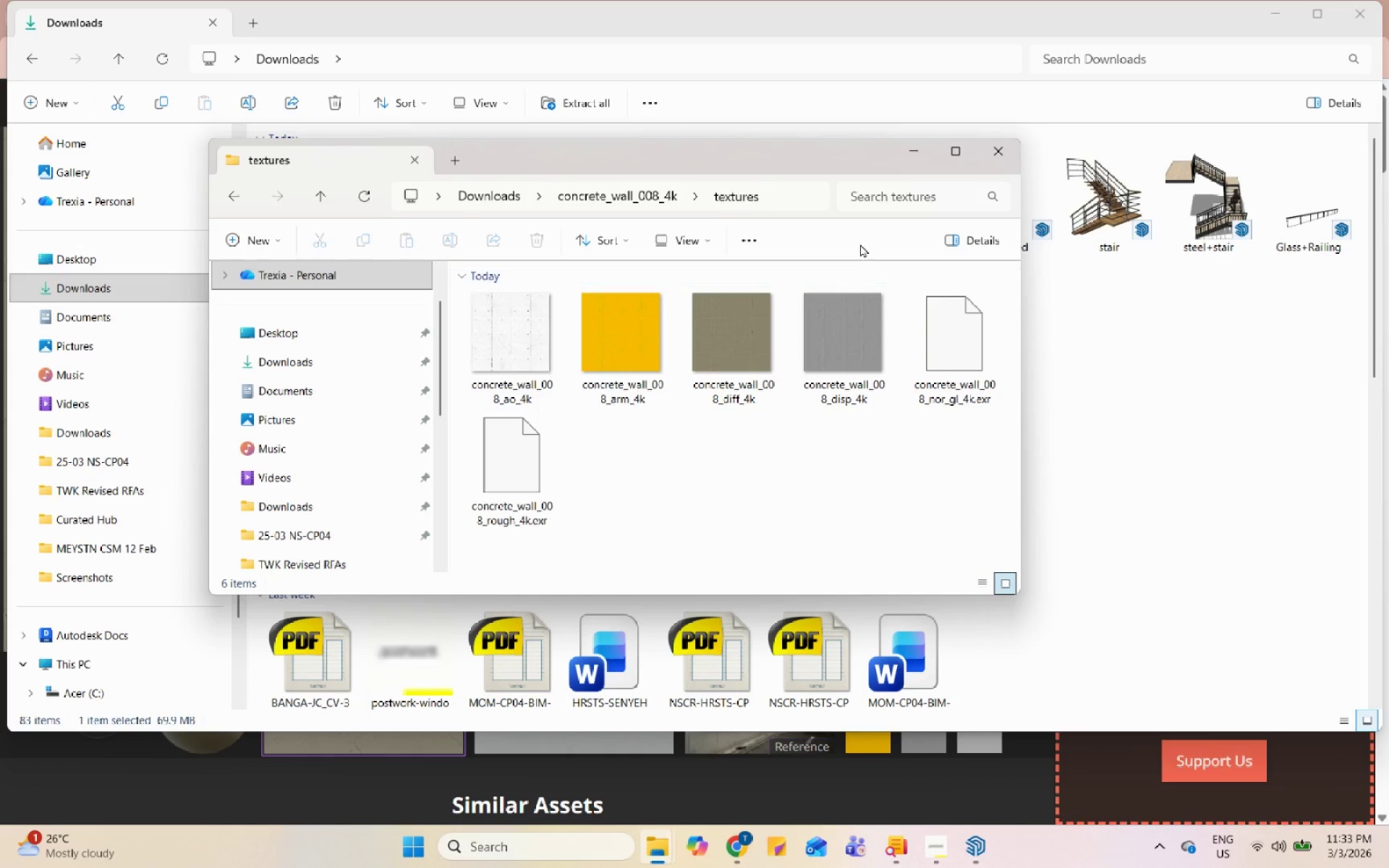 
left_click([951, 167])
 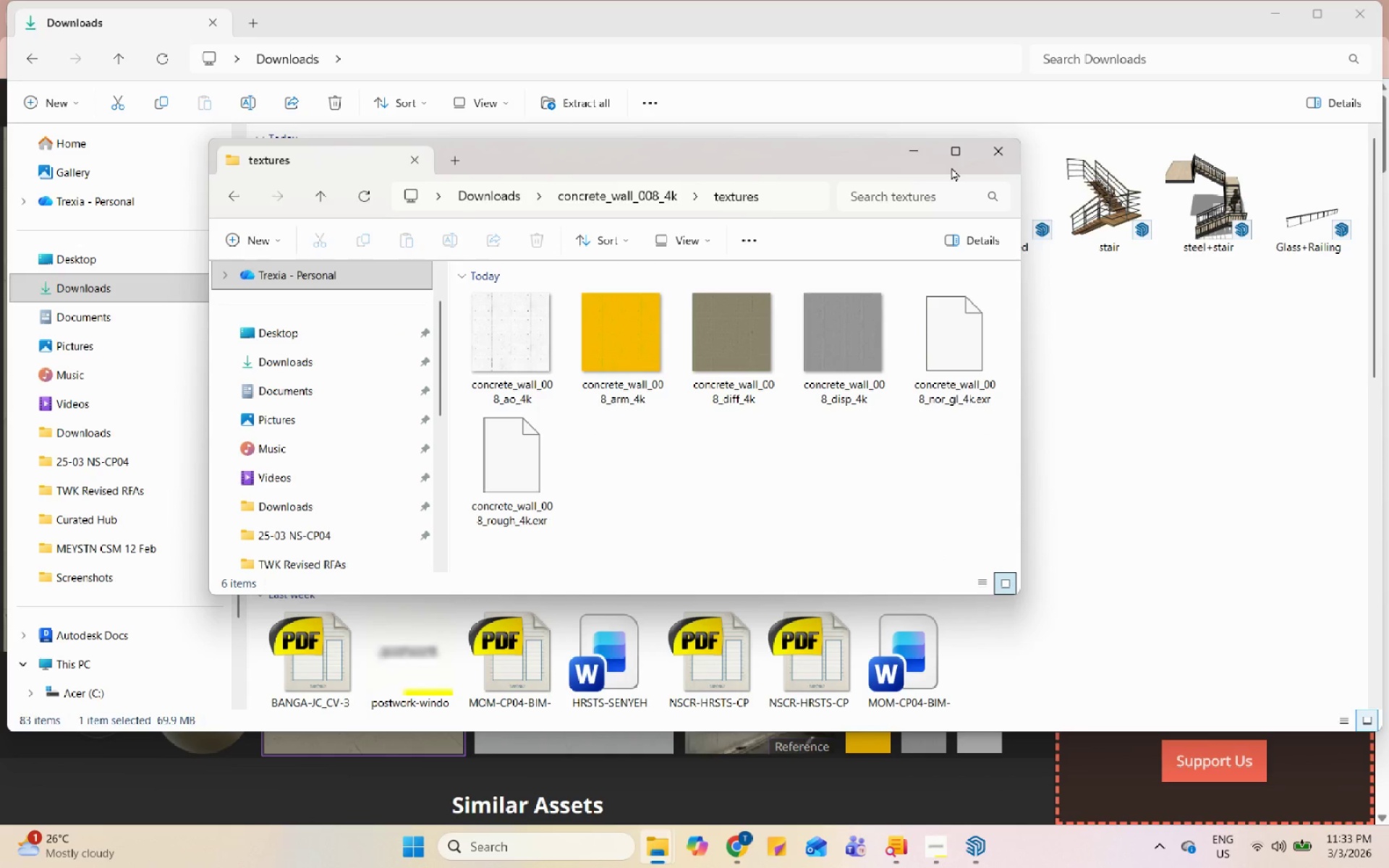 
left_click([957, 153])
 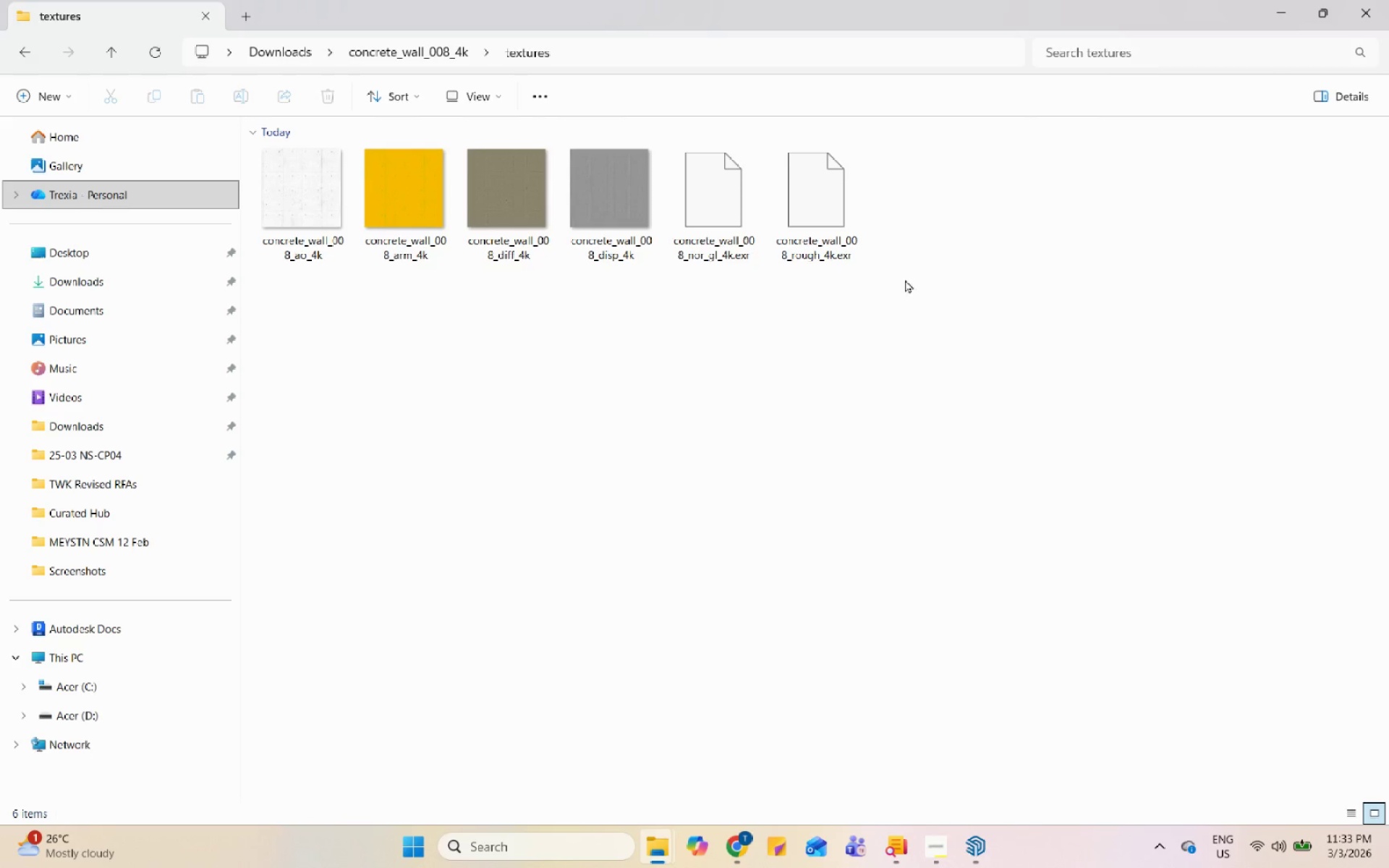 
left_click([637, 208])
 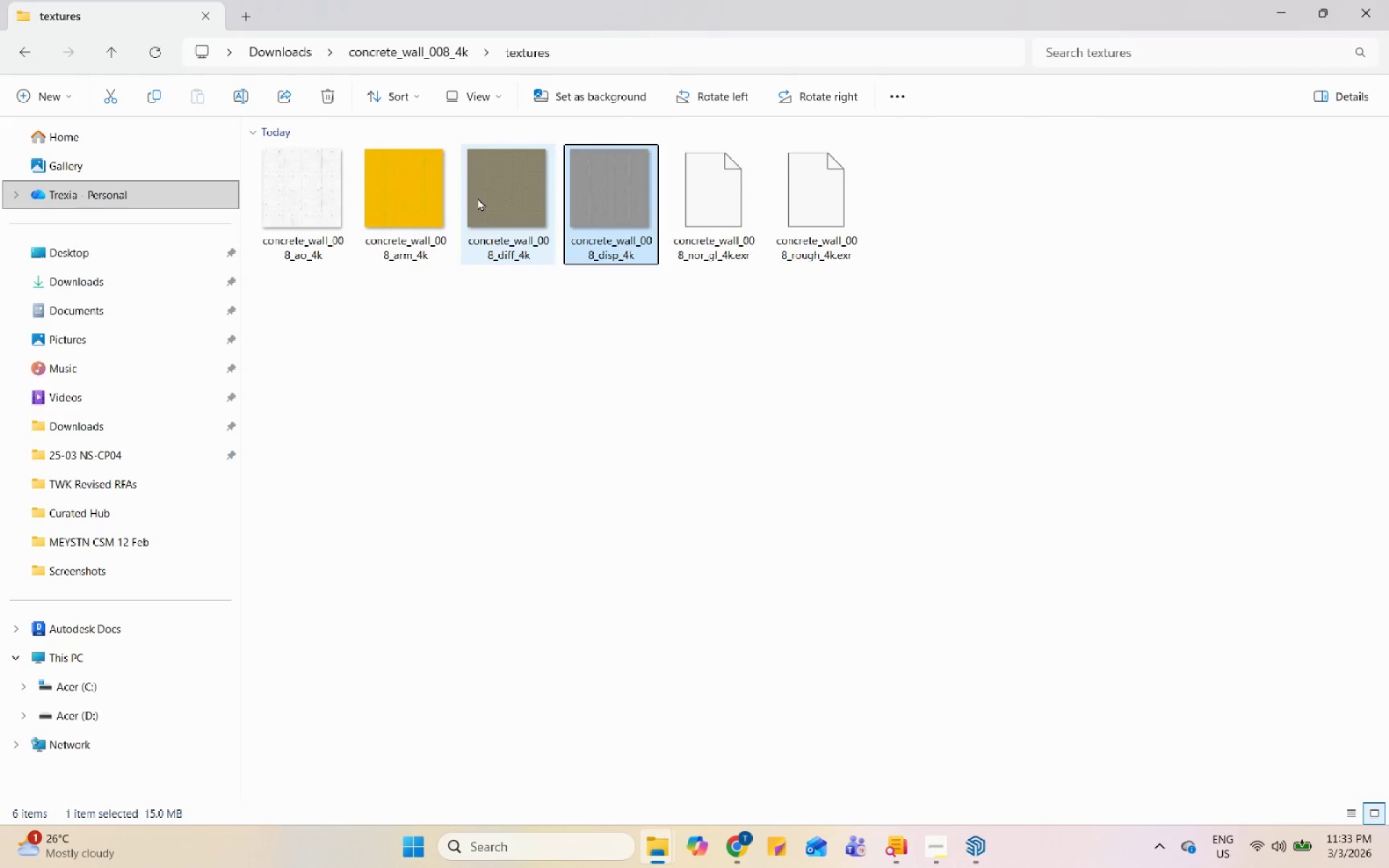 
double_click([433, 200])
 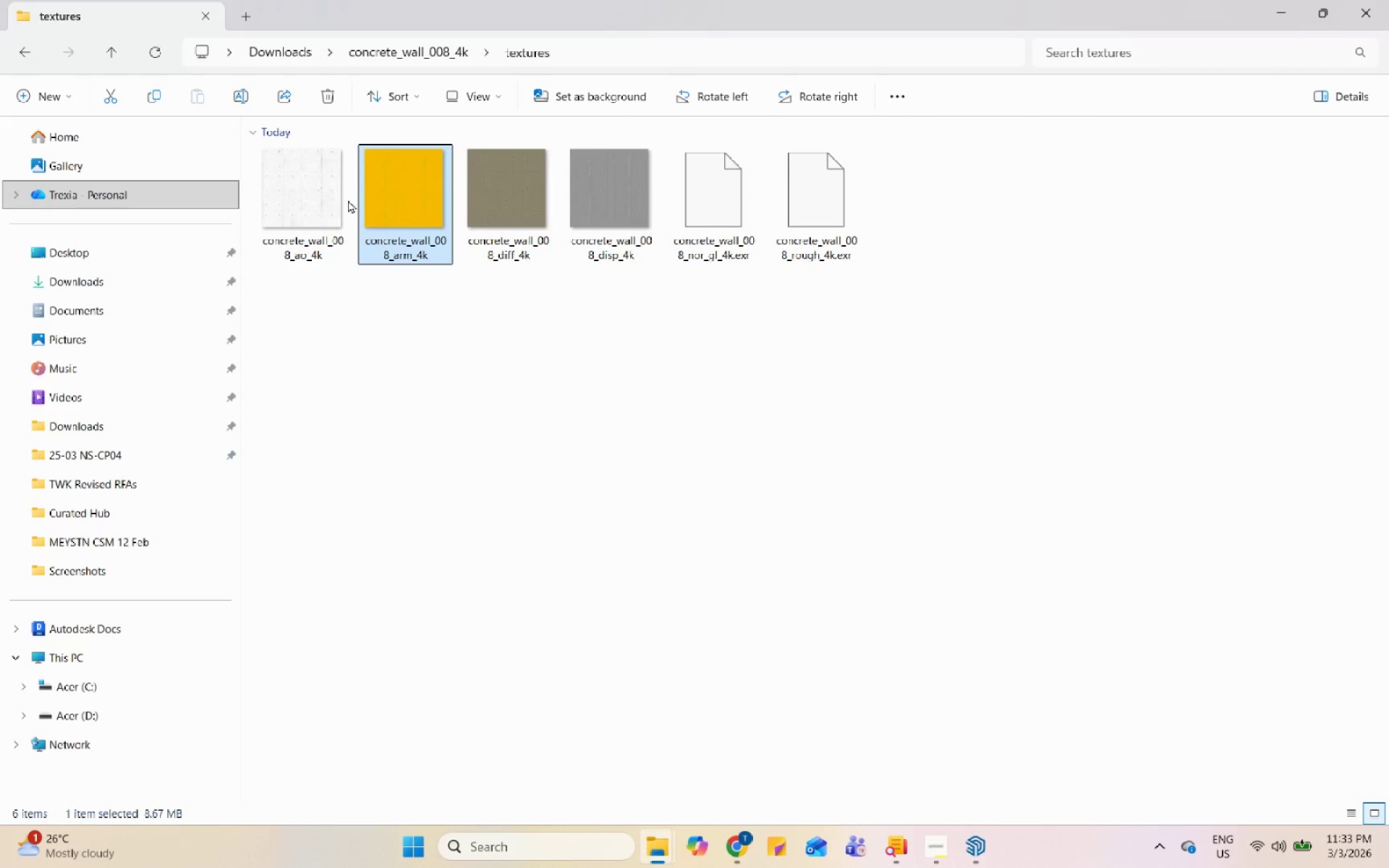 
triple_click([315, 199])
 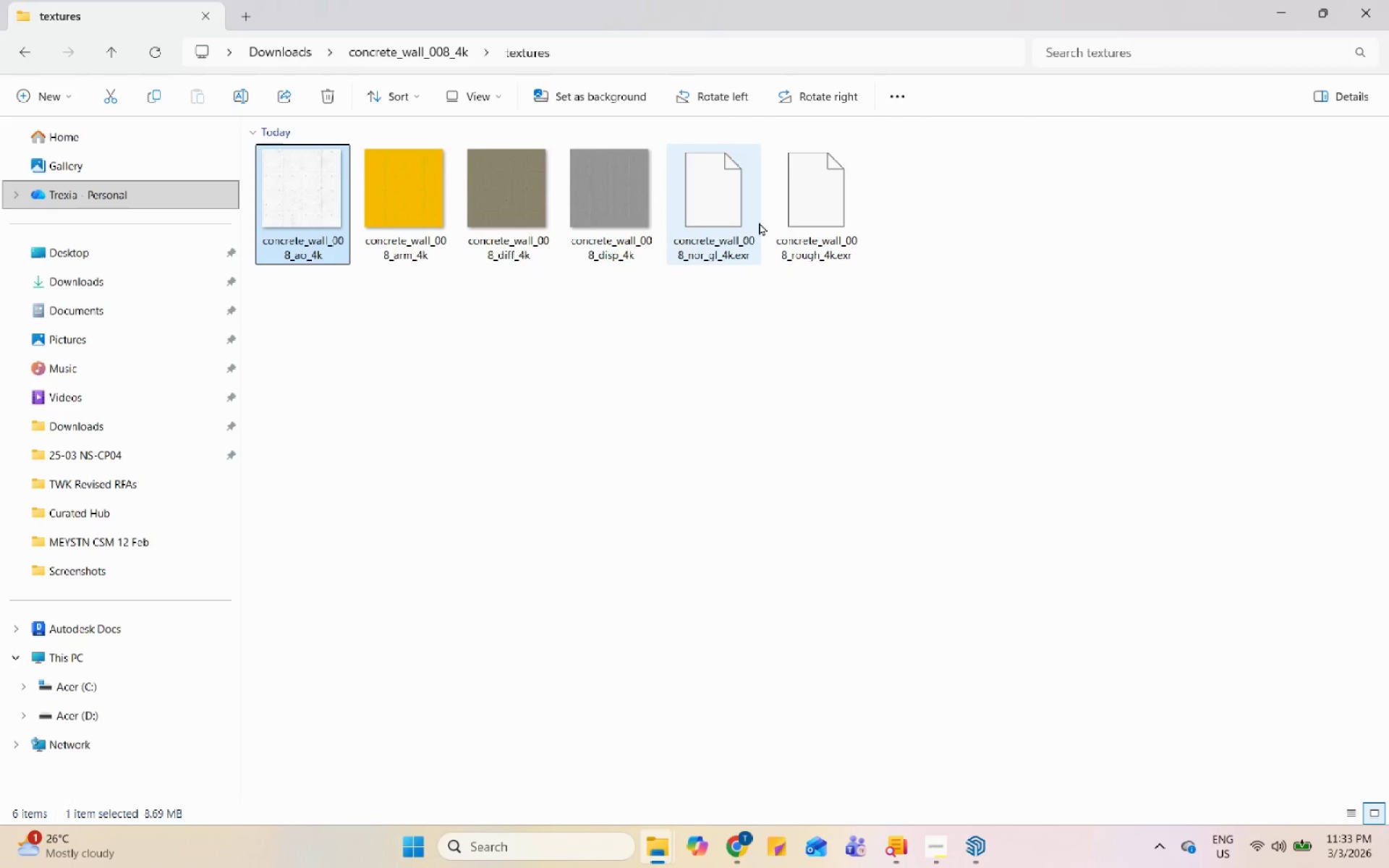 
left_click([800, 215])
 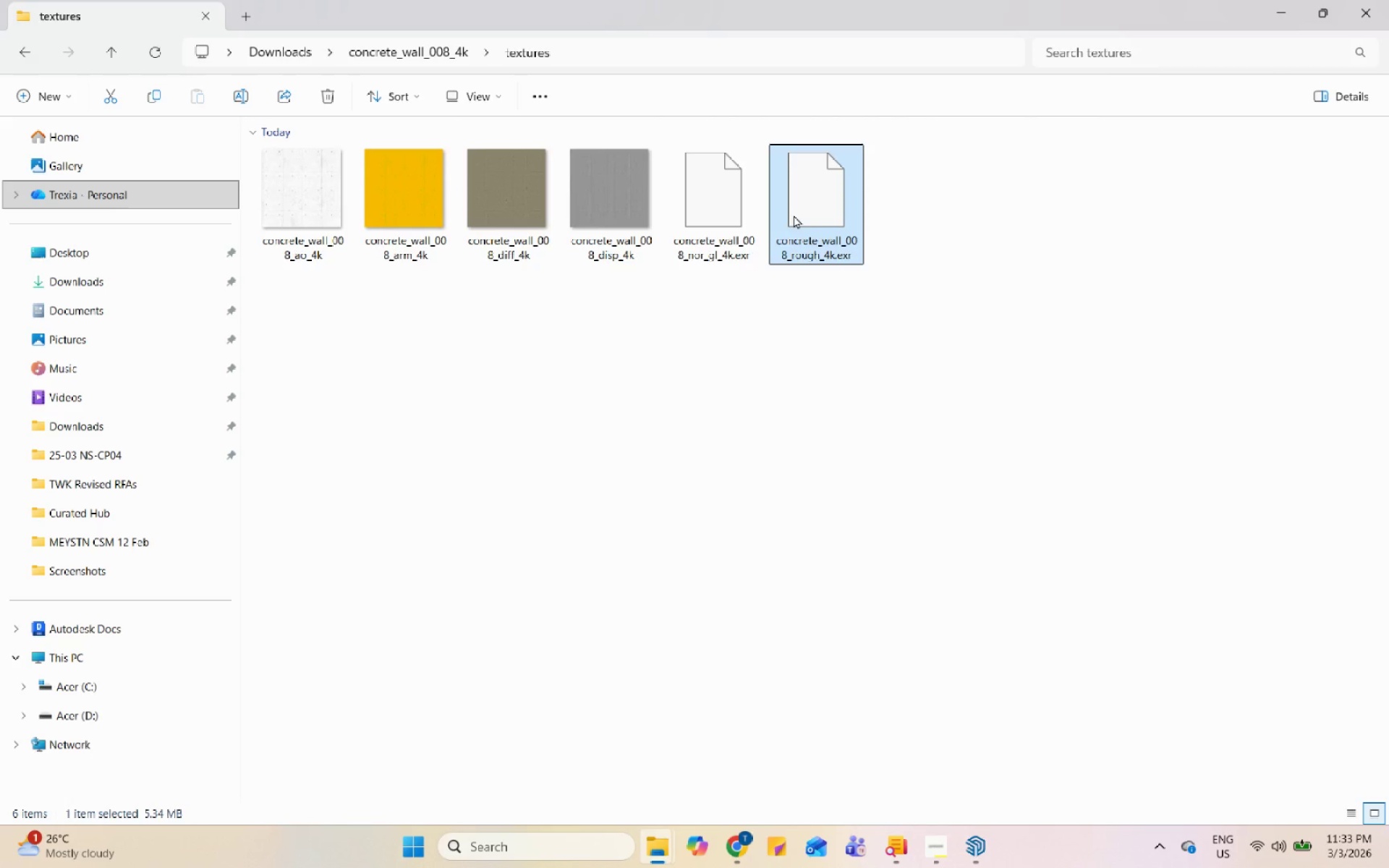 
left_click([651, 200])
 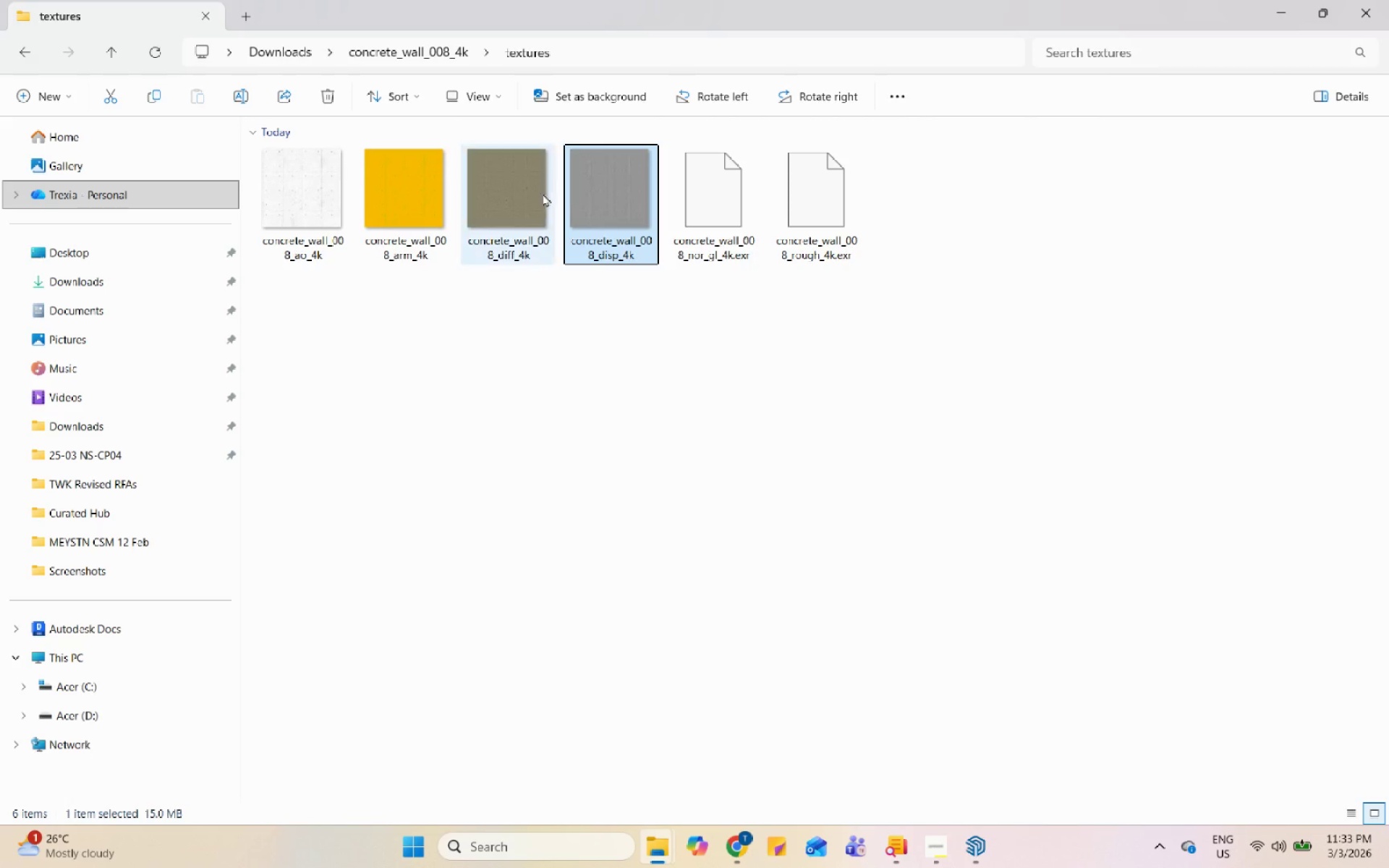 
left_click([537, 194])
 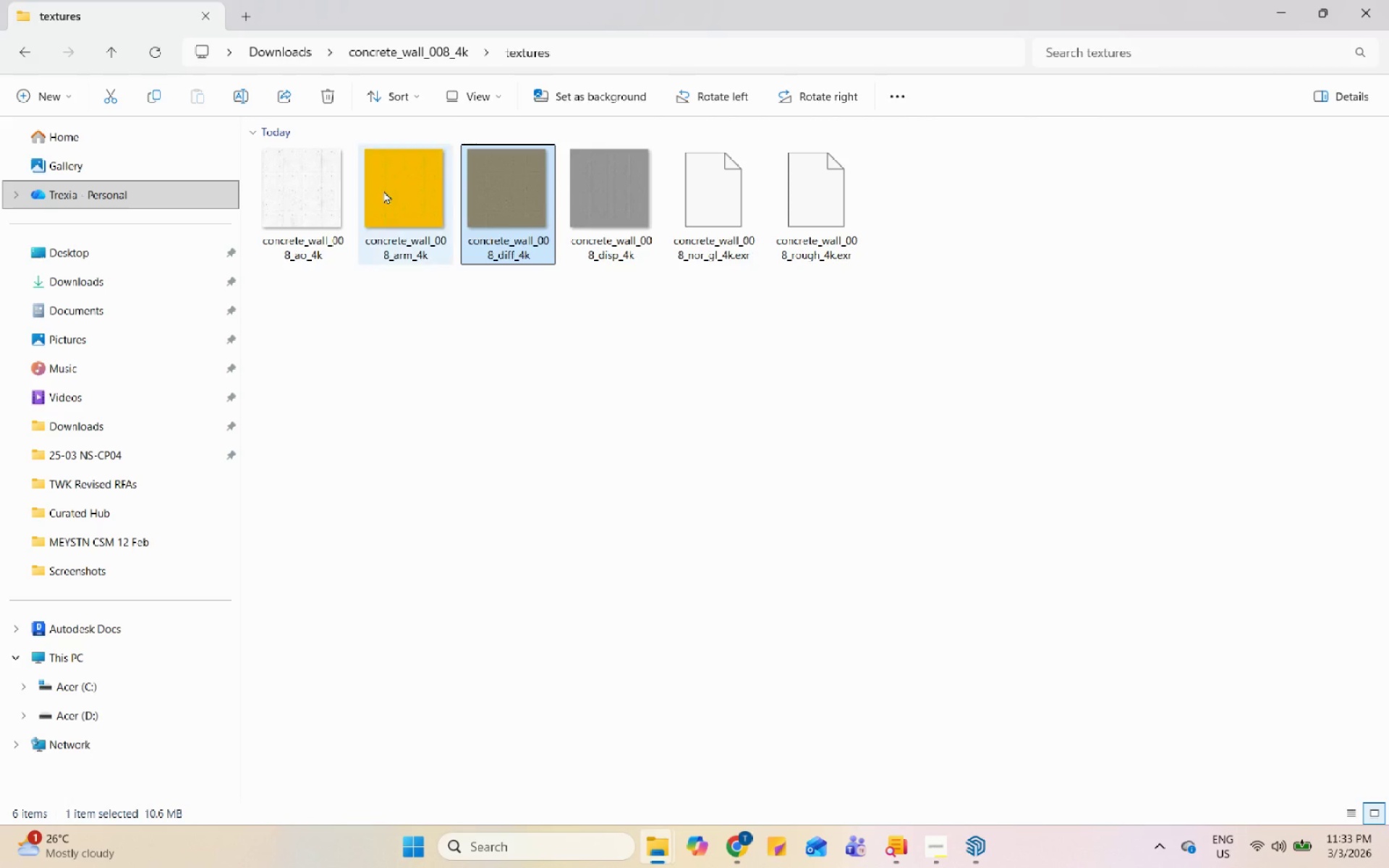 
left_click([375, 188])
 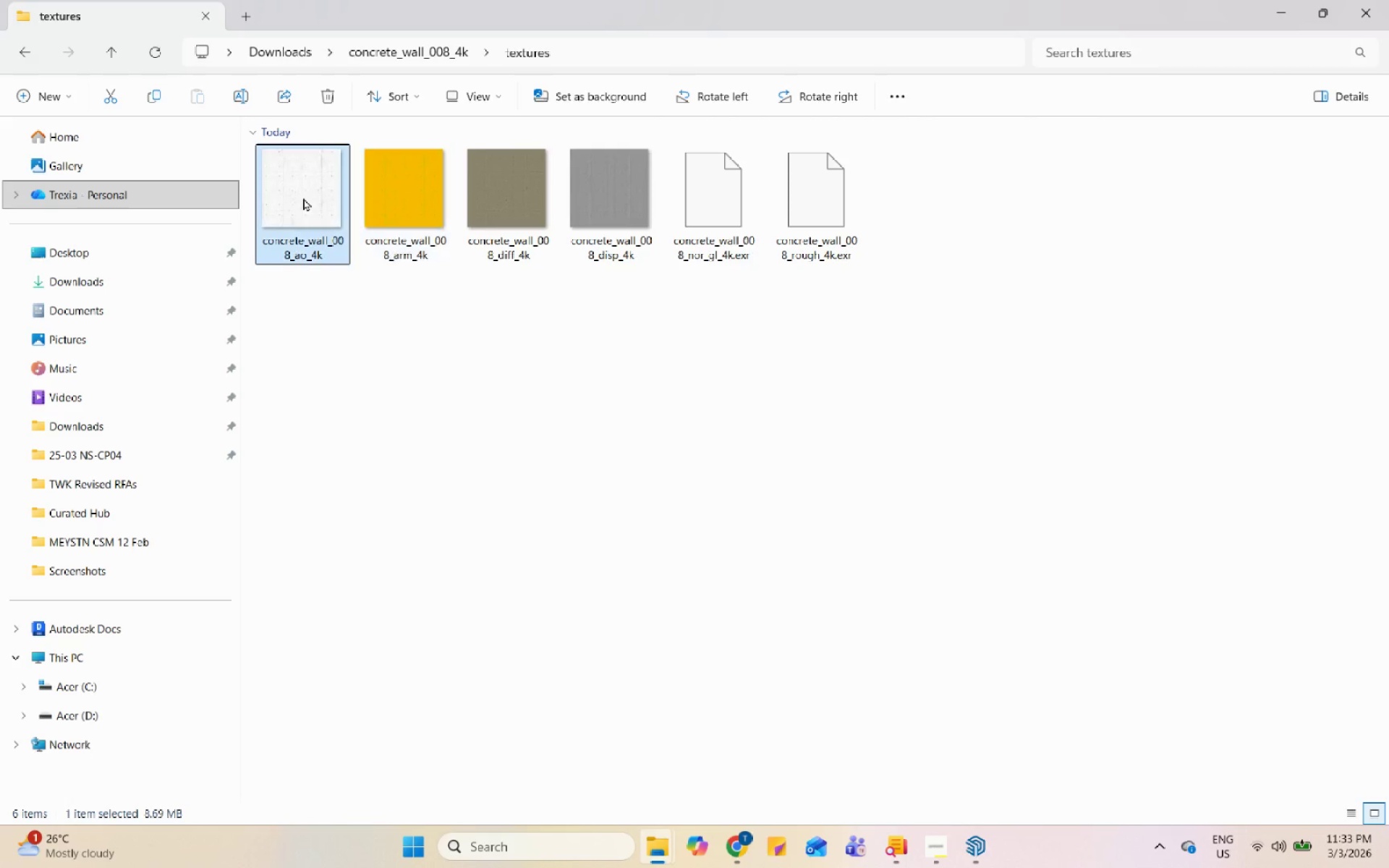 
double_click([881, 273])
 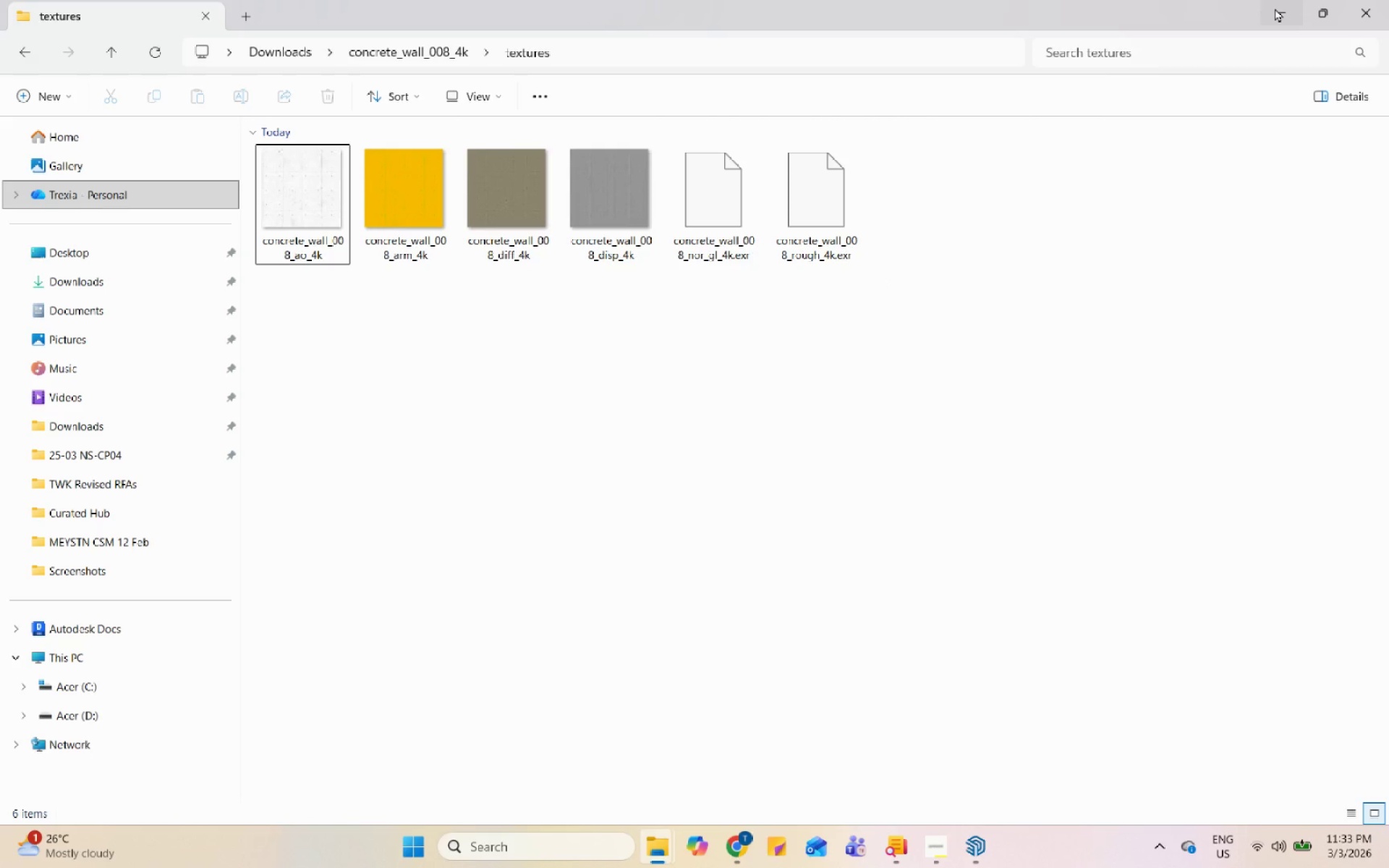 
left_click([1275, 8])
 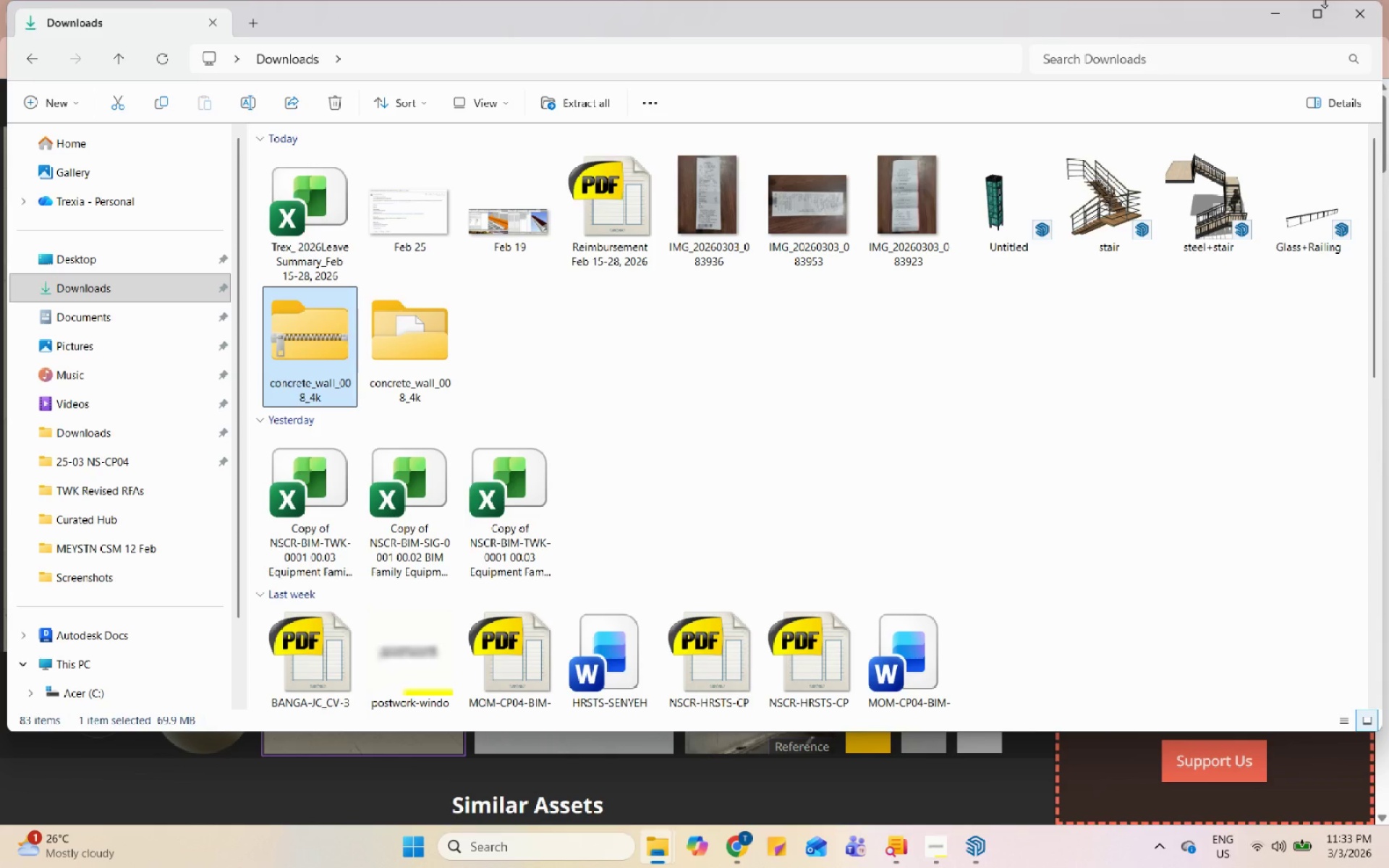 
left_click([1306, 14])
 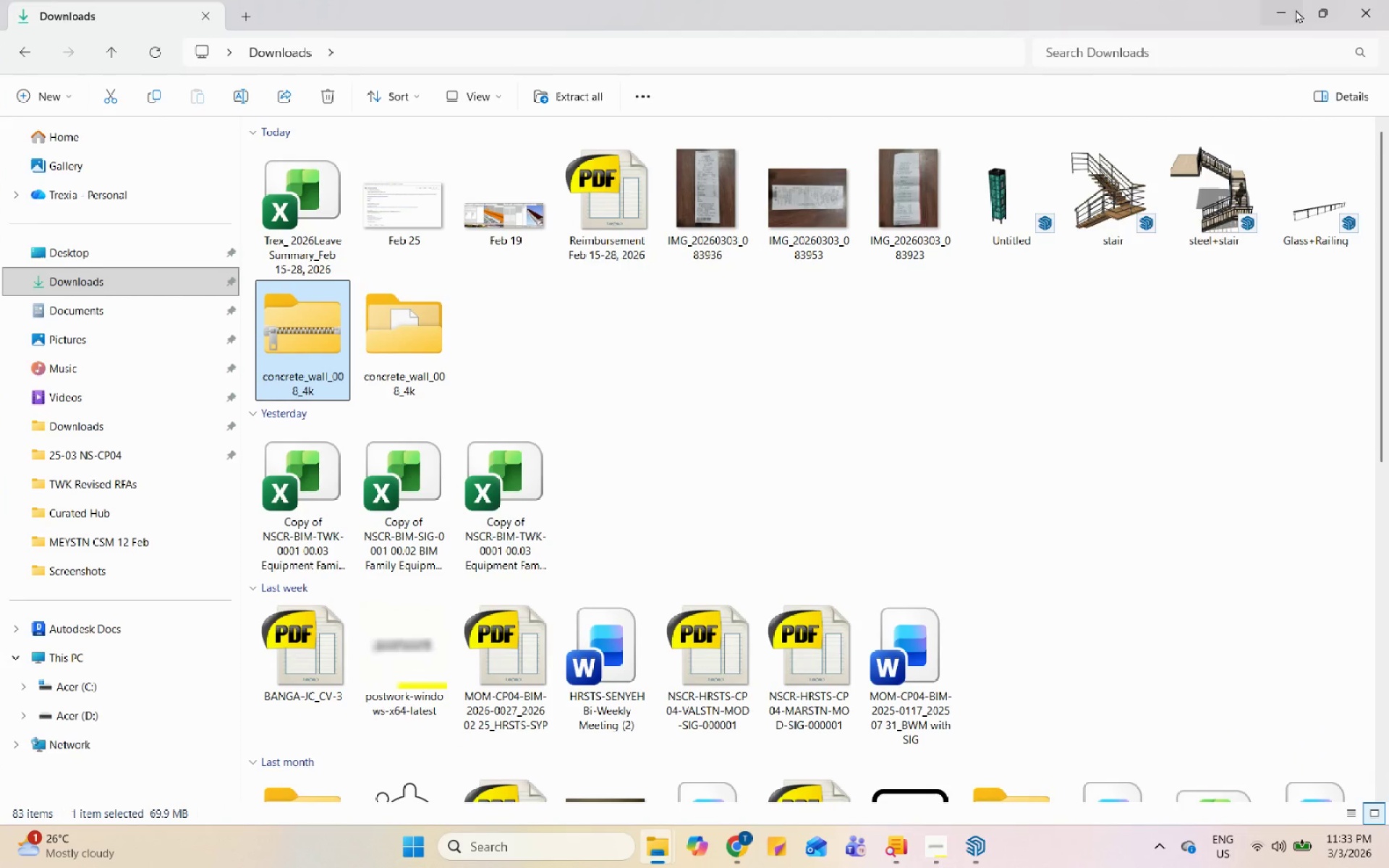 
left_click([1280, 11])
 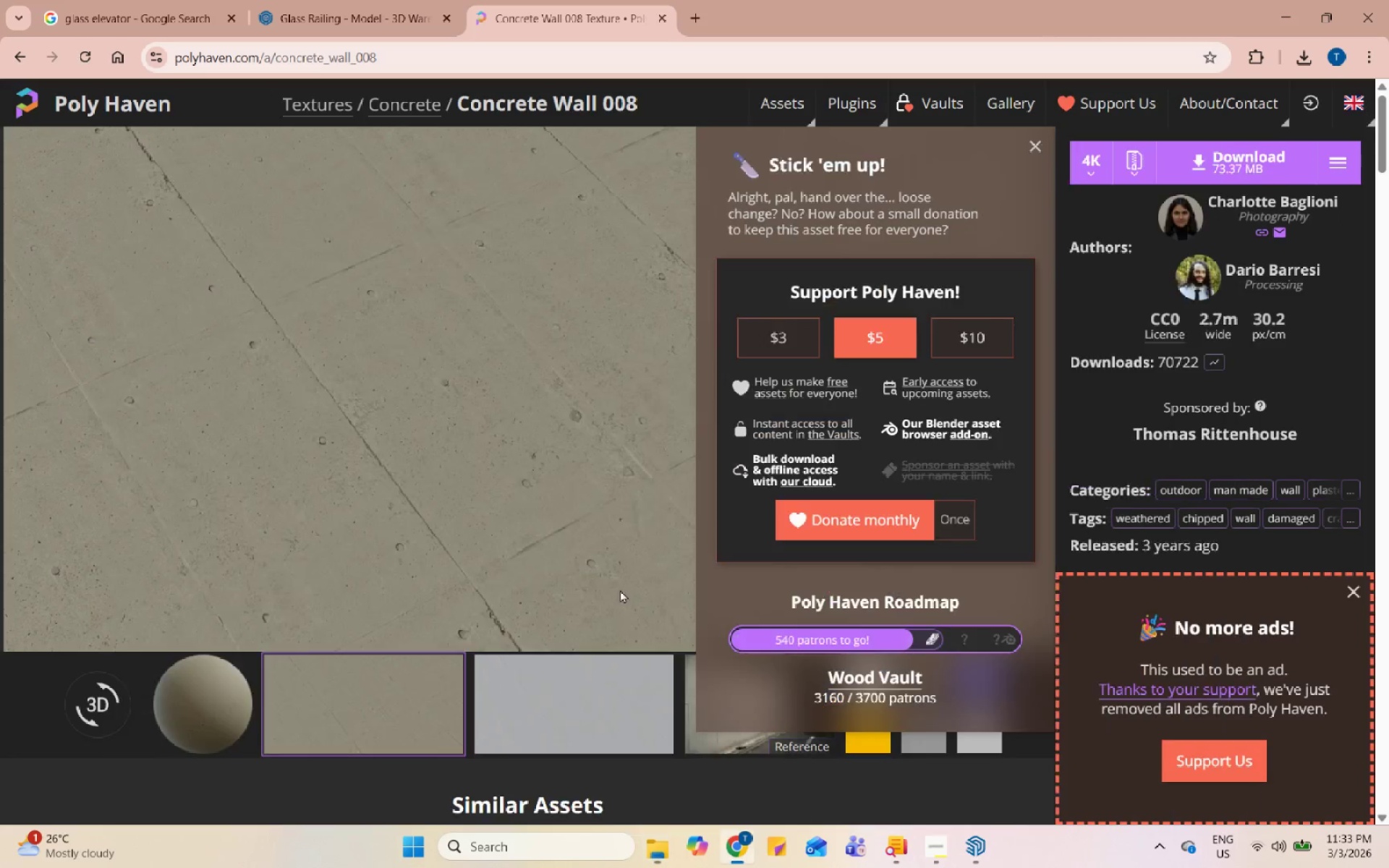 
scroll: coordinate [617, 450], scroll_direction: up, amount: 7.0
 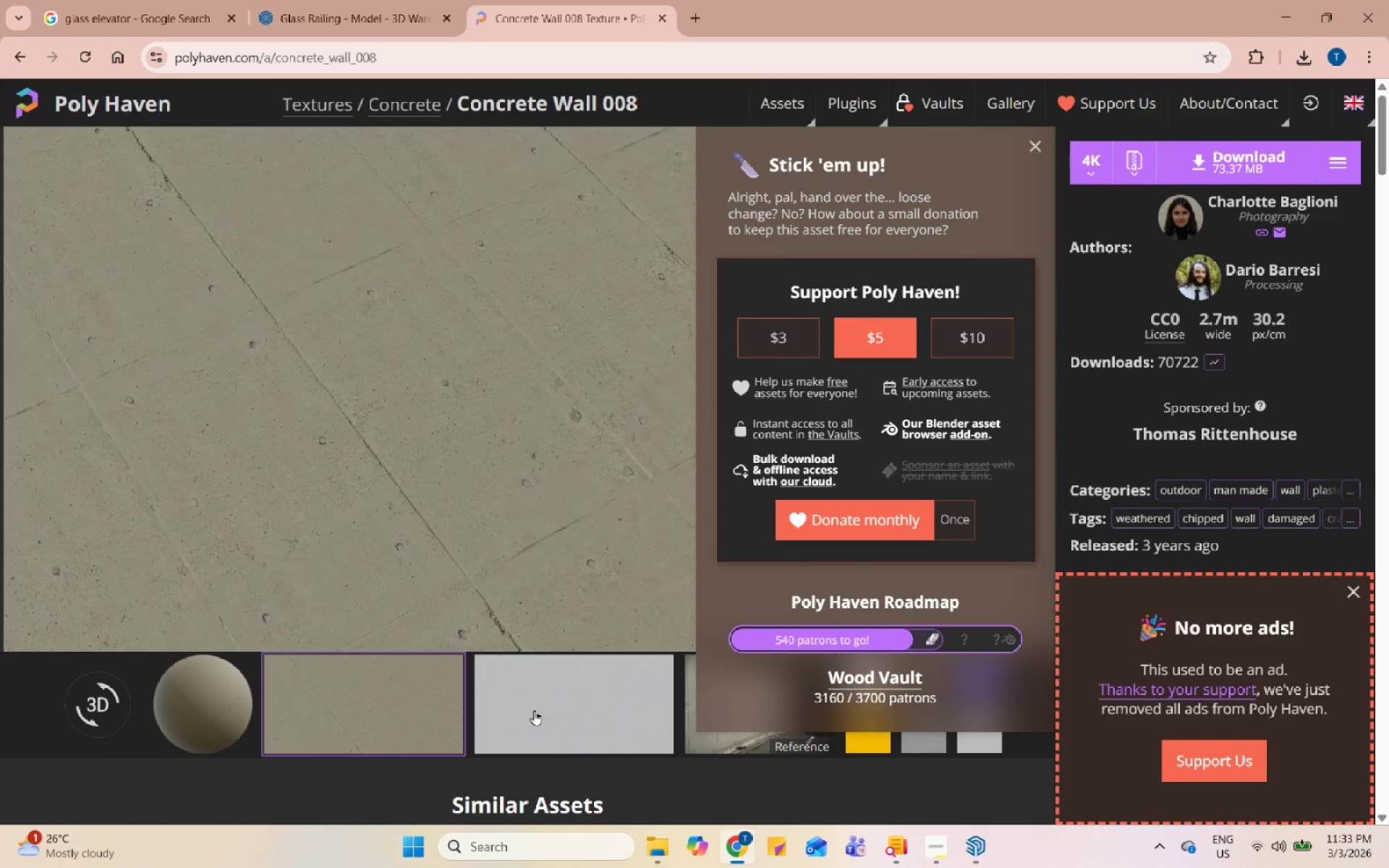 
left_click([534, 710])
 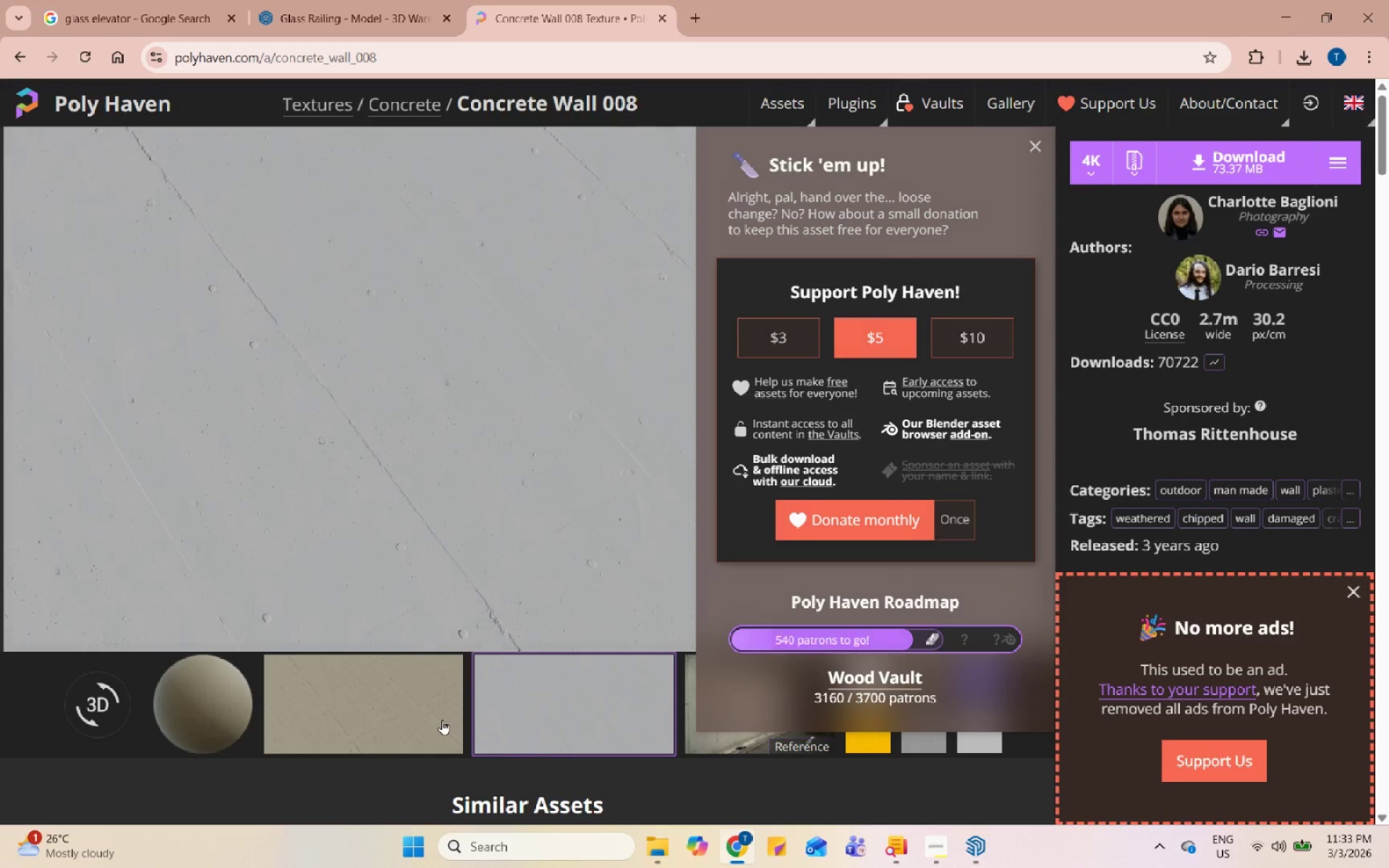 
left_click([442, 720])
 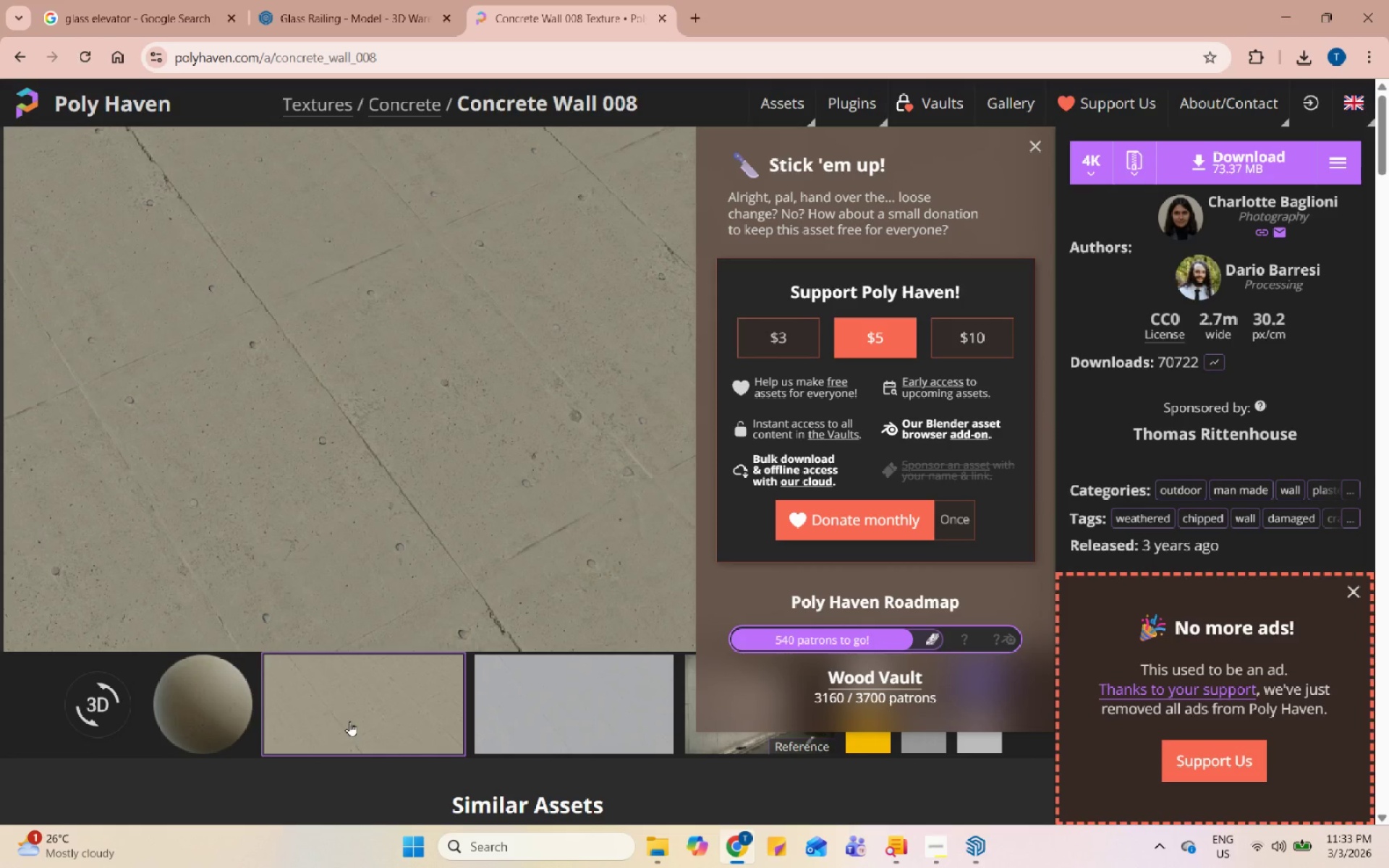 
left_click([213, 717])
 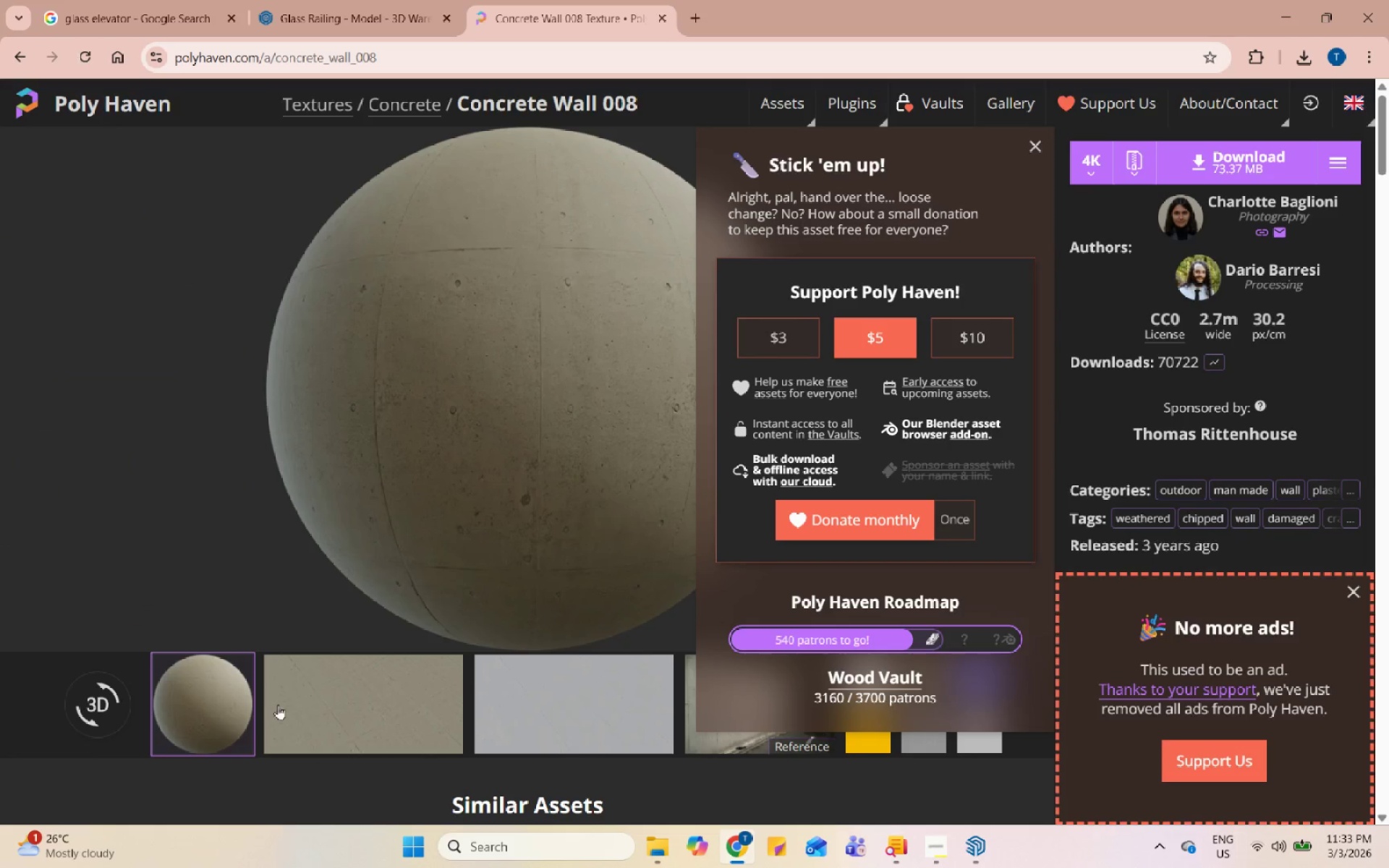 
left_click([428, 703])
 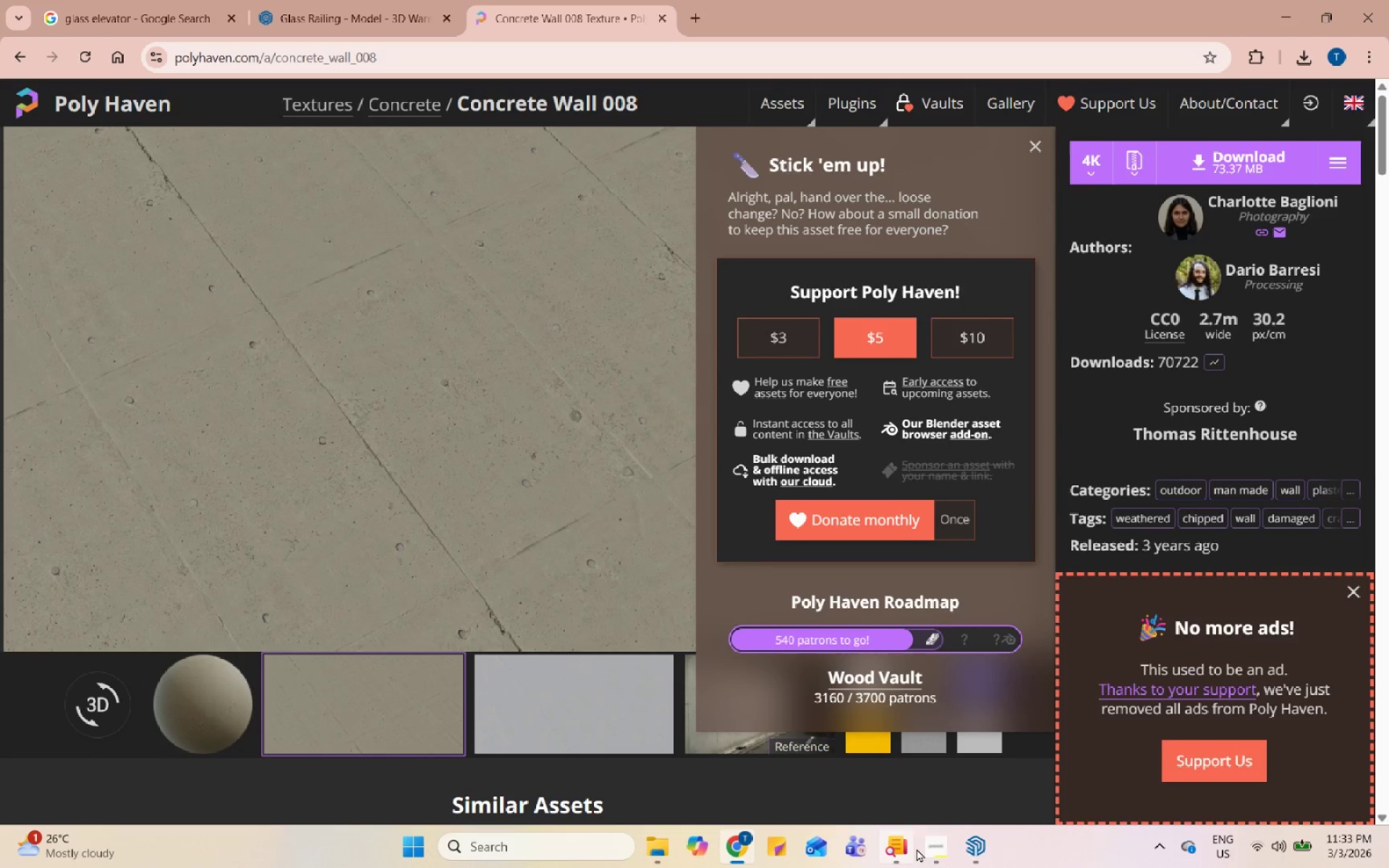 
left_click([925, 846])
 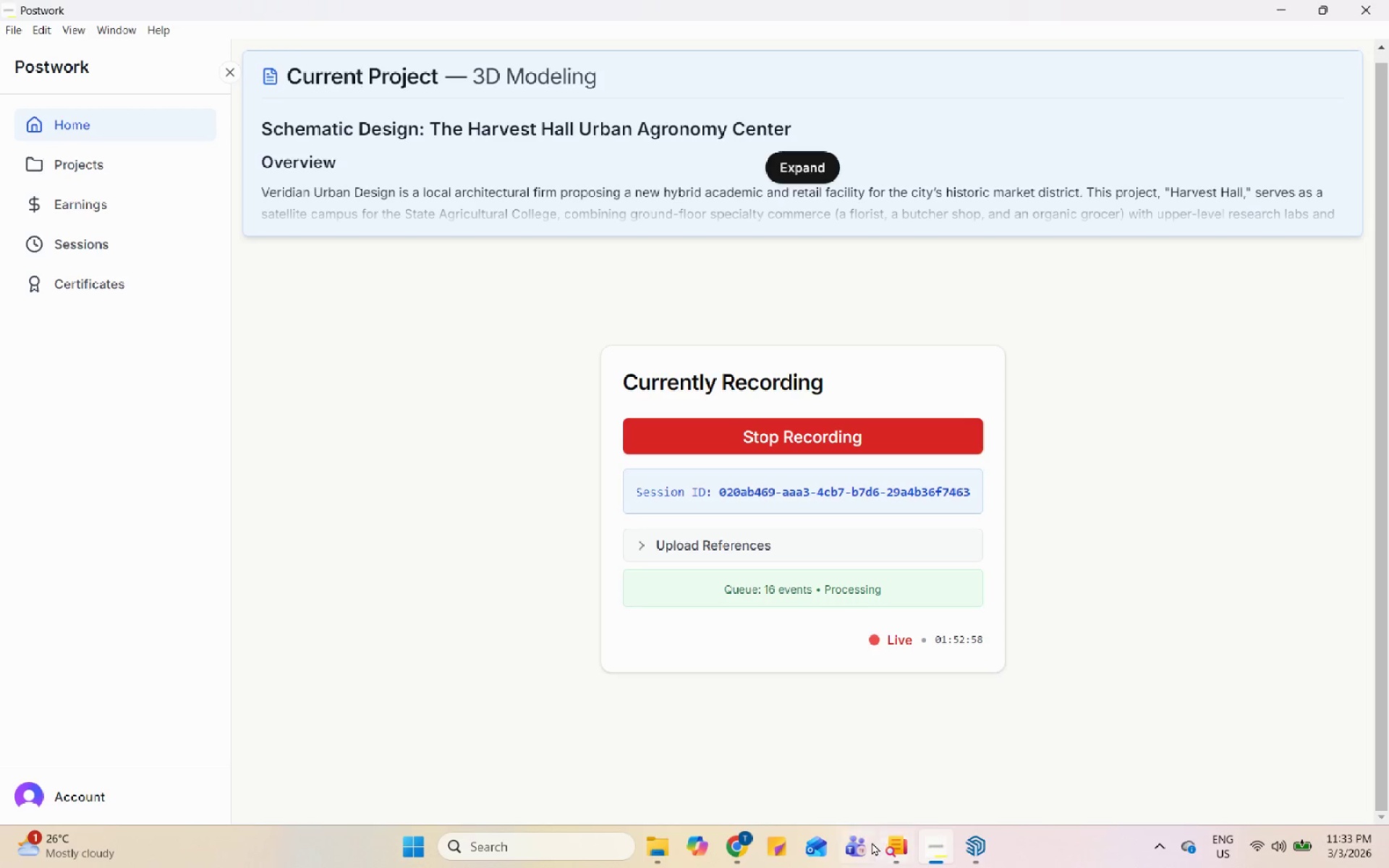 
left_click([988, 846])
 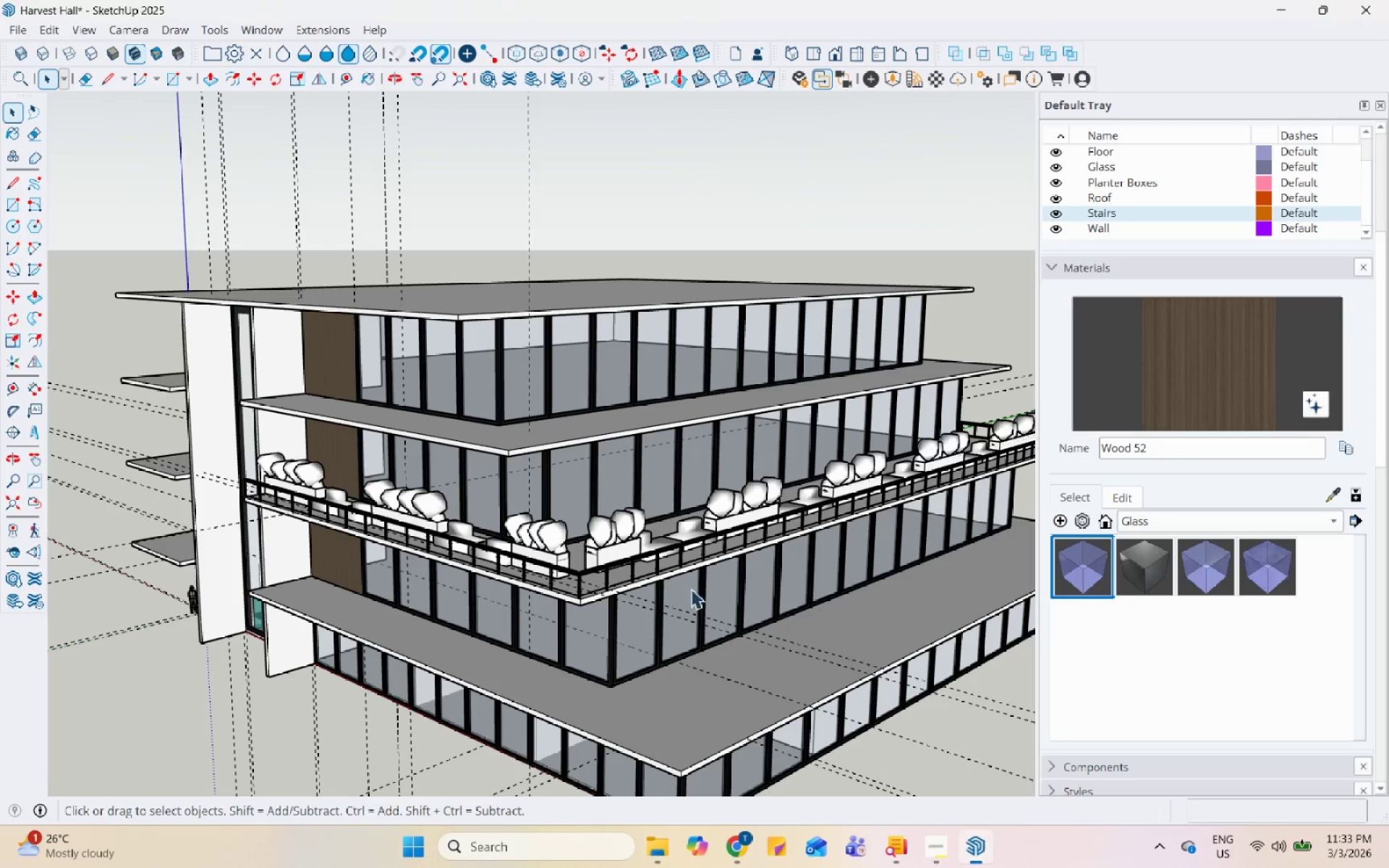 
double_click([362, 511])
 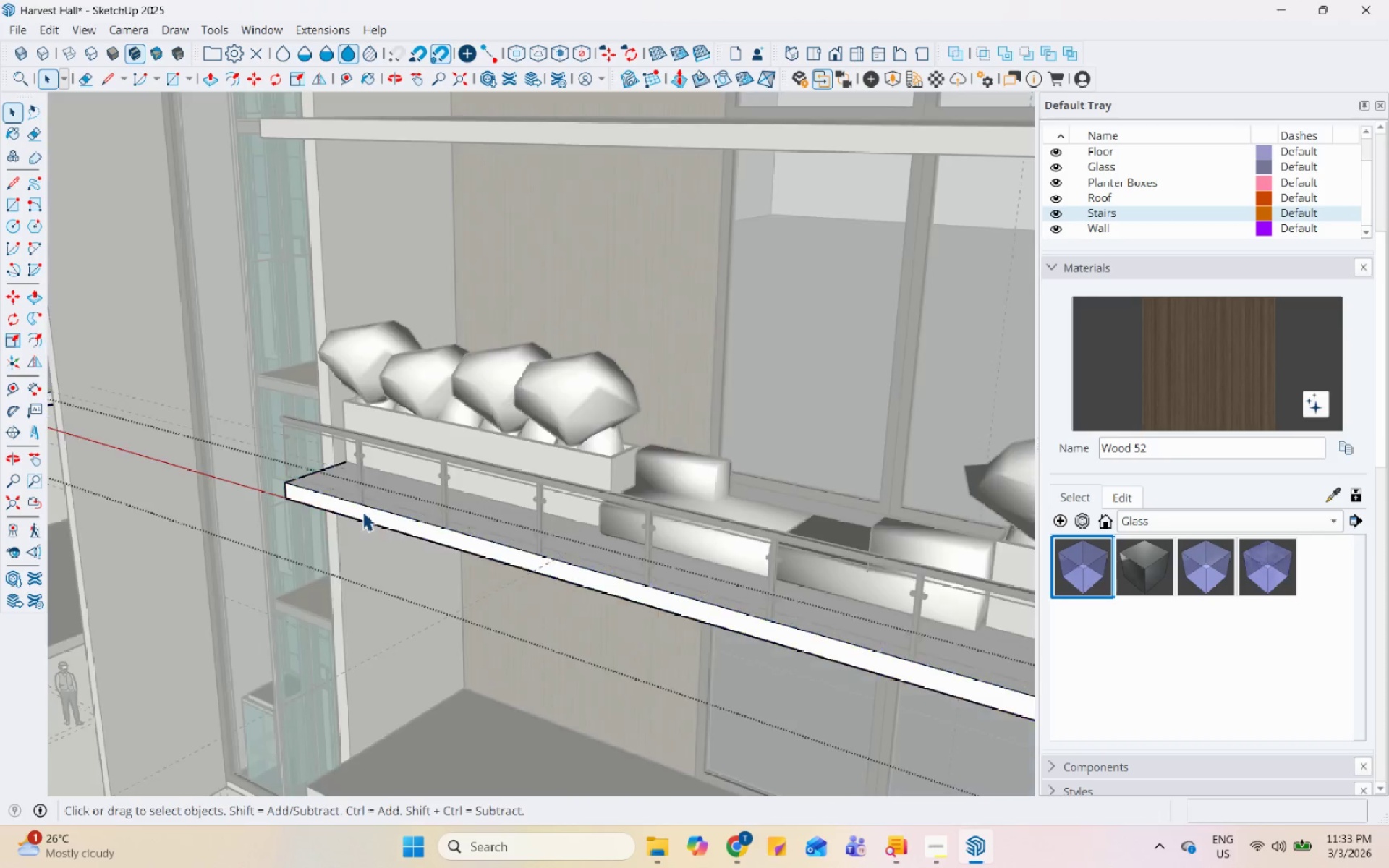 
scroll: coordinate [369, 493], scroll_direction: up, amount: 11.0
 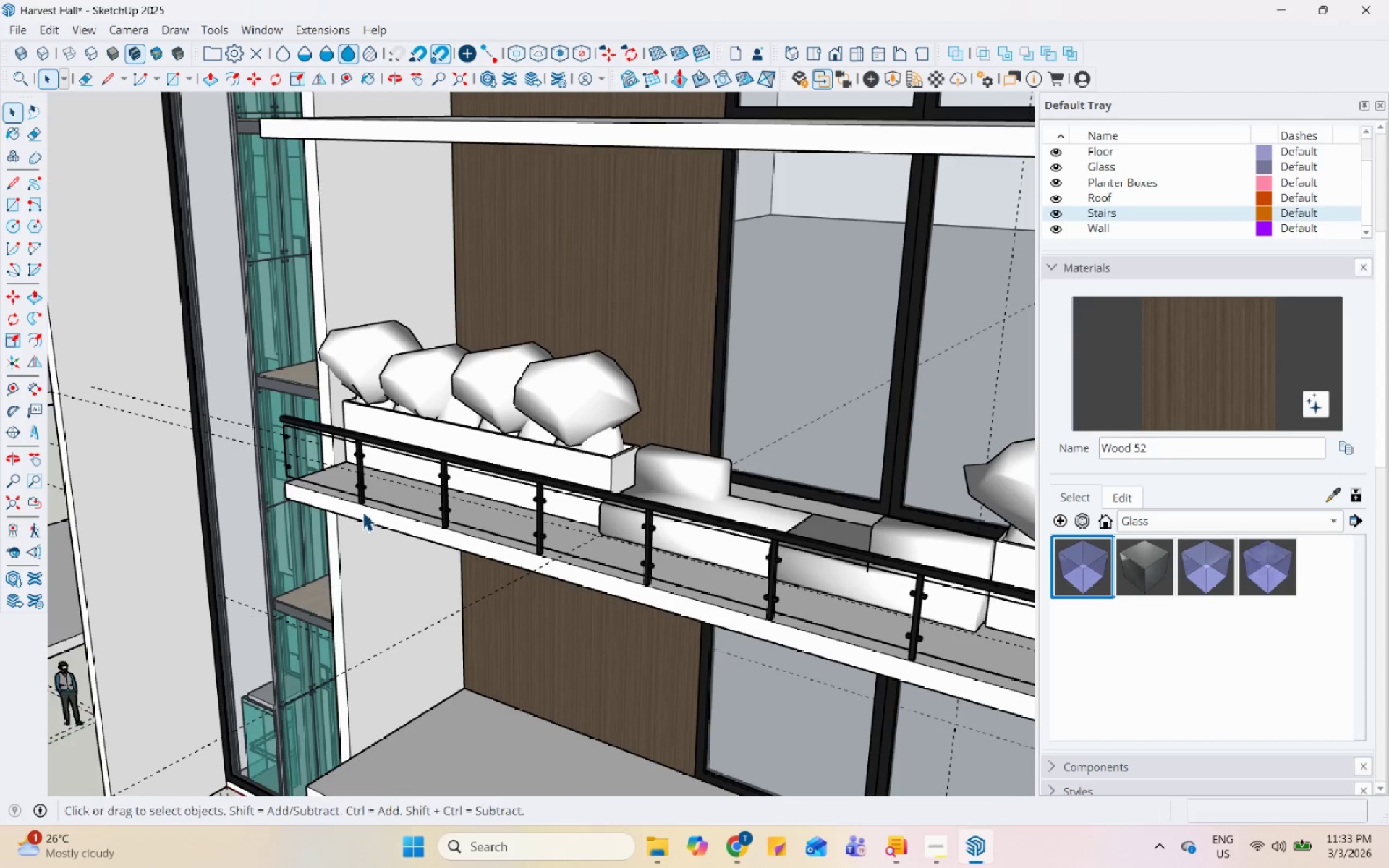 
triple_click([362, 511])
 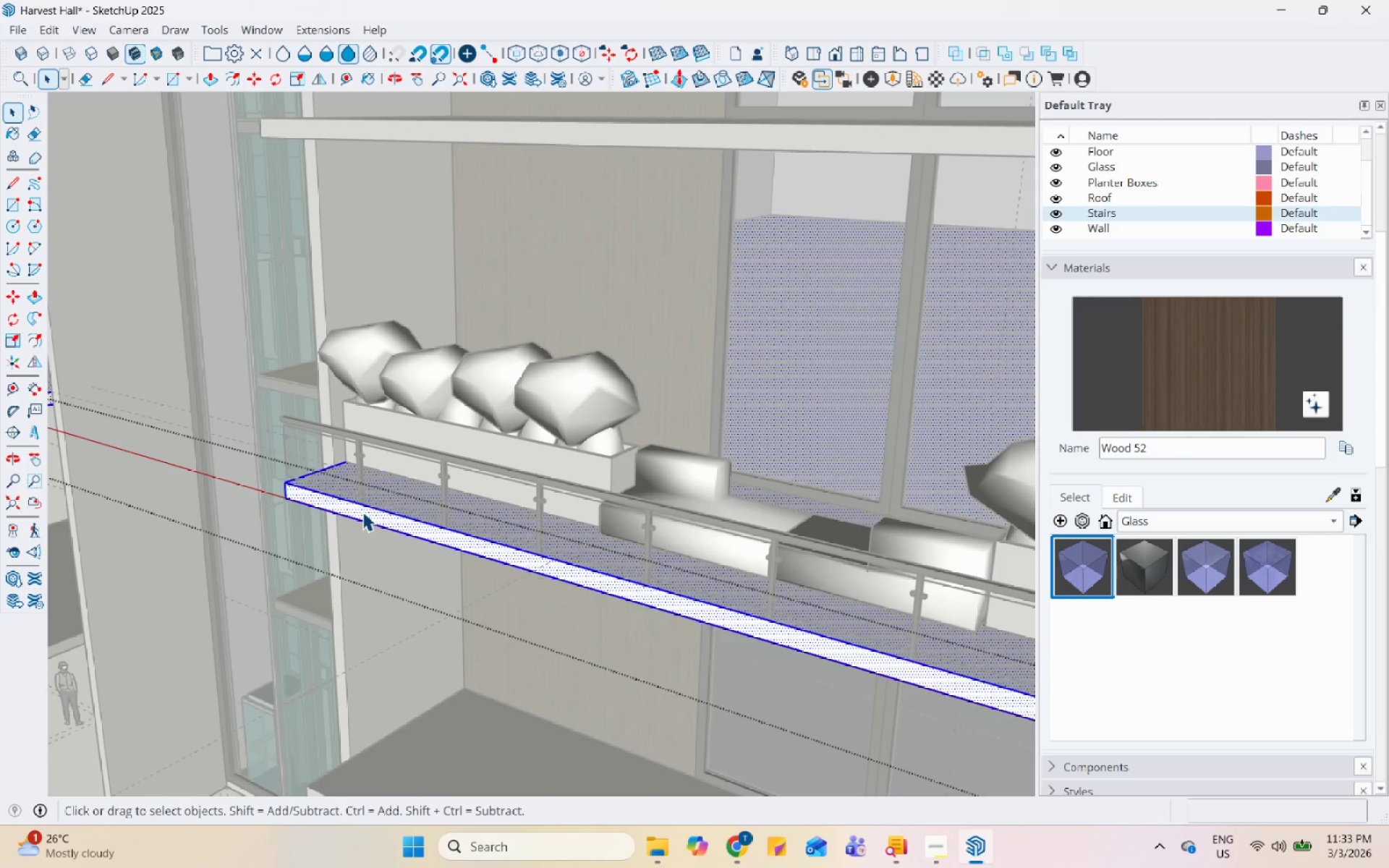 
triple_click([362, 511])
 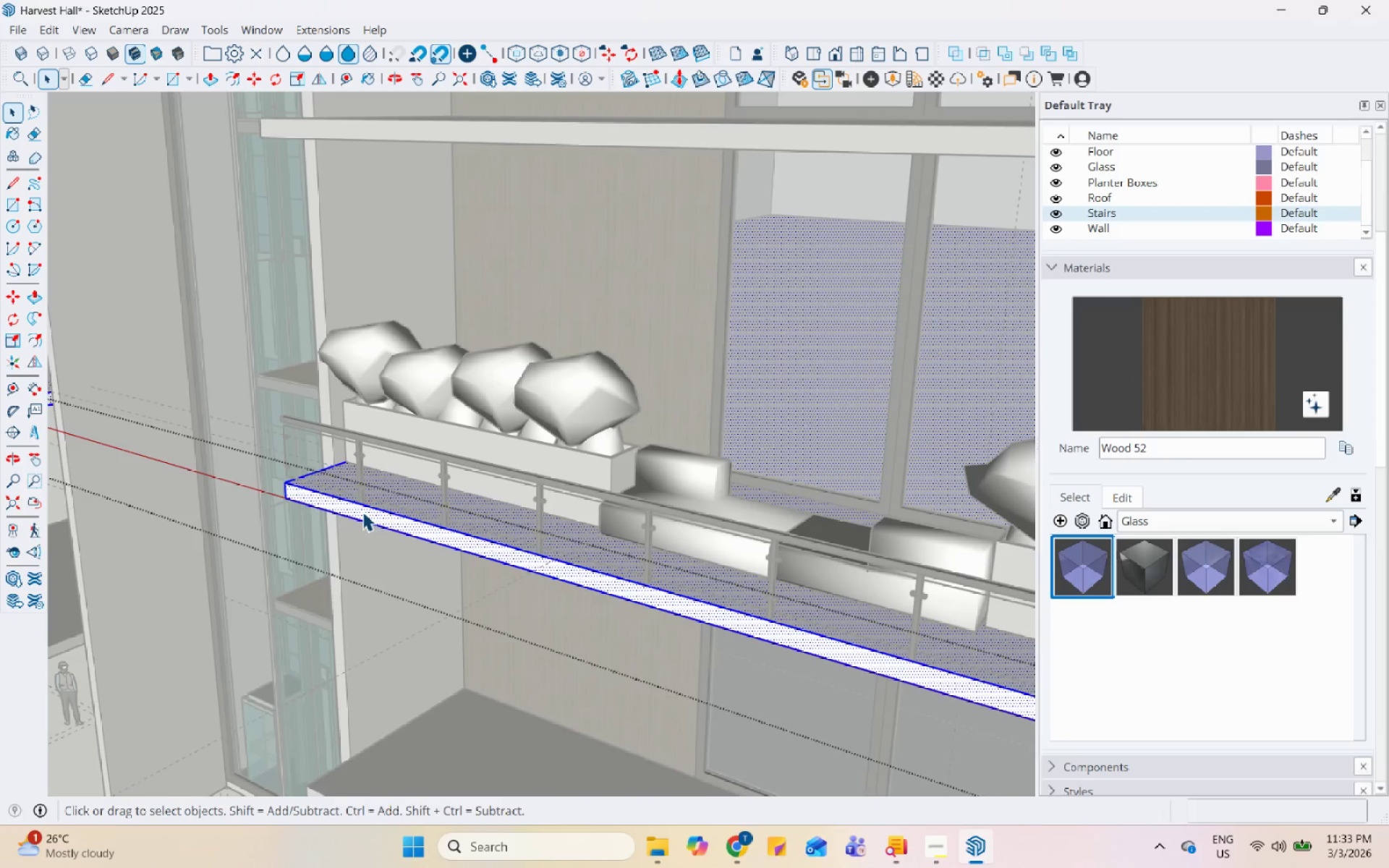 
scroll: coordinate [1108, 352], scroll_direction: up, amount: 2.0
 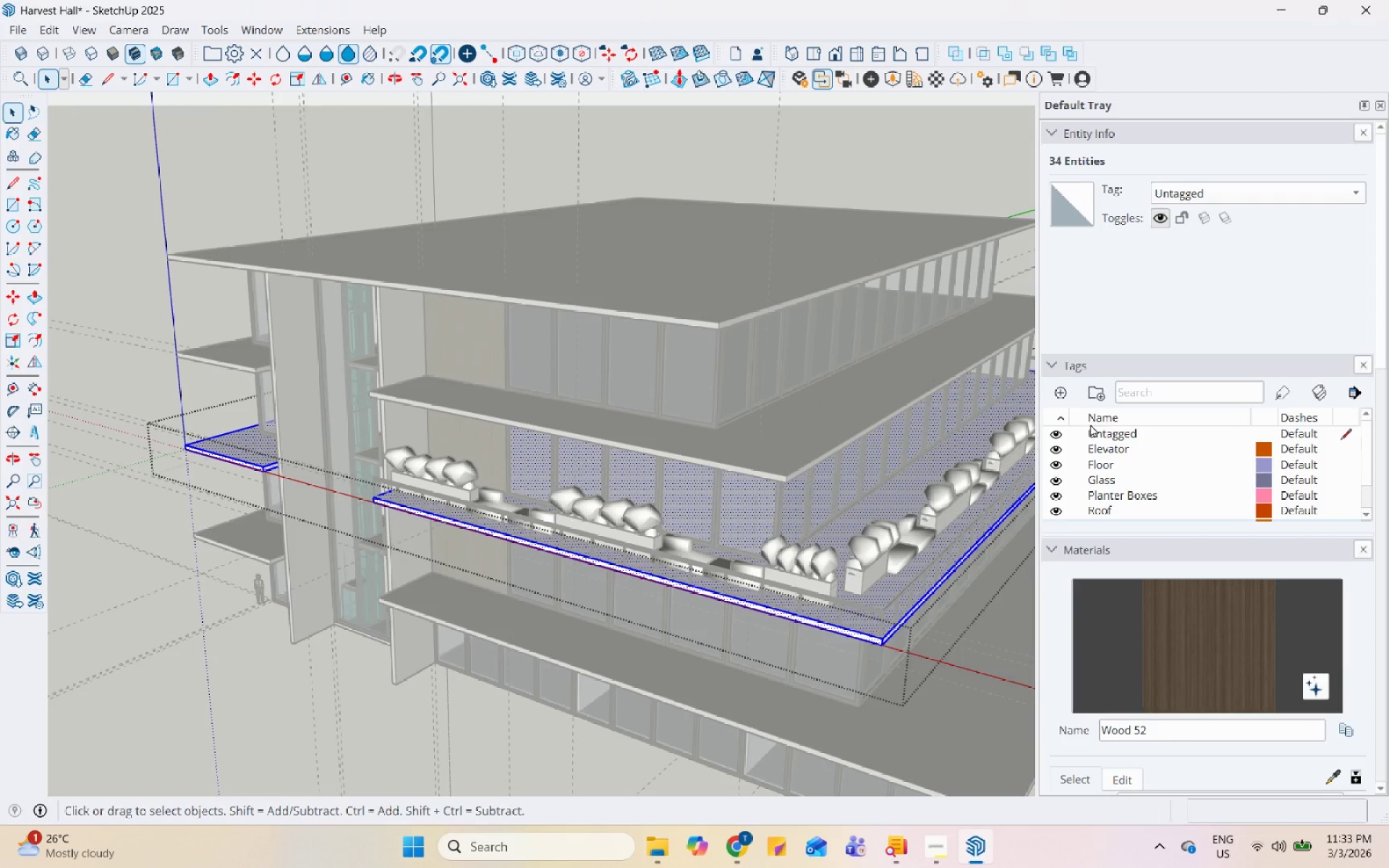 
scroll: coordinate [1271, 572], scroll_direction: down, amount: 5.0
 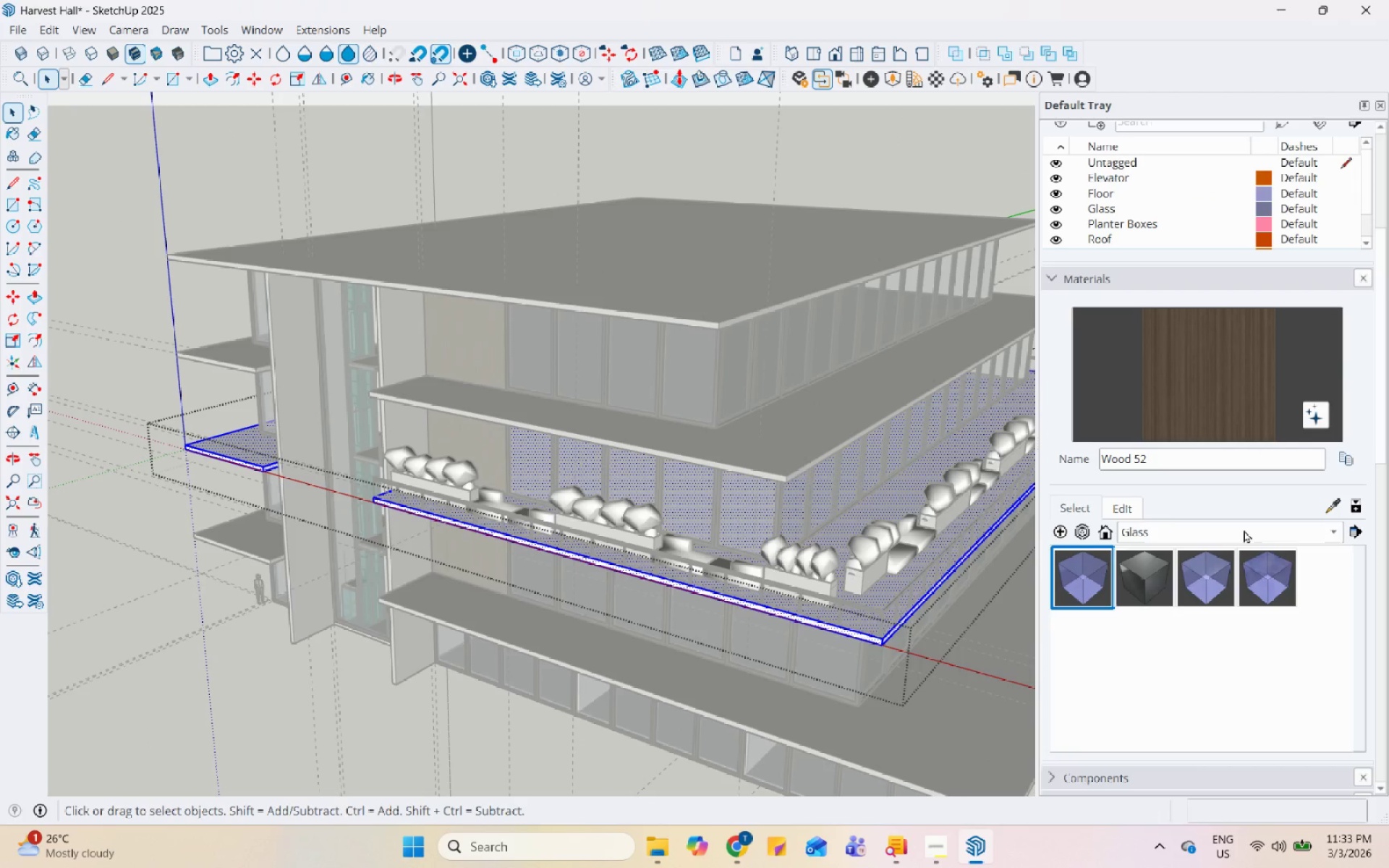 
left_click([1244, 529])
 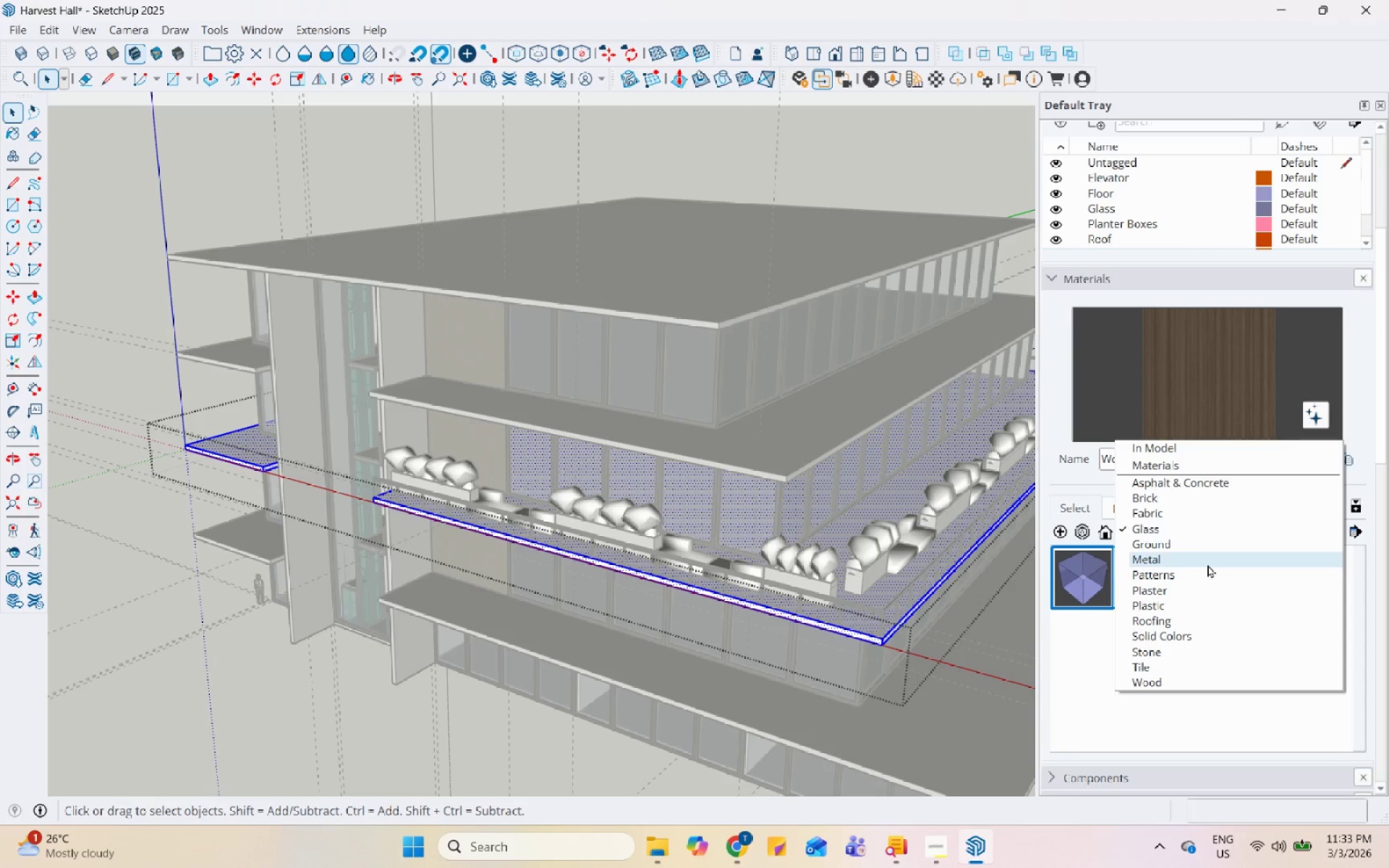 
left_click([1209, 629])
 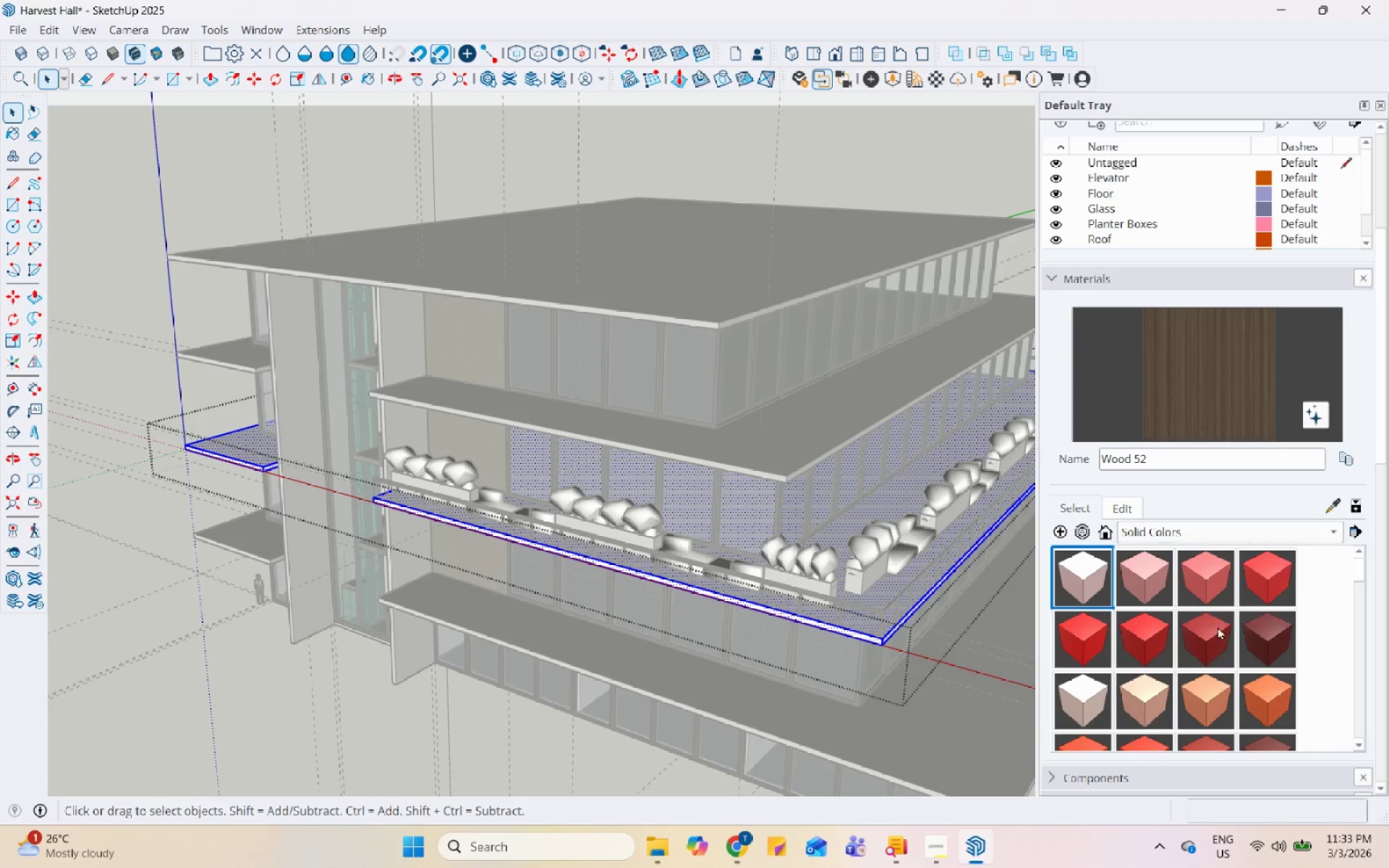 
scroll: coordinate [1218, 642], scroll_direction: down, amount: 1.0
 